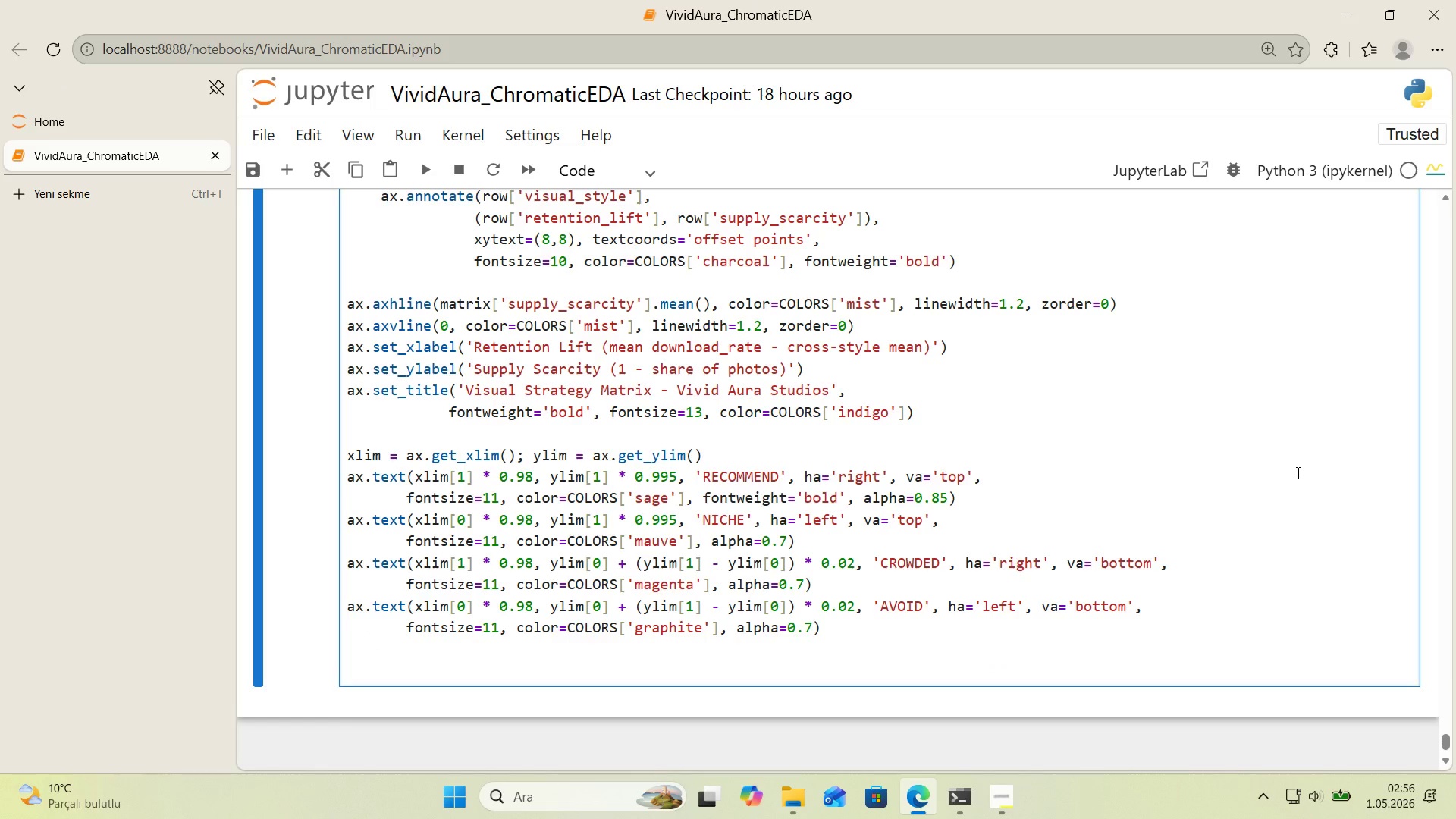 
type(plt.tg'h)
key(Backspace)
key(Backspace)
key(Backspace)
type('ght_layout*()
 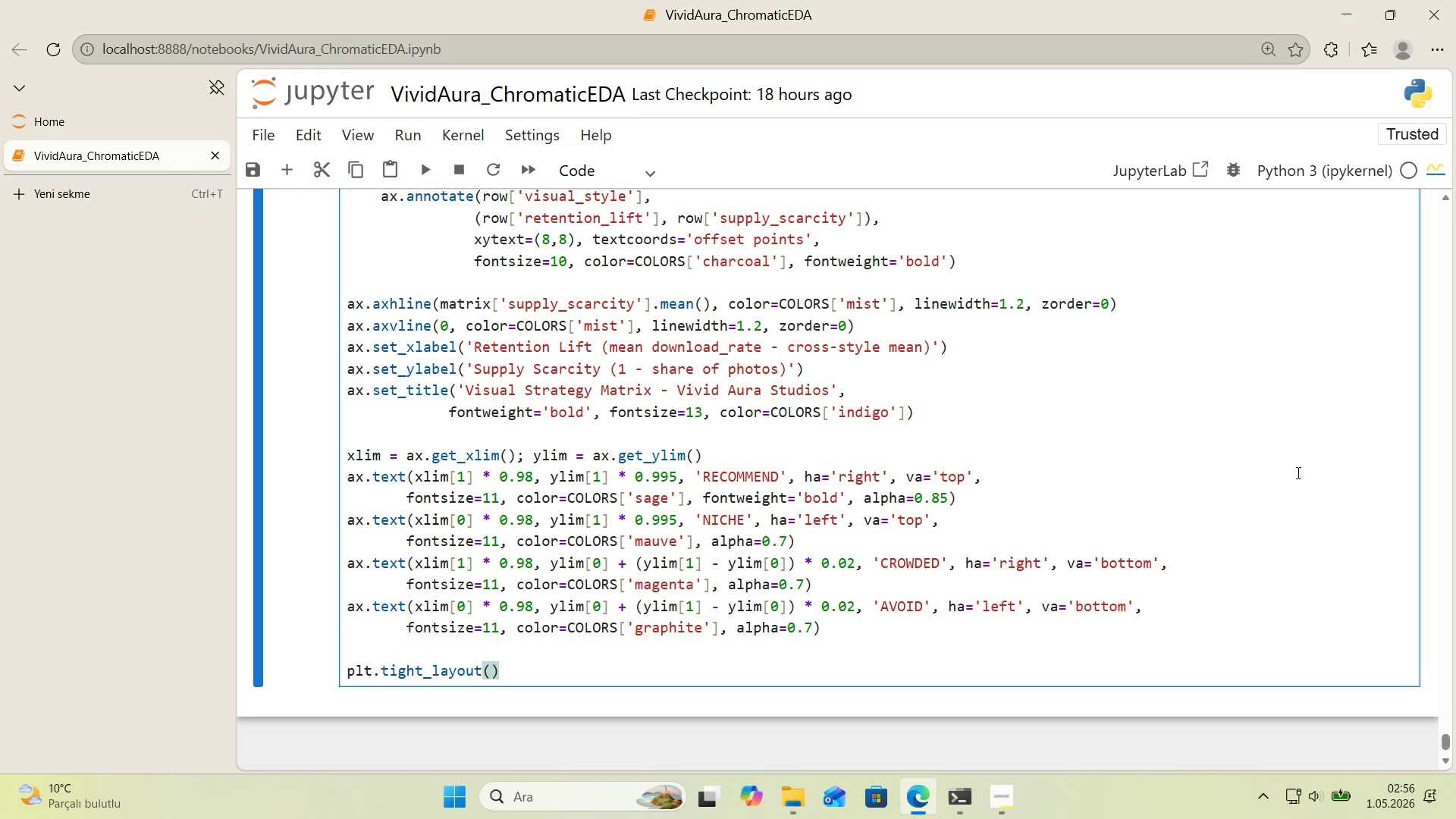 
key(Enter)
 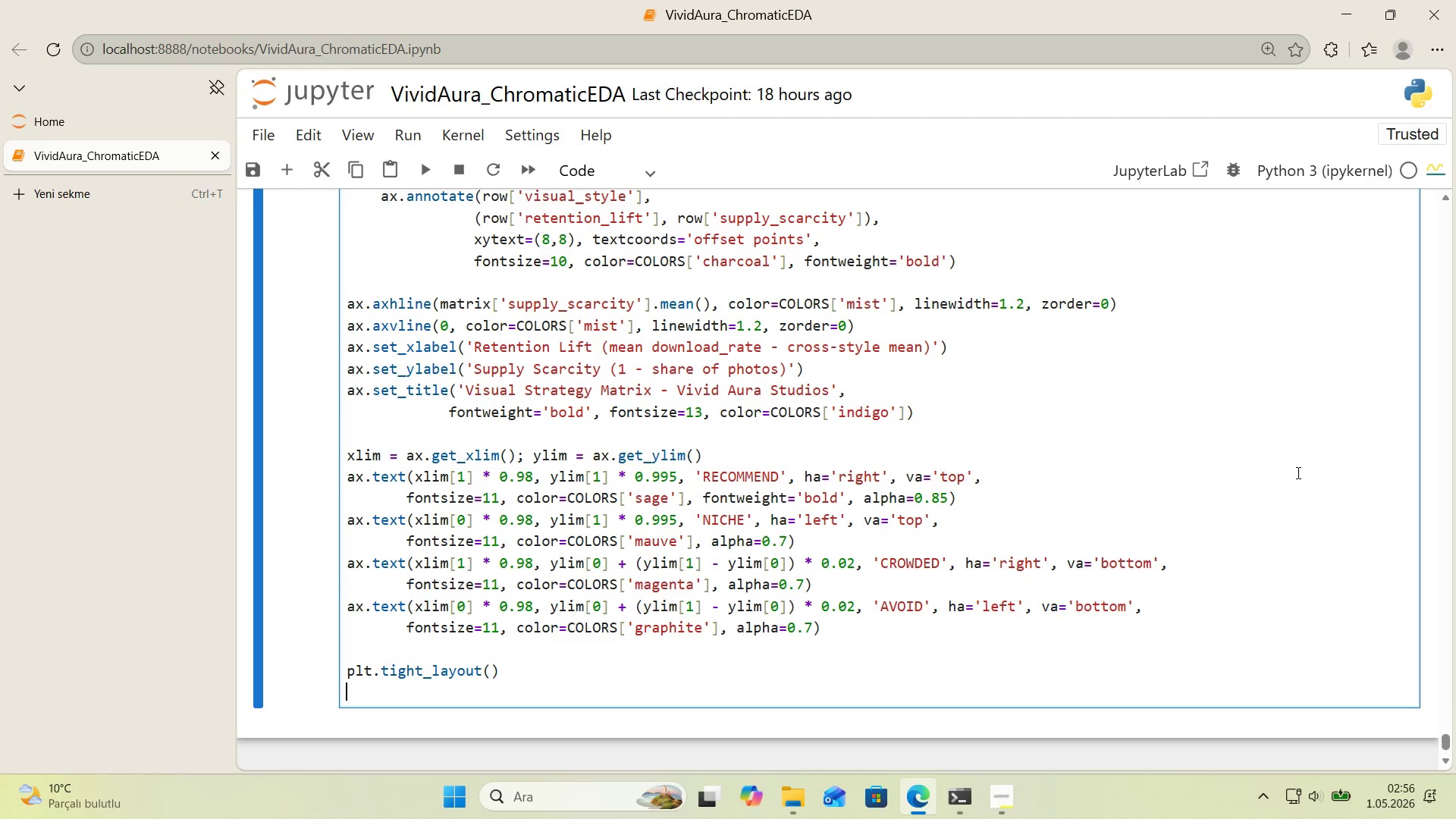 
type(plt.savef'g*()
 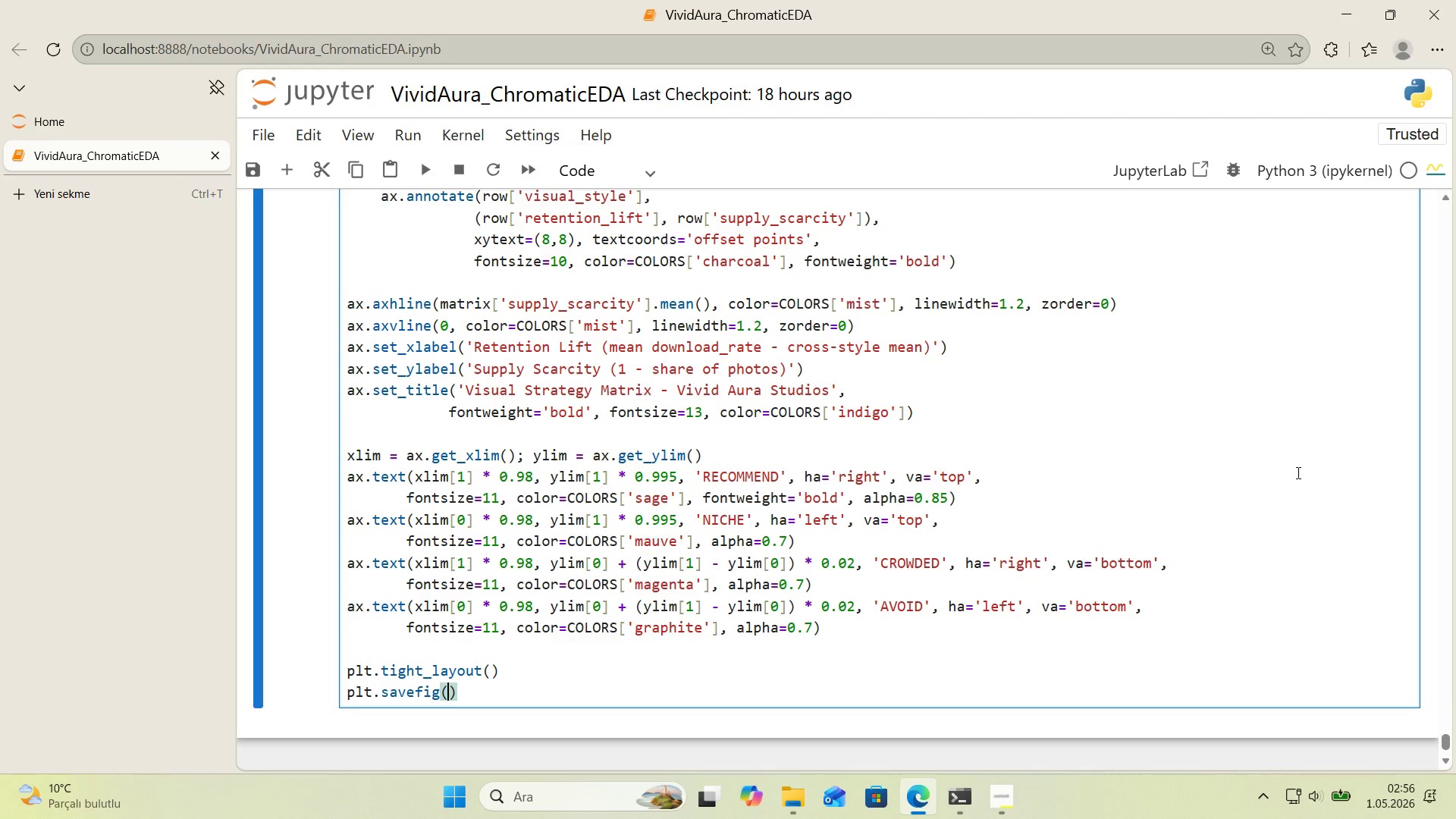 
 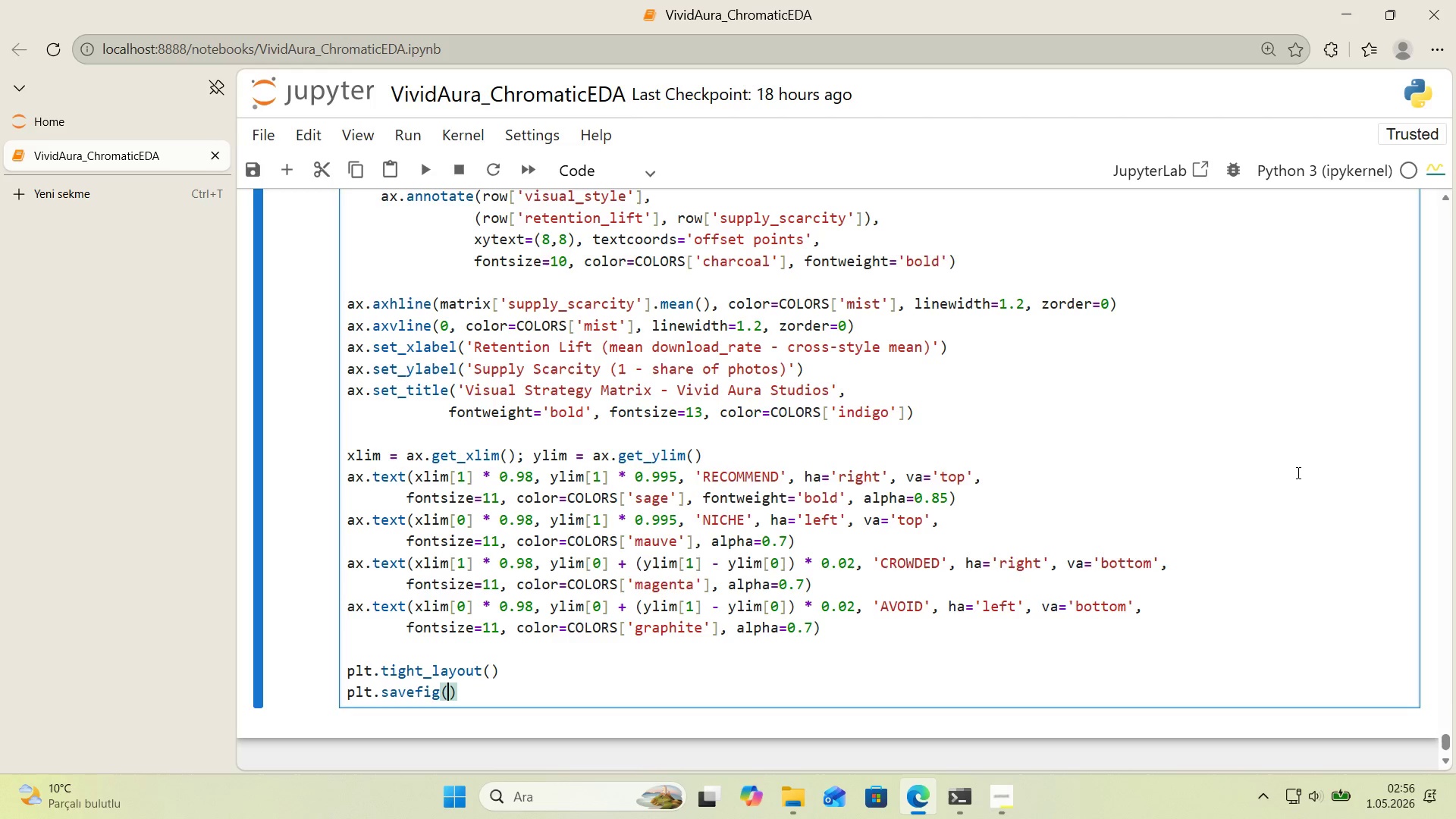 
key(ArrowLeft)
 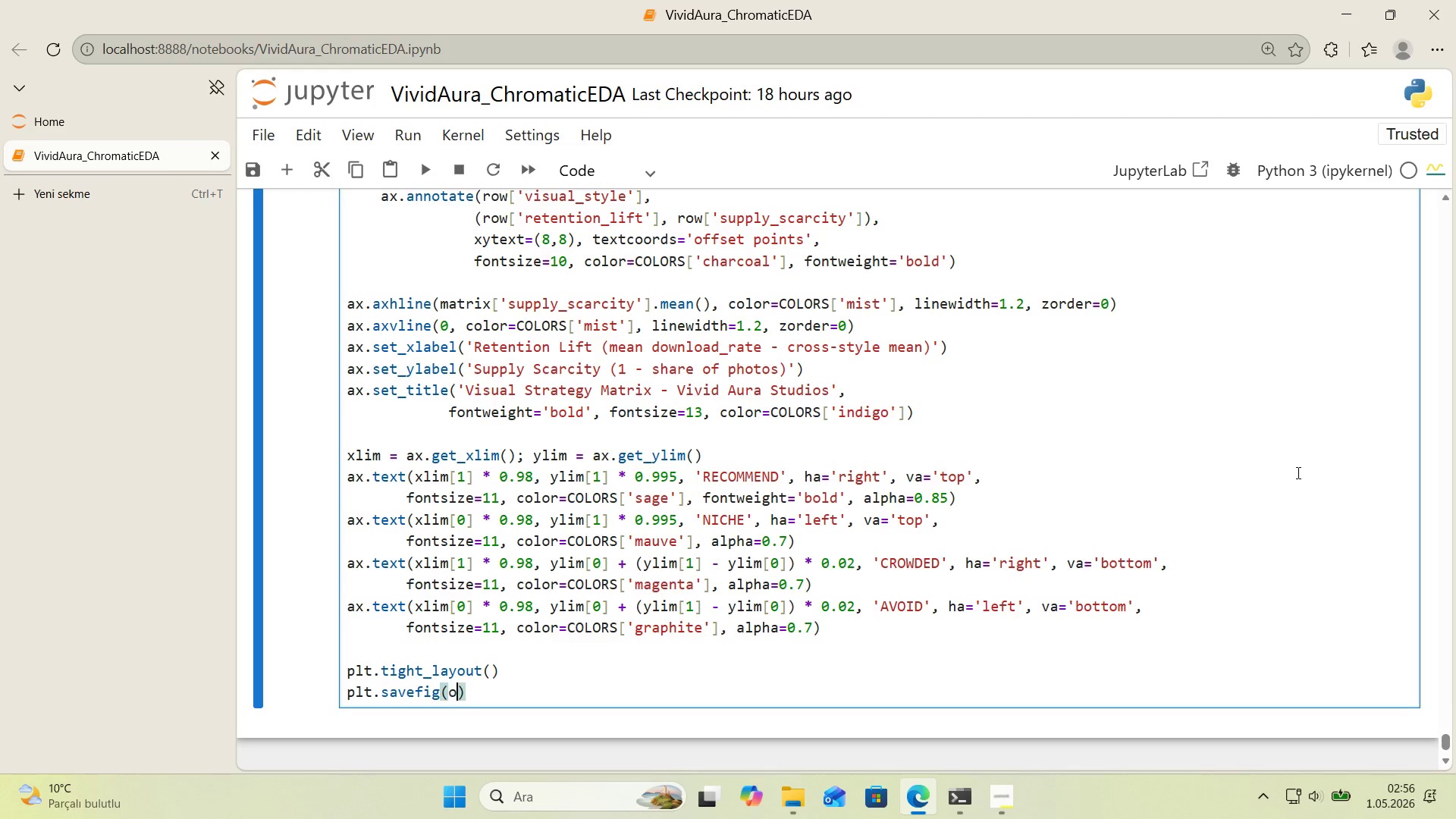 
type(os.path.jo'n*()
 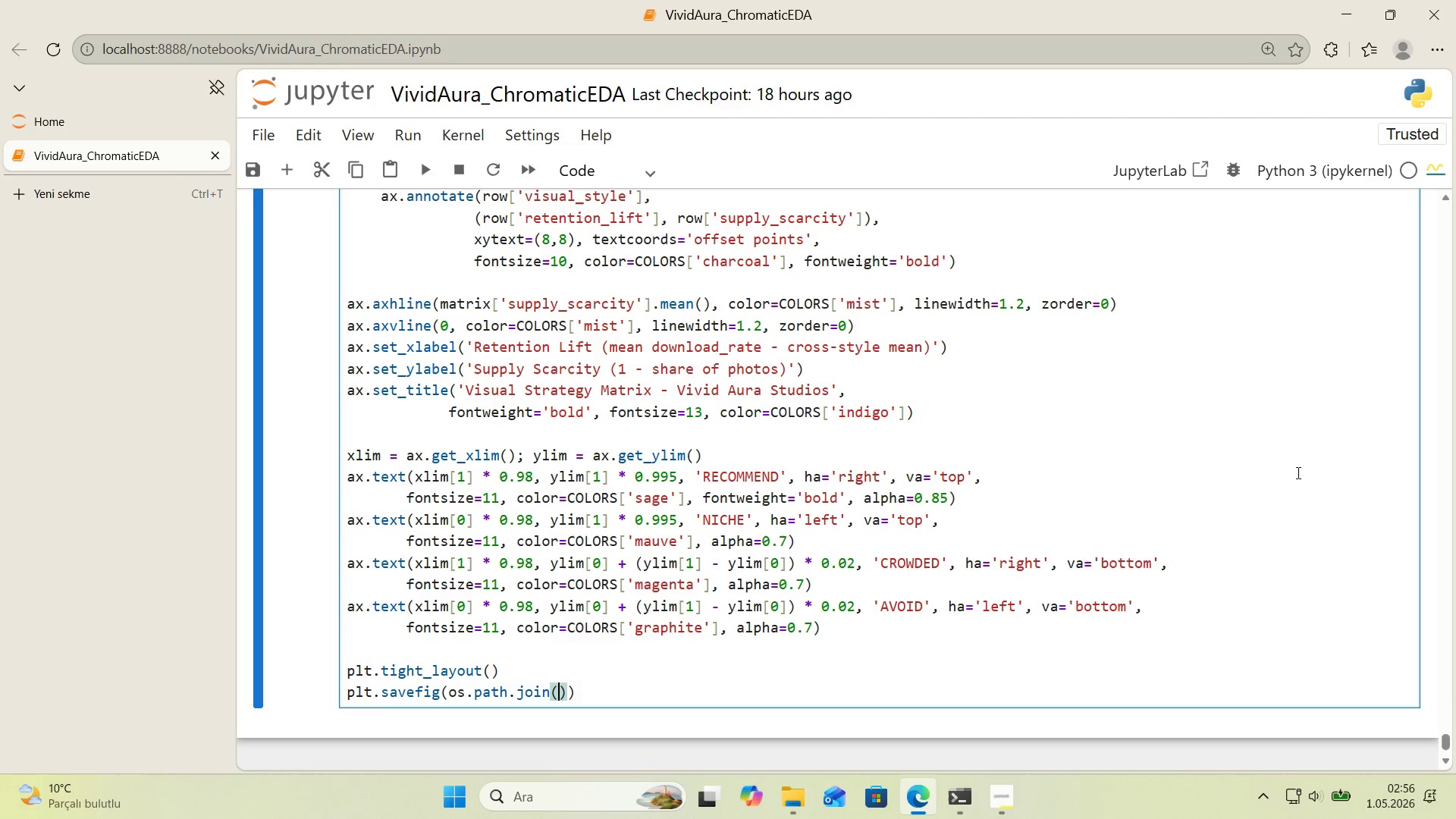 
 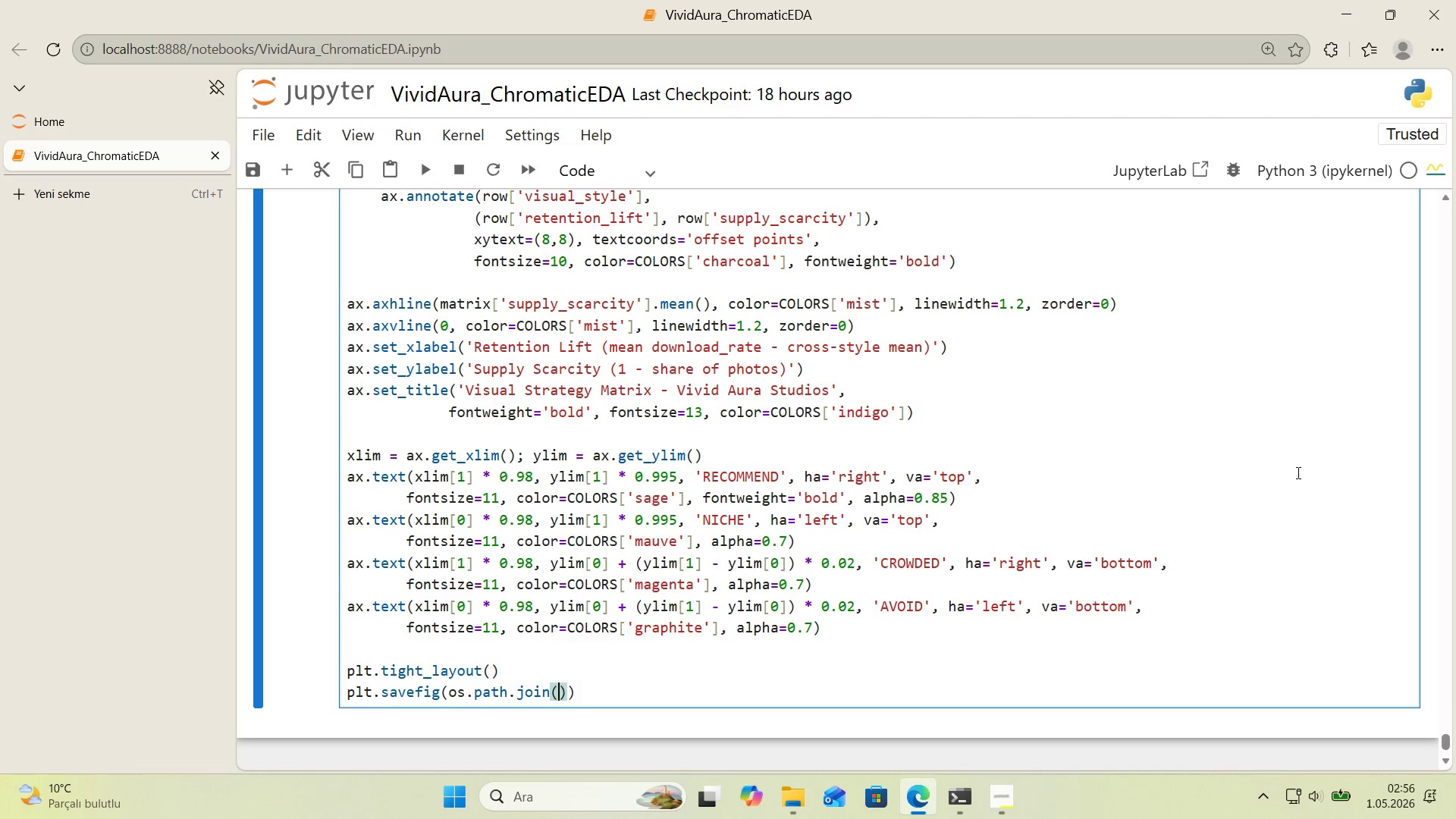 
key(ArrowLeft)
 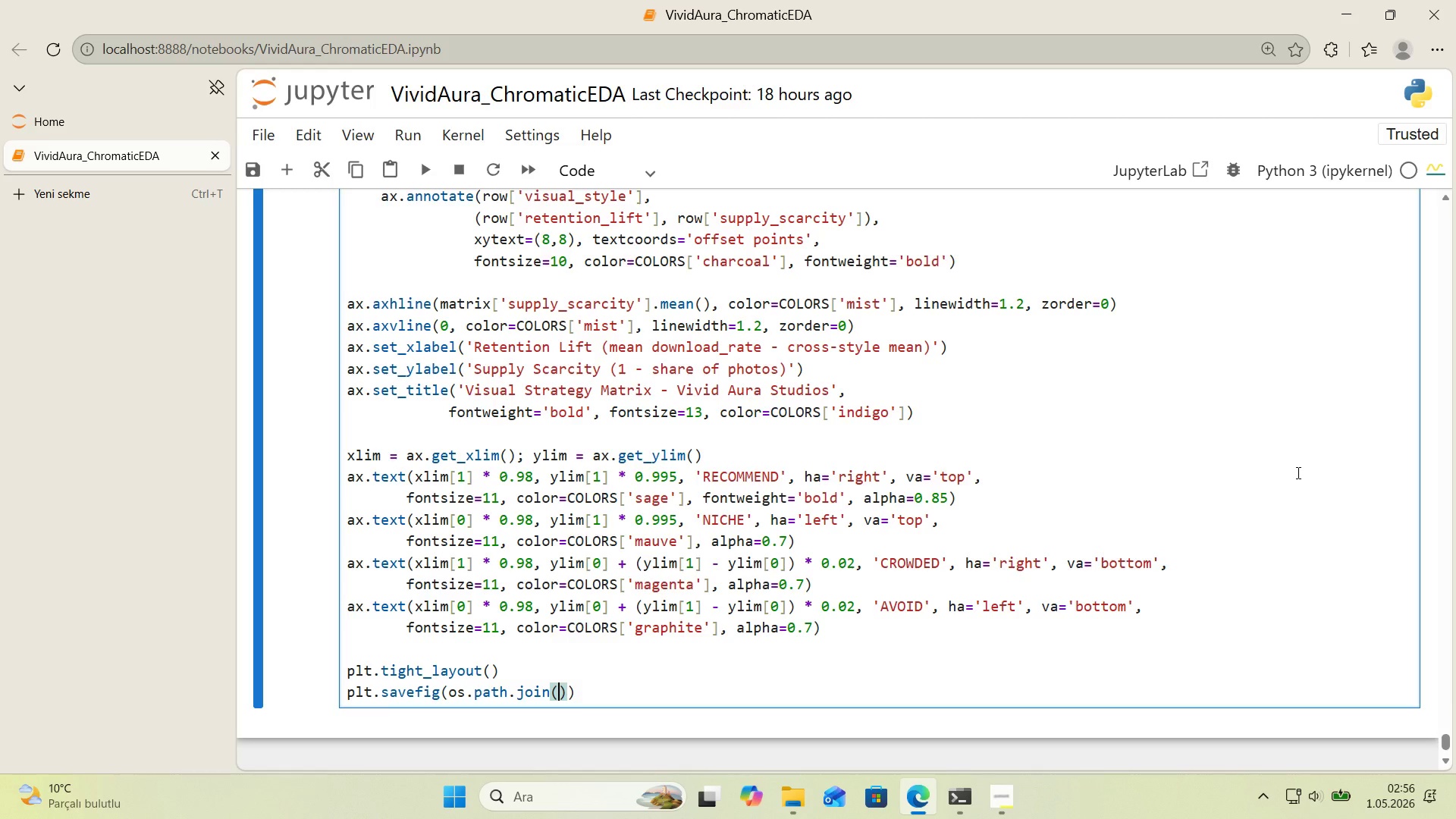 
type(OUTPUT_DIR, @)
 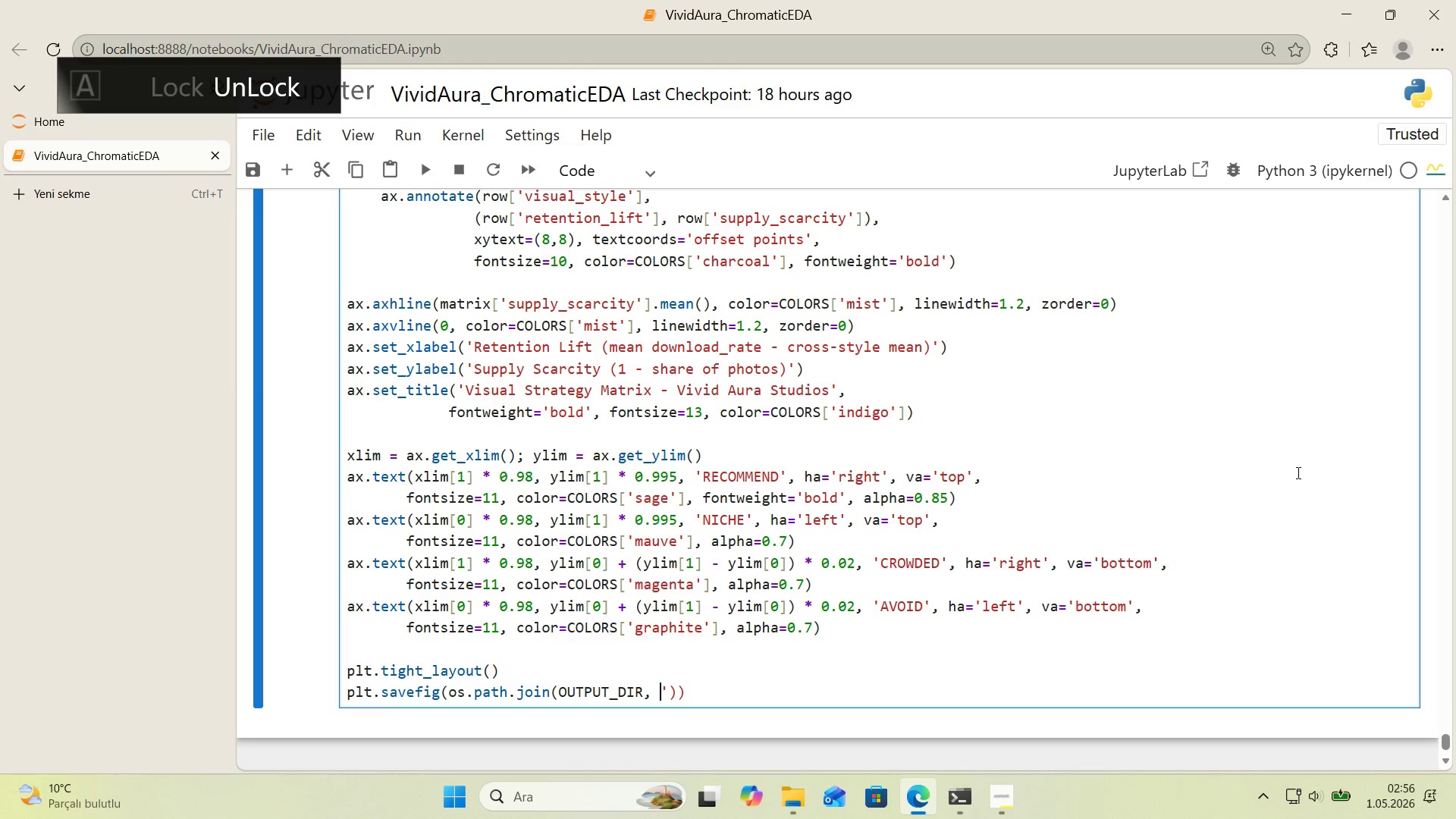 
 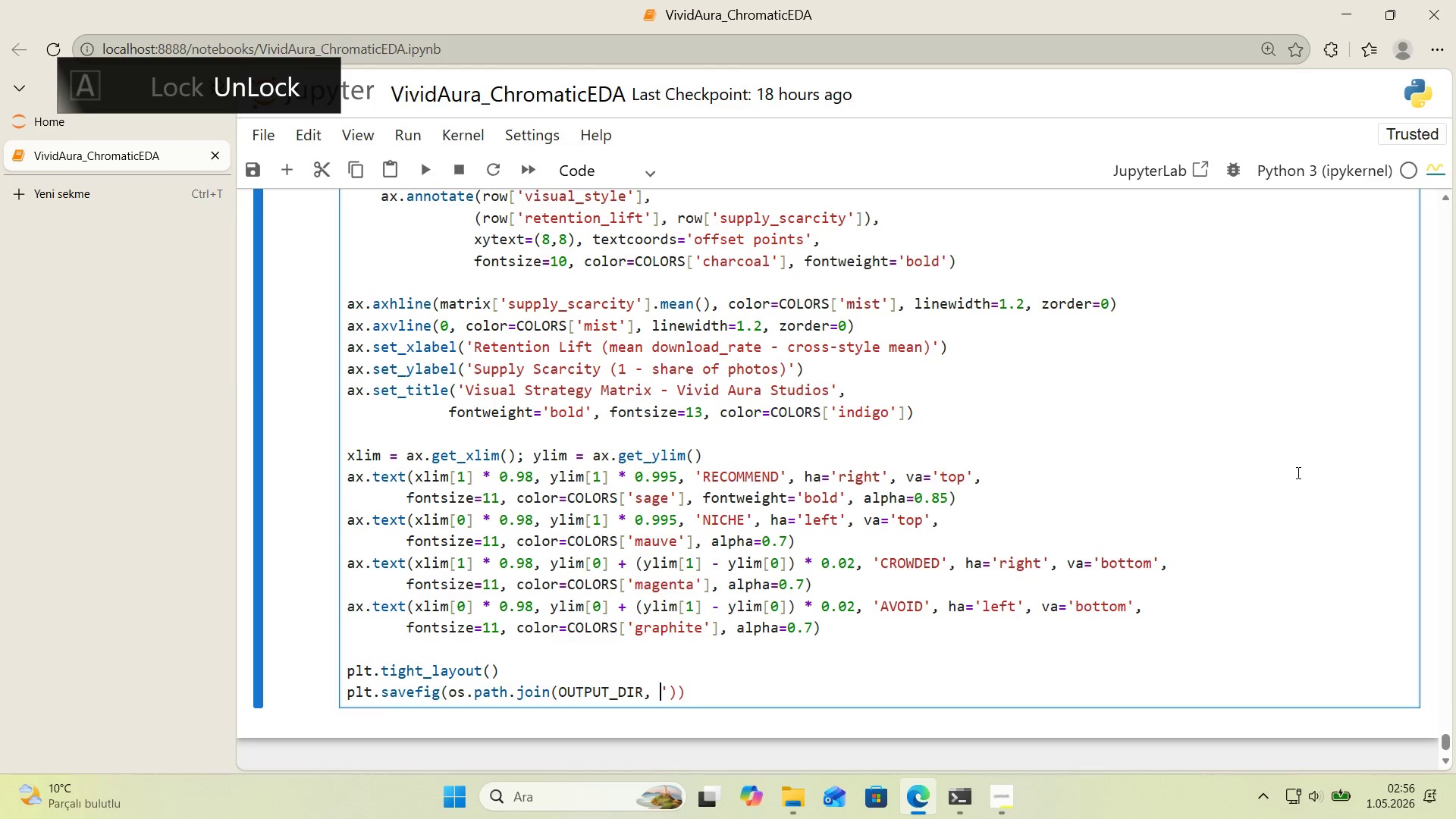 
key(ArrowLeft)
 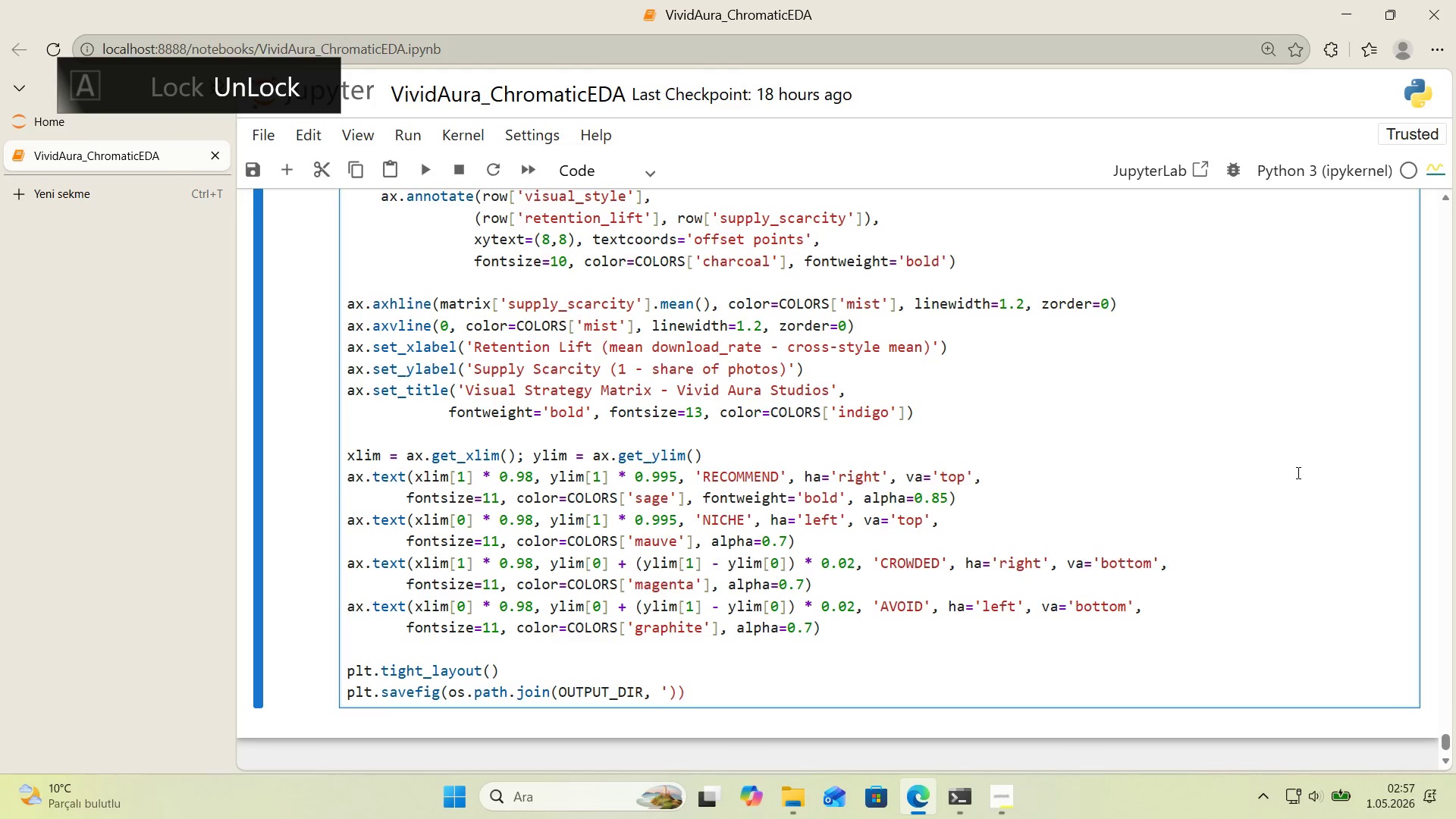 
key(ArrowRight)
 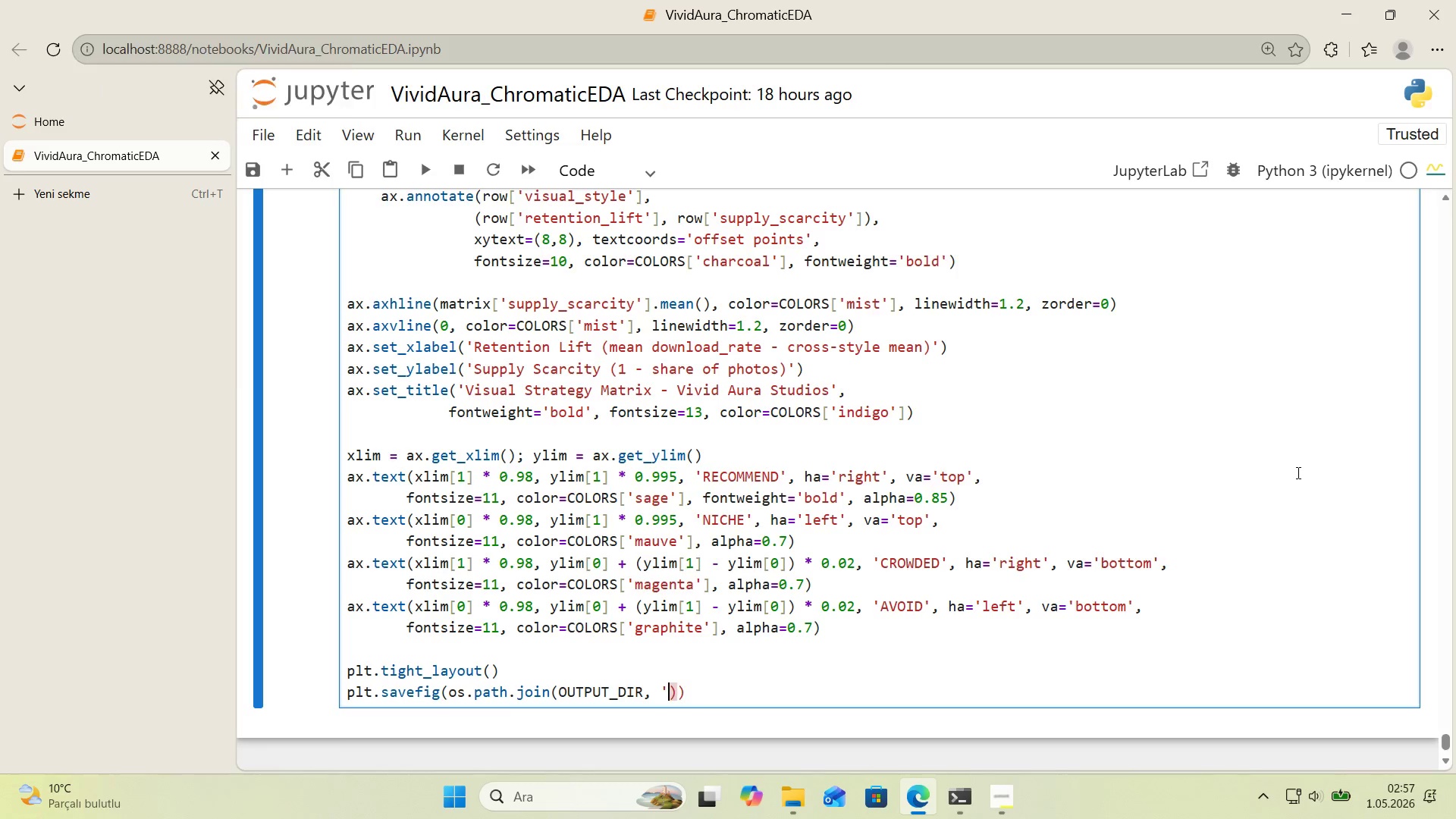 
key(Shift+ShiftRight)
 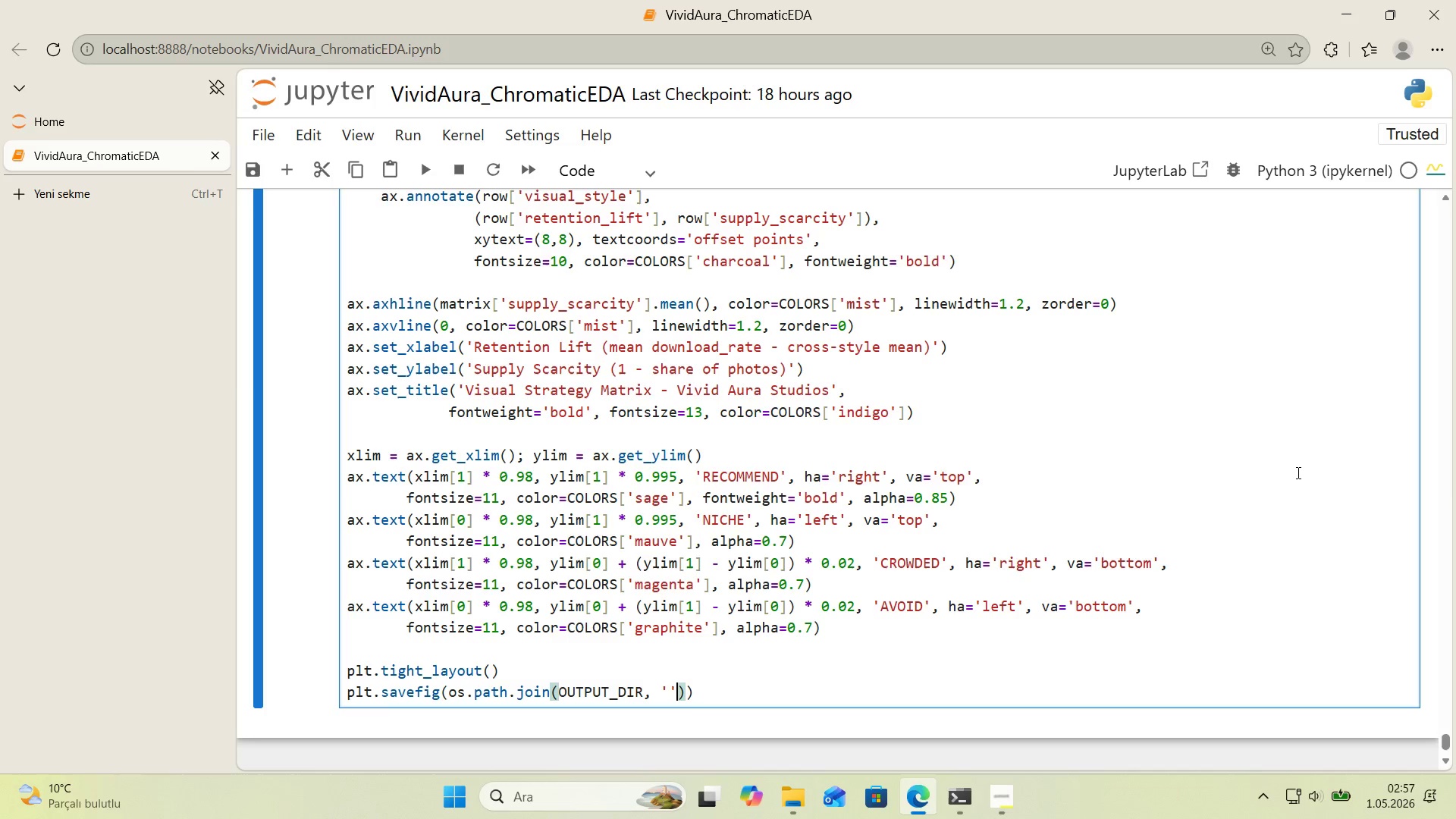 
key(Shift+2)
 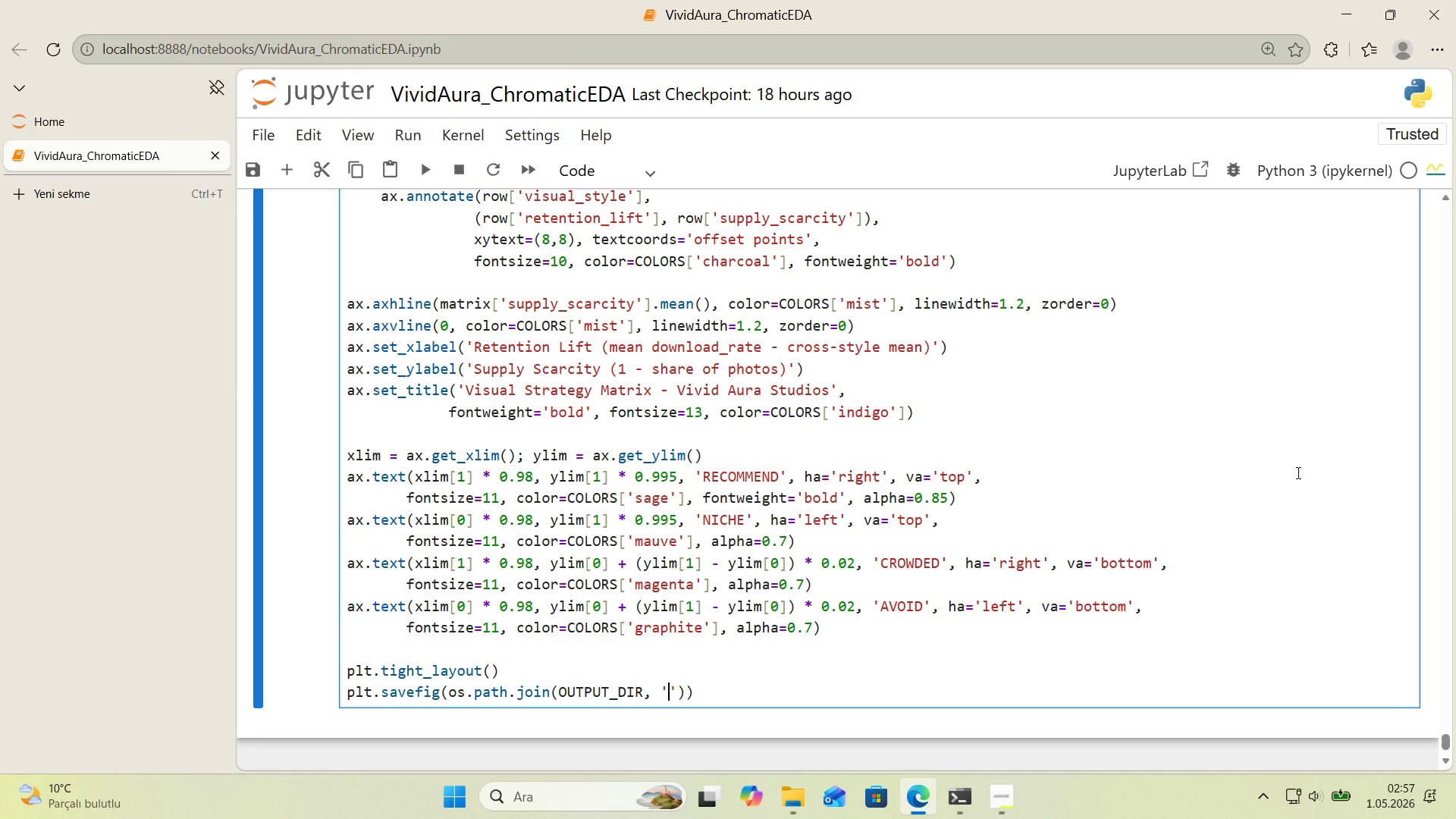 
key(ArrowLeft)
 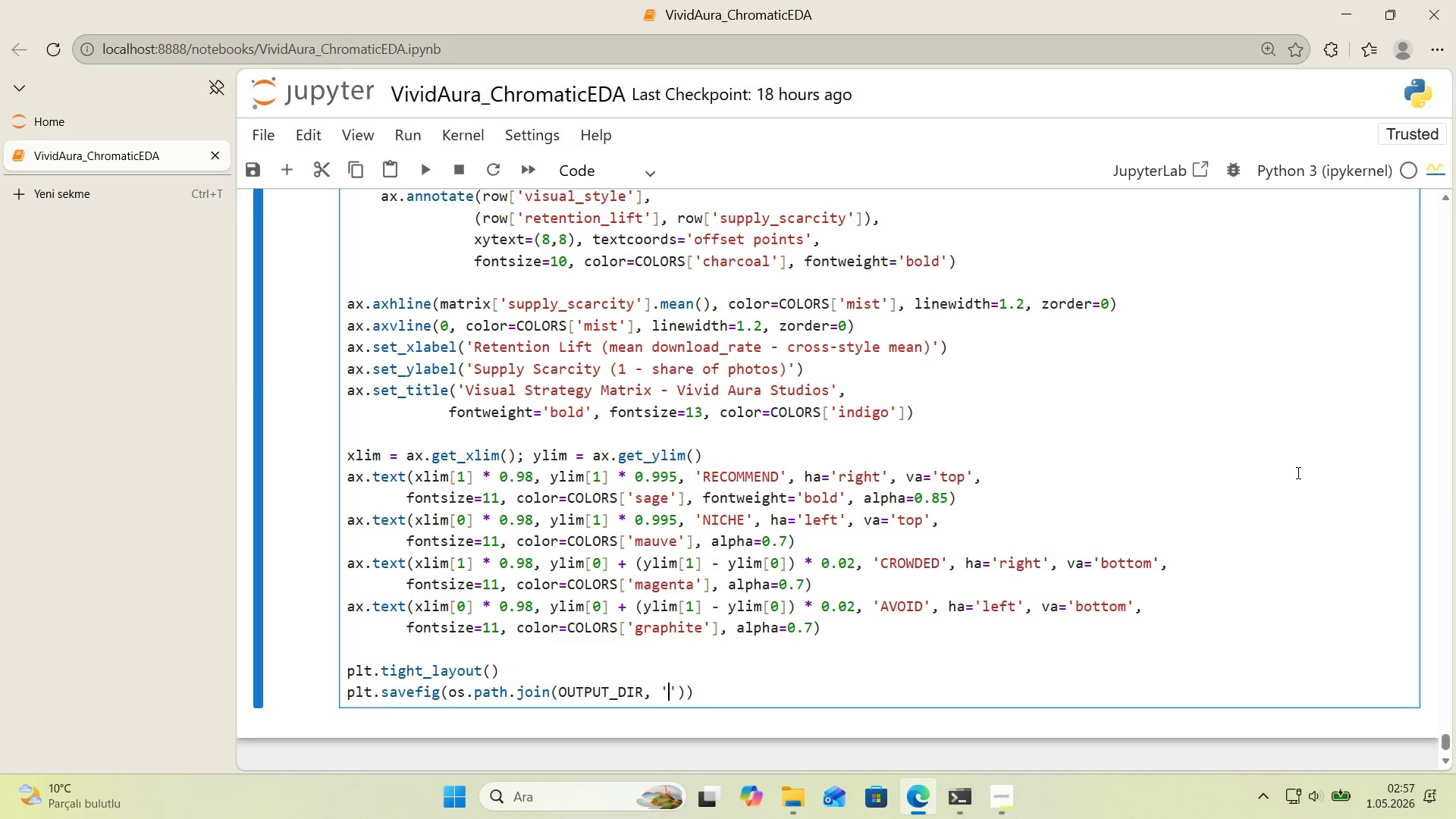 
type(f'g_05_v'sual_strategy_/)
key(Backspace)
type(matr'x.png)
 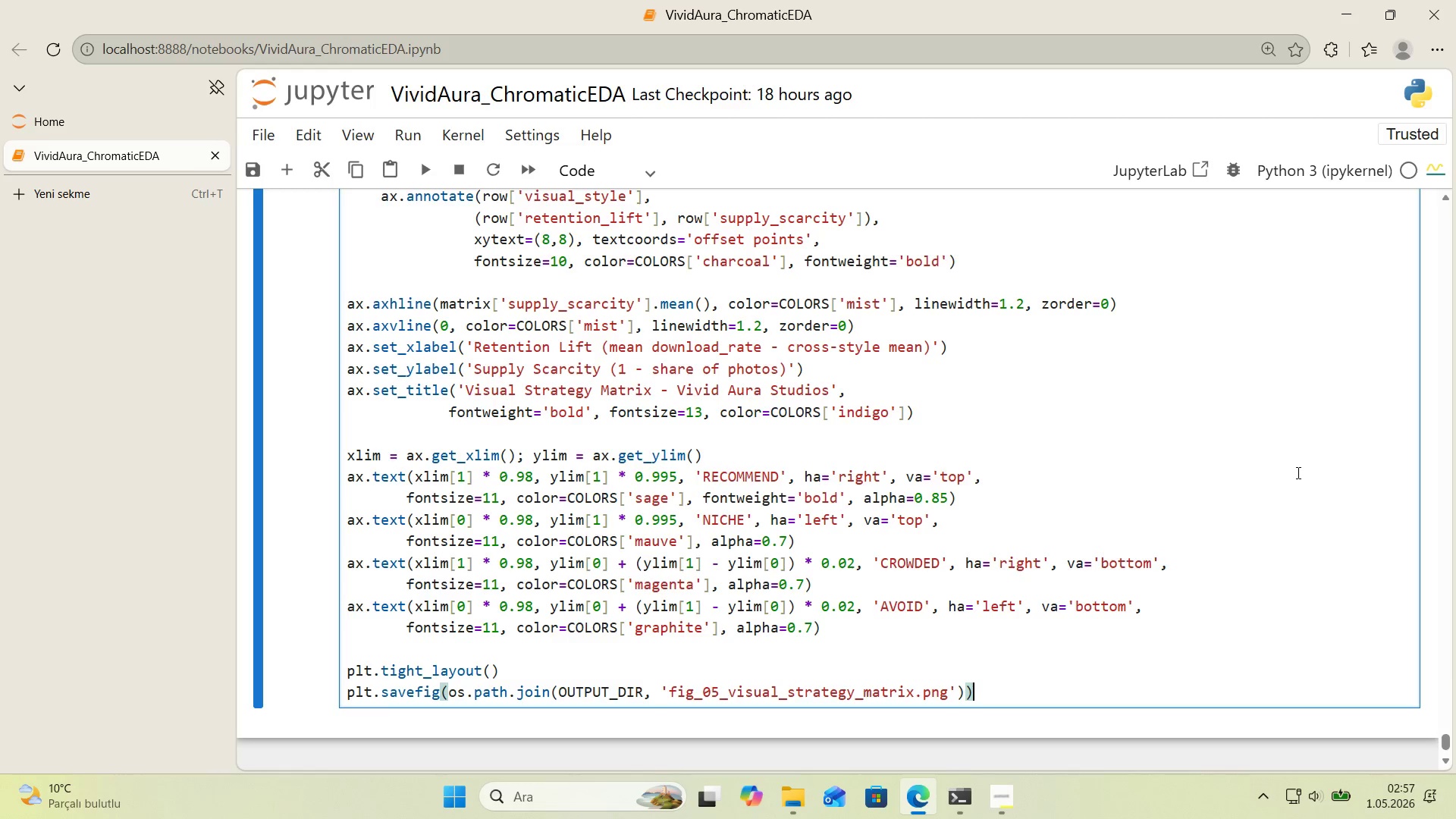 
 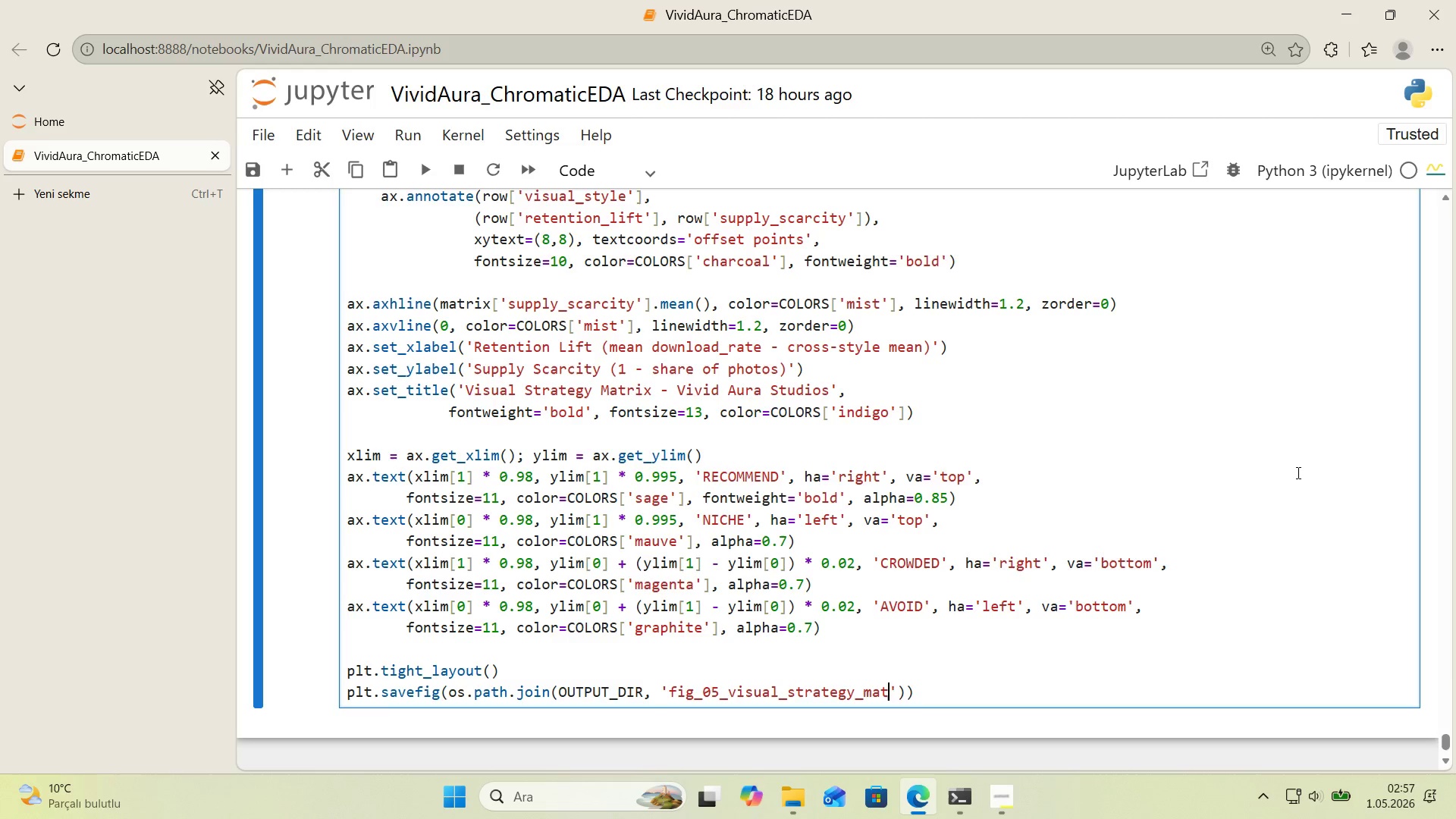 
key(ArrowDown)
 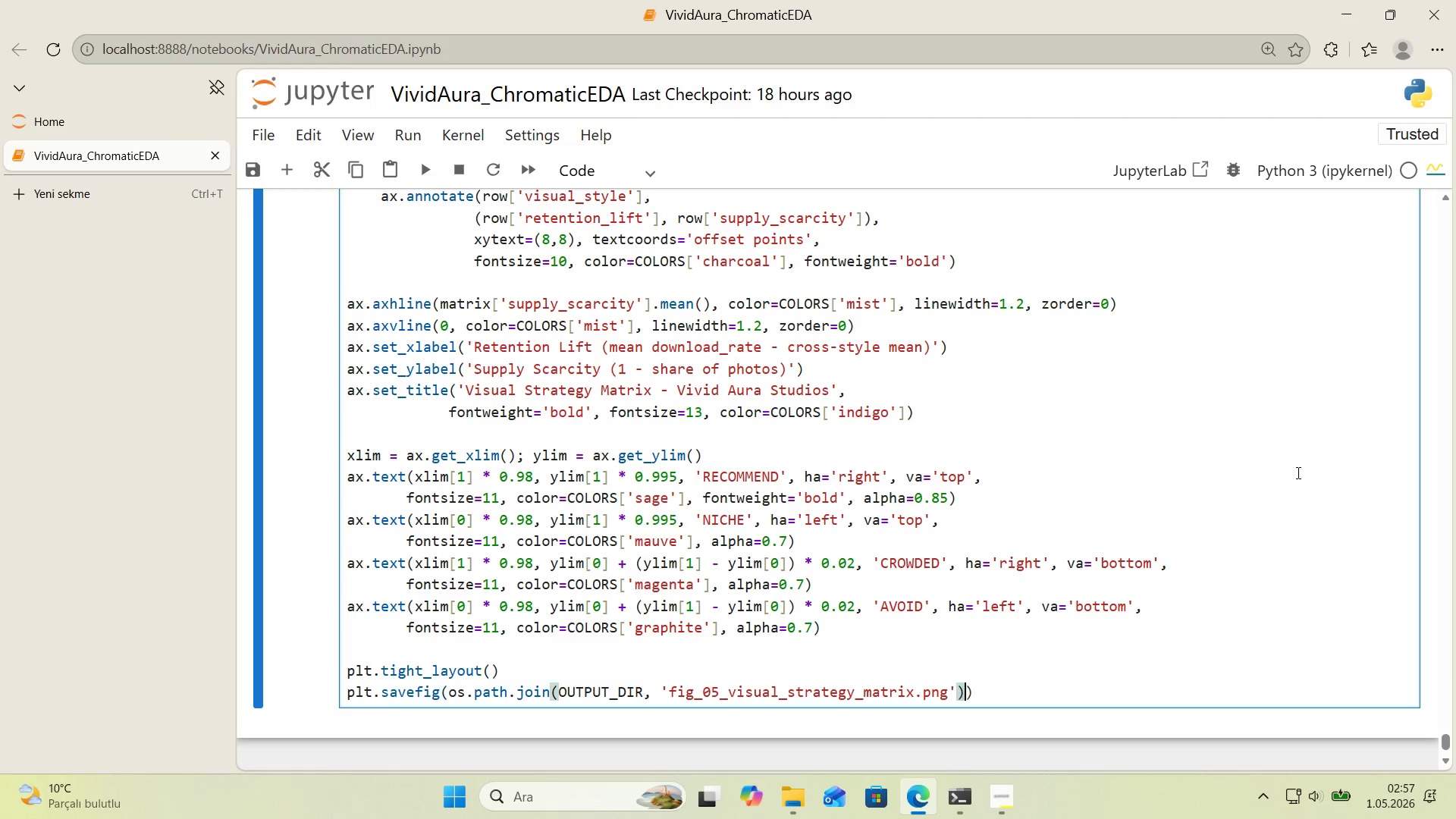 
key(ArrowLeft)
 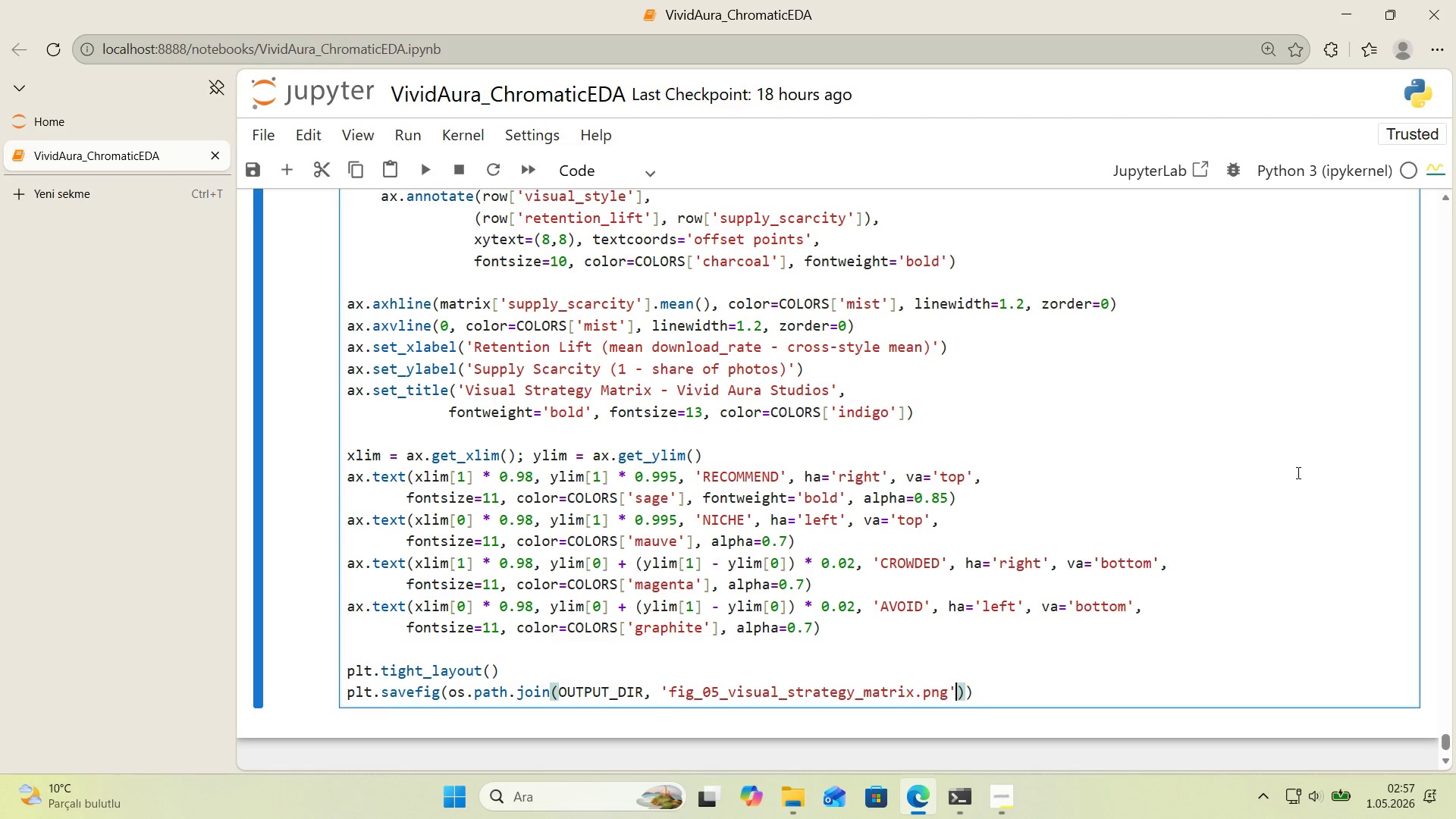 
key(ArrowLeft)
 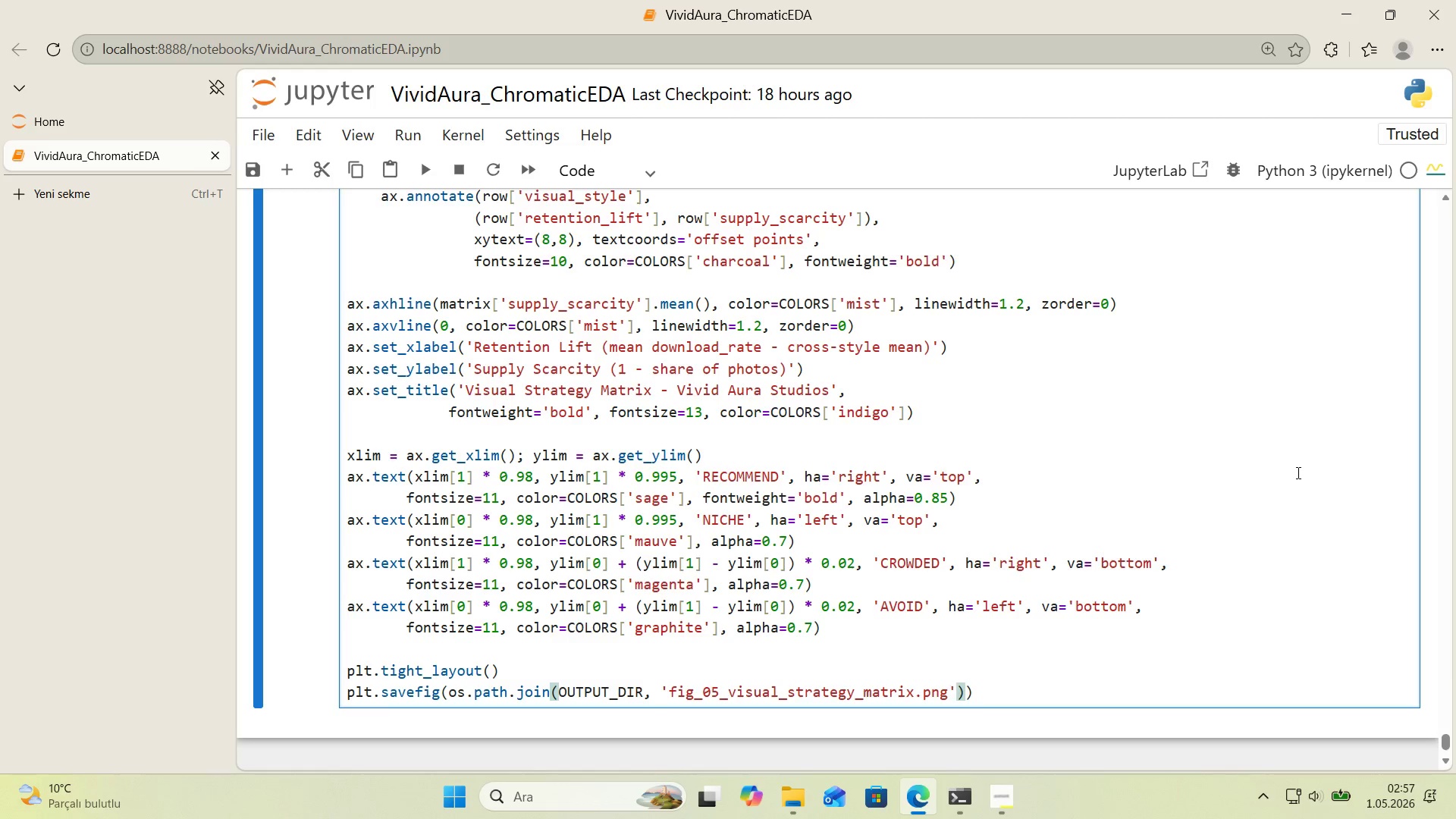 
key(ArrowRight)
 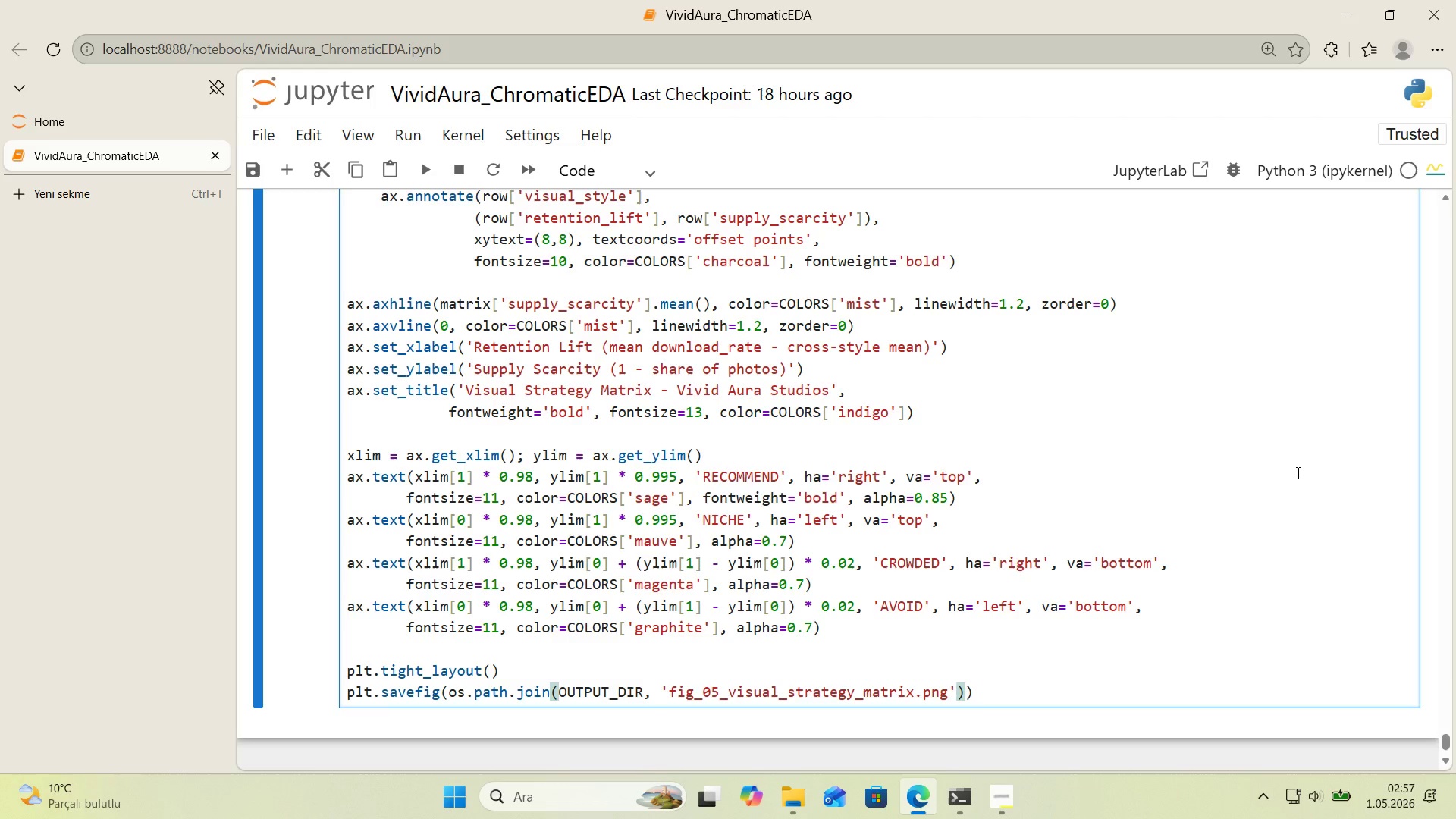 
key(Comma)
 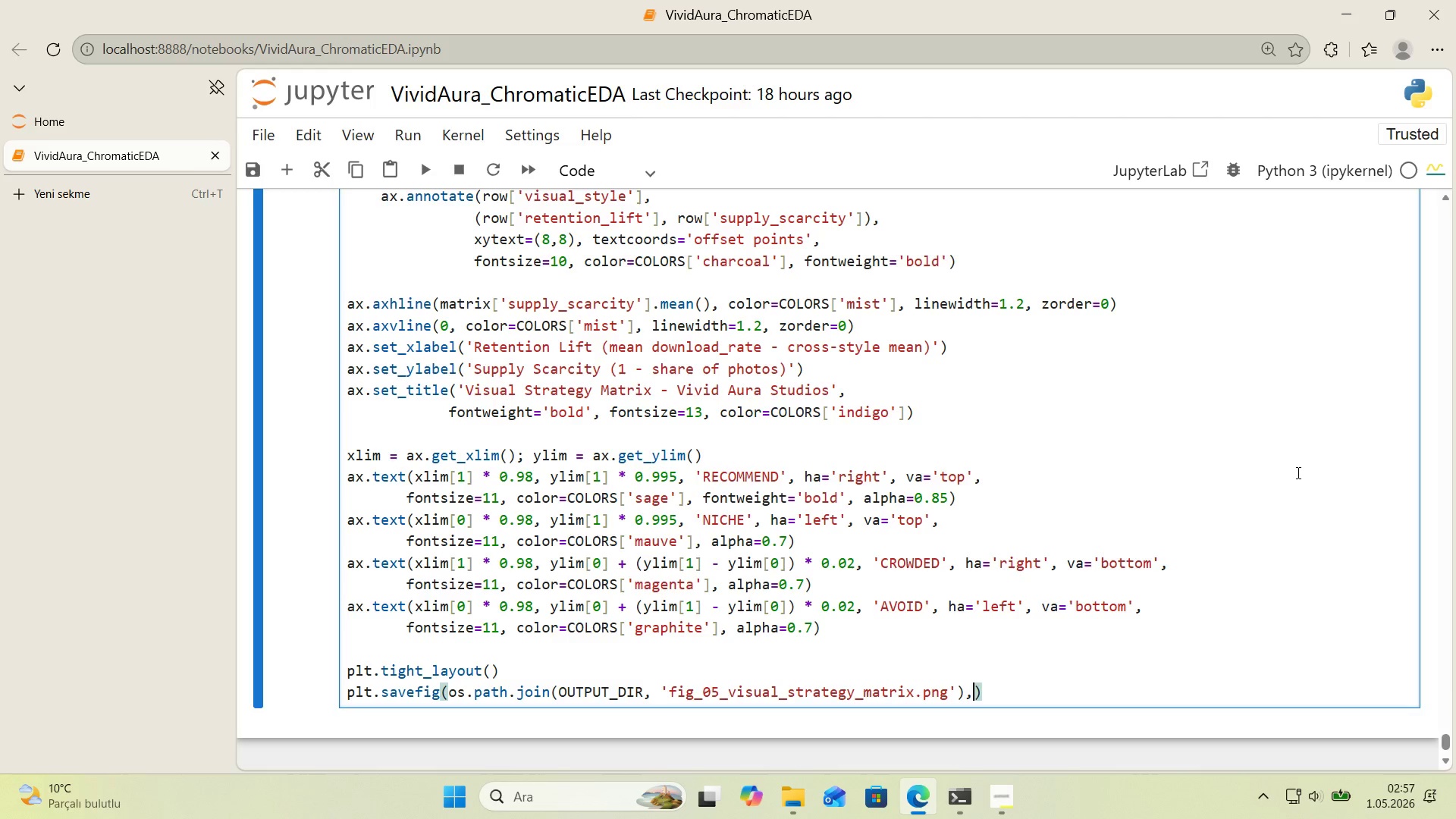 
key(Enter)
 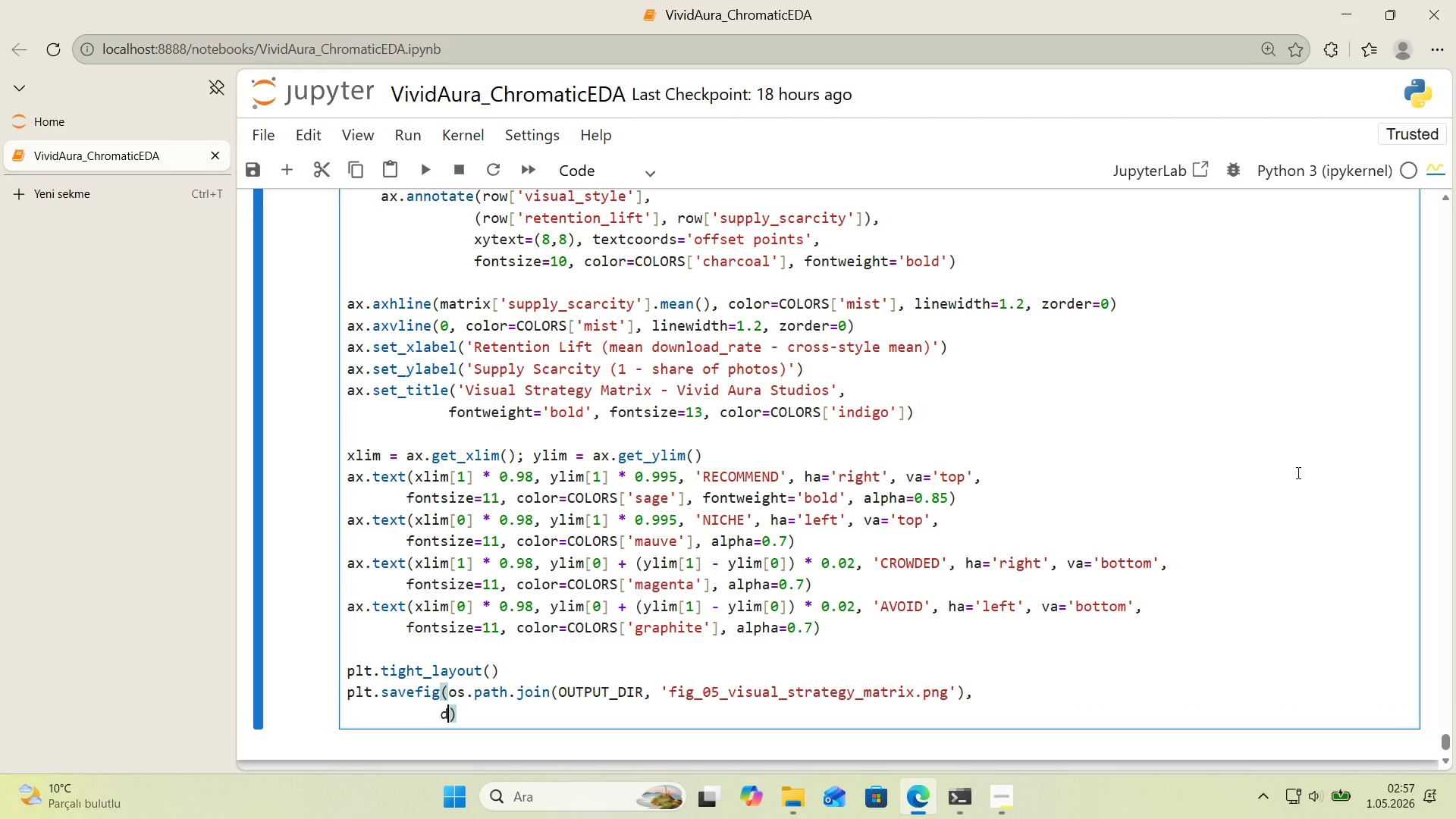 
type(dp')
 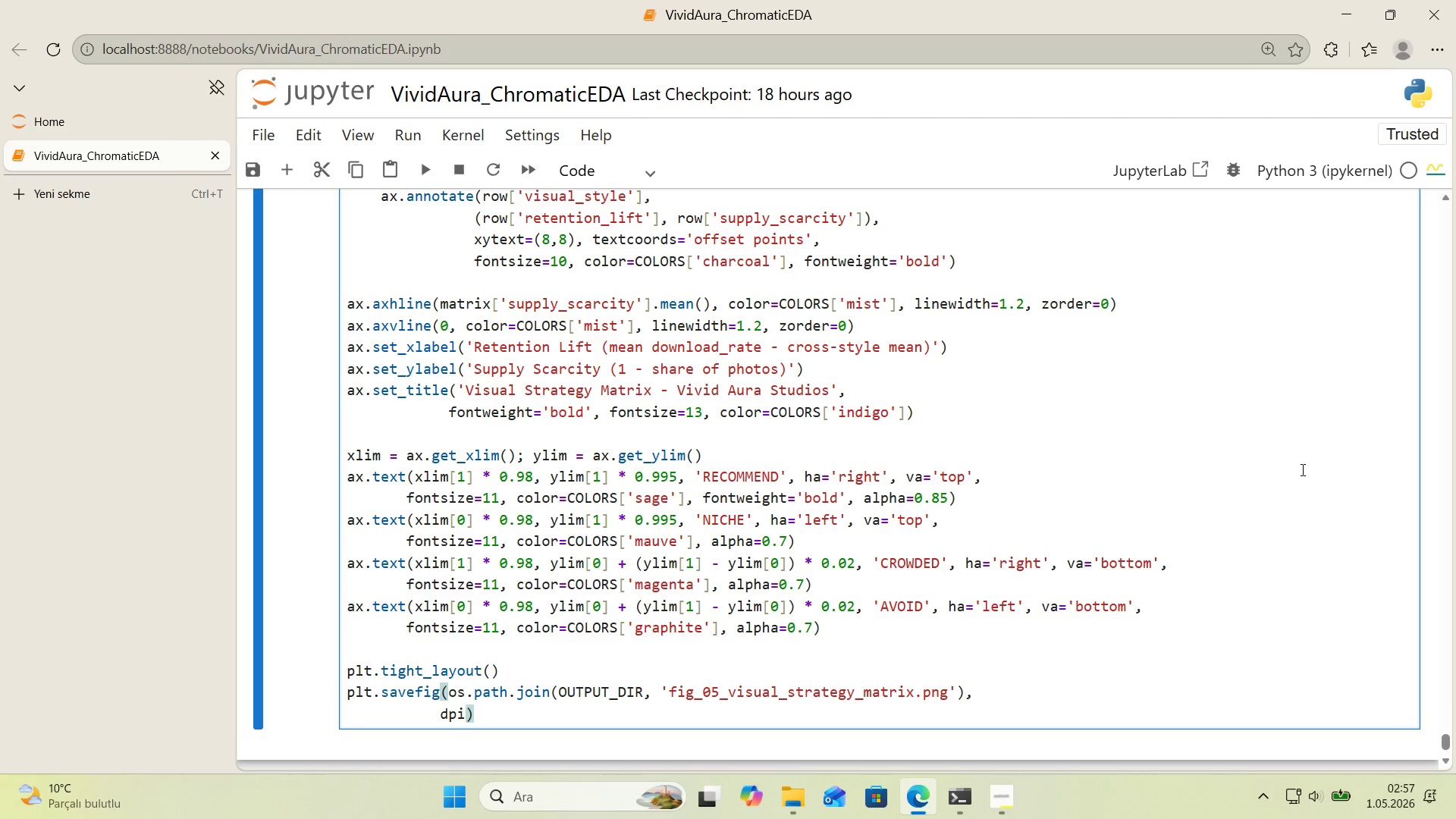 
scroll: coordinate [1301, 469], scroll_direction: down, amount: 1.0
 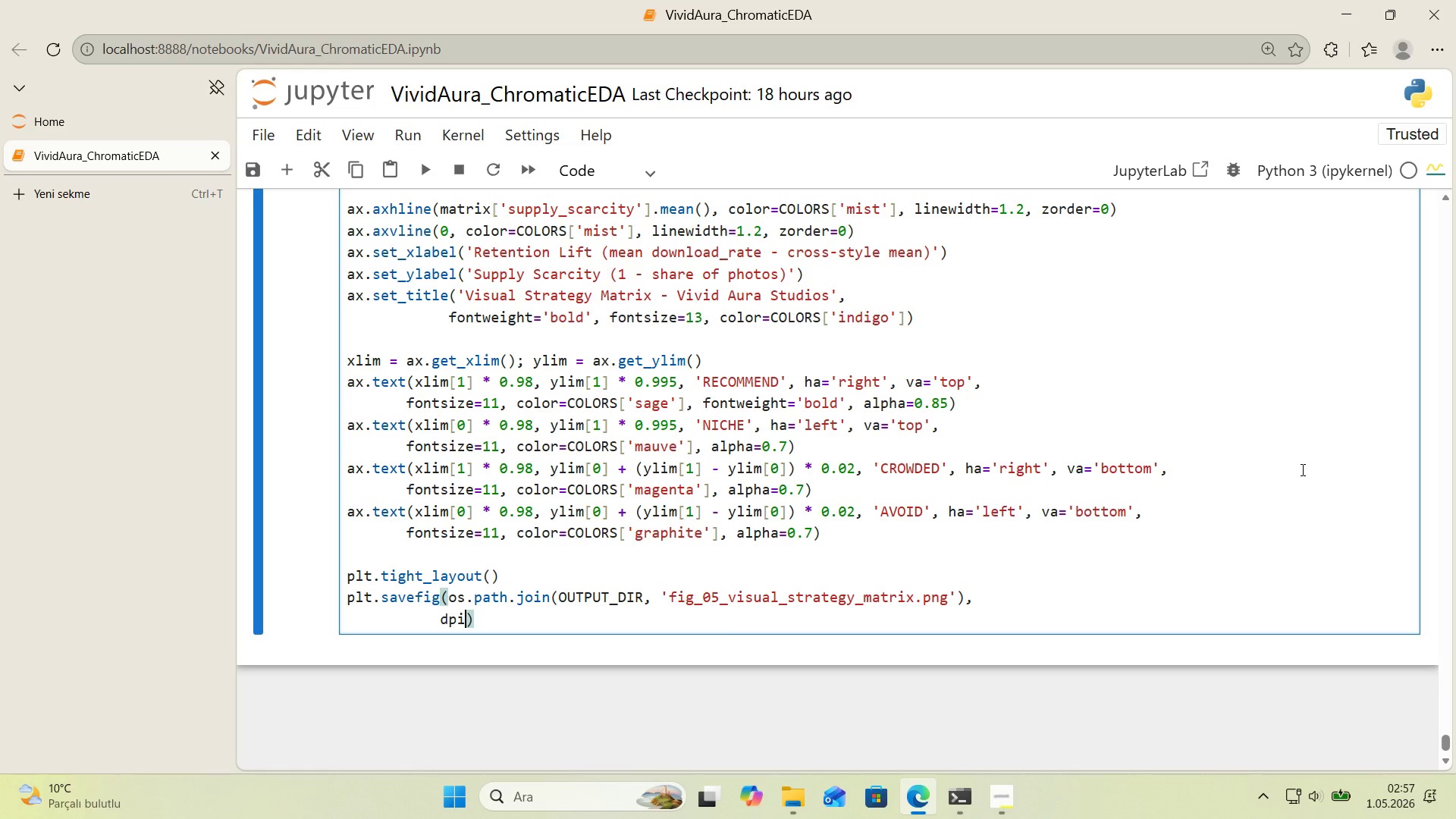 
type()150, bbox_'nches)@@)
 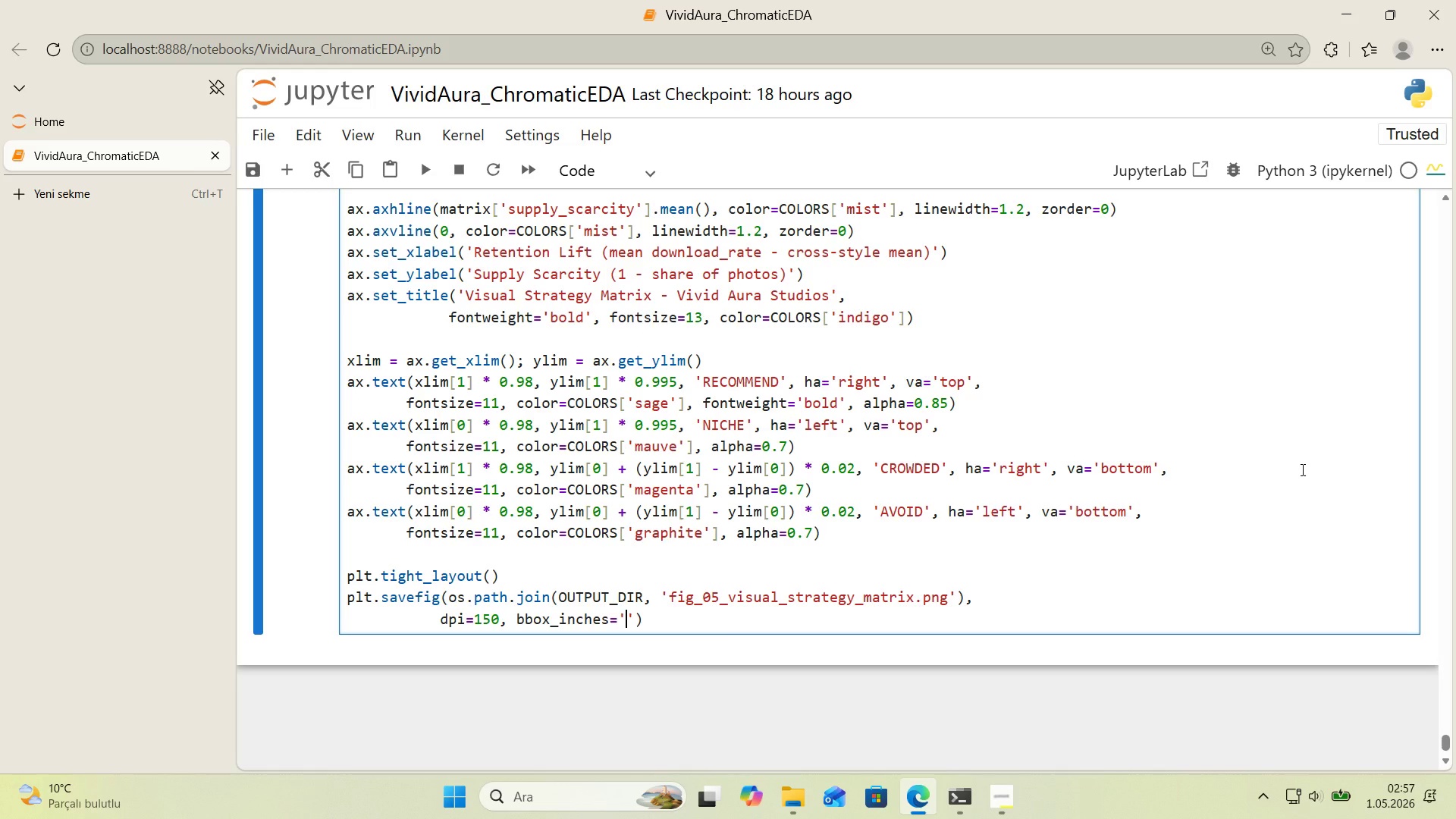 
 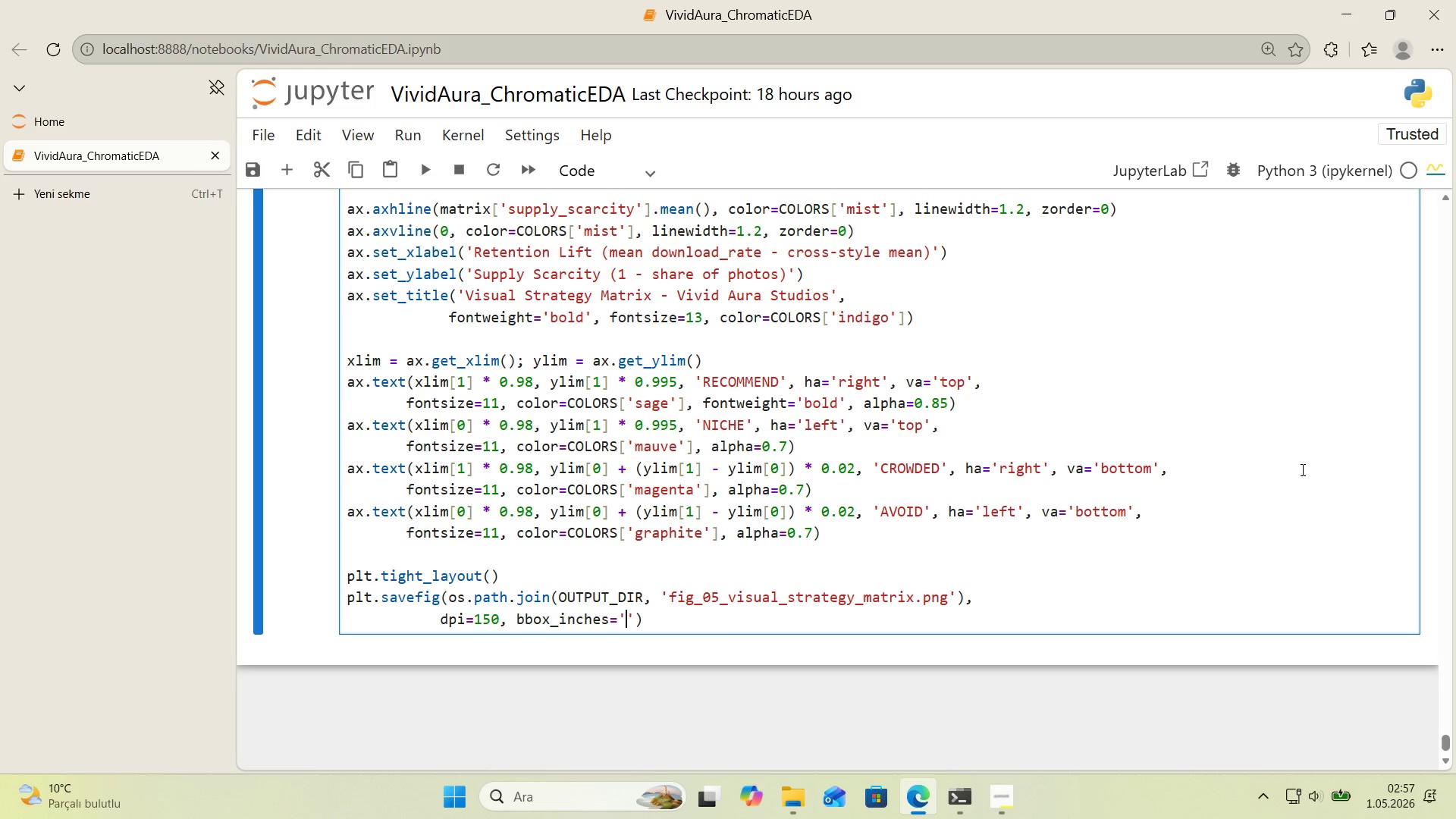 
key(ArrowLeft)
 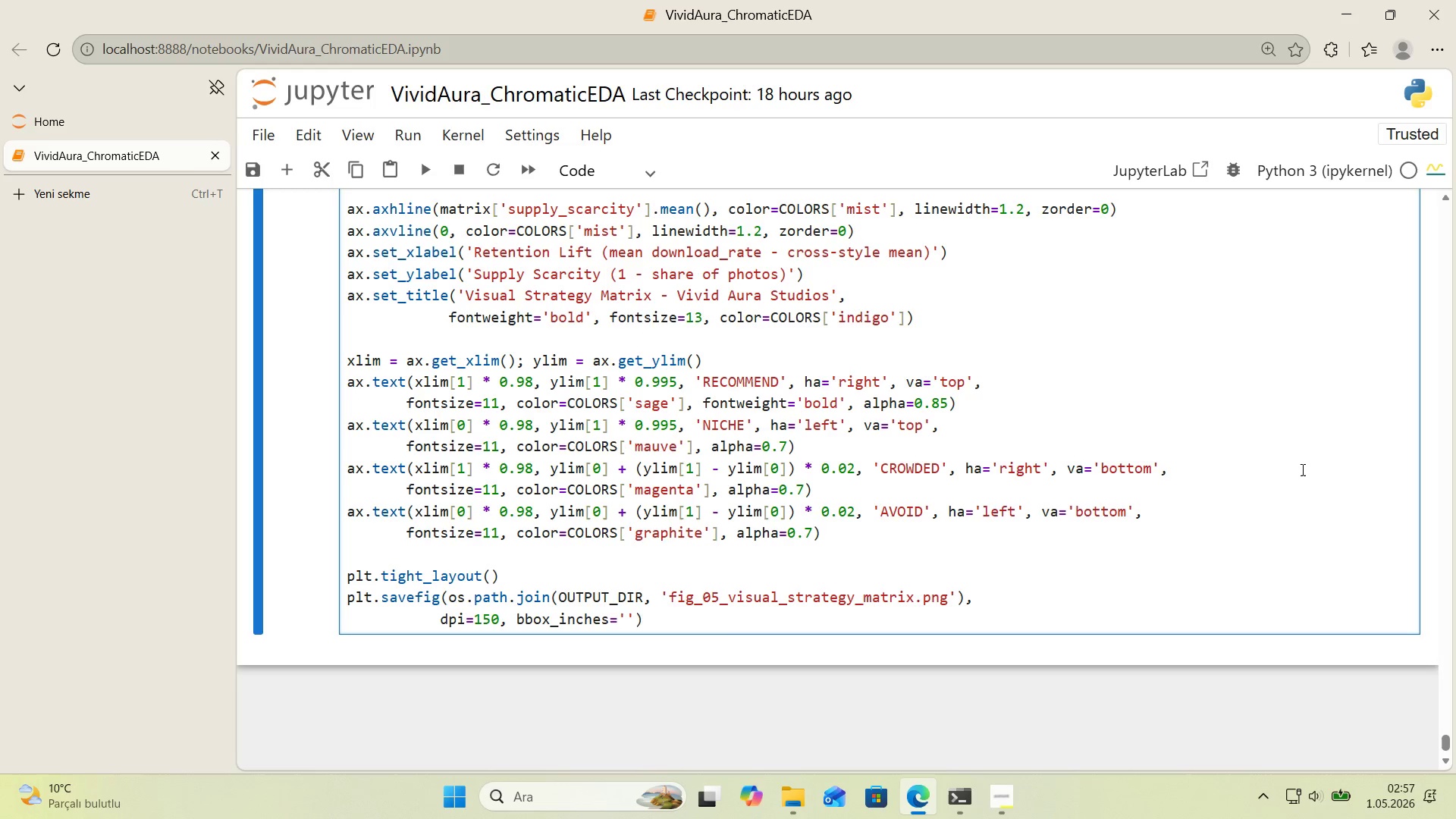 
type(t'ght)
 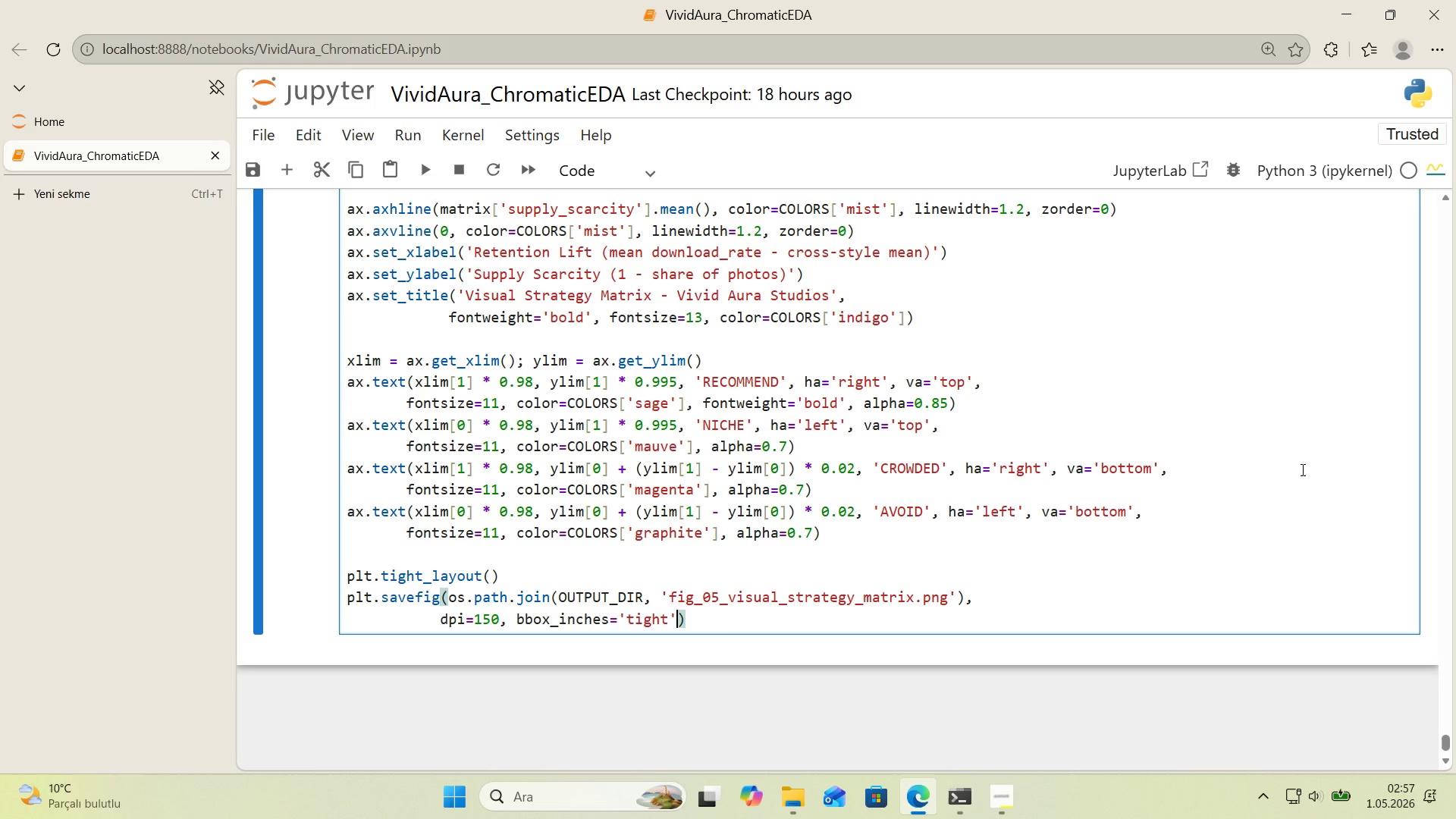 
key(ArrowRight)
 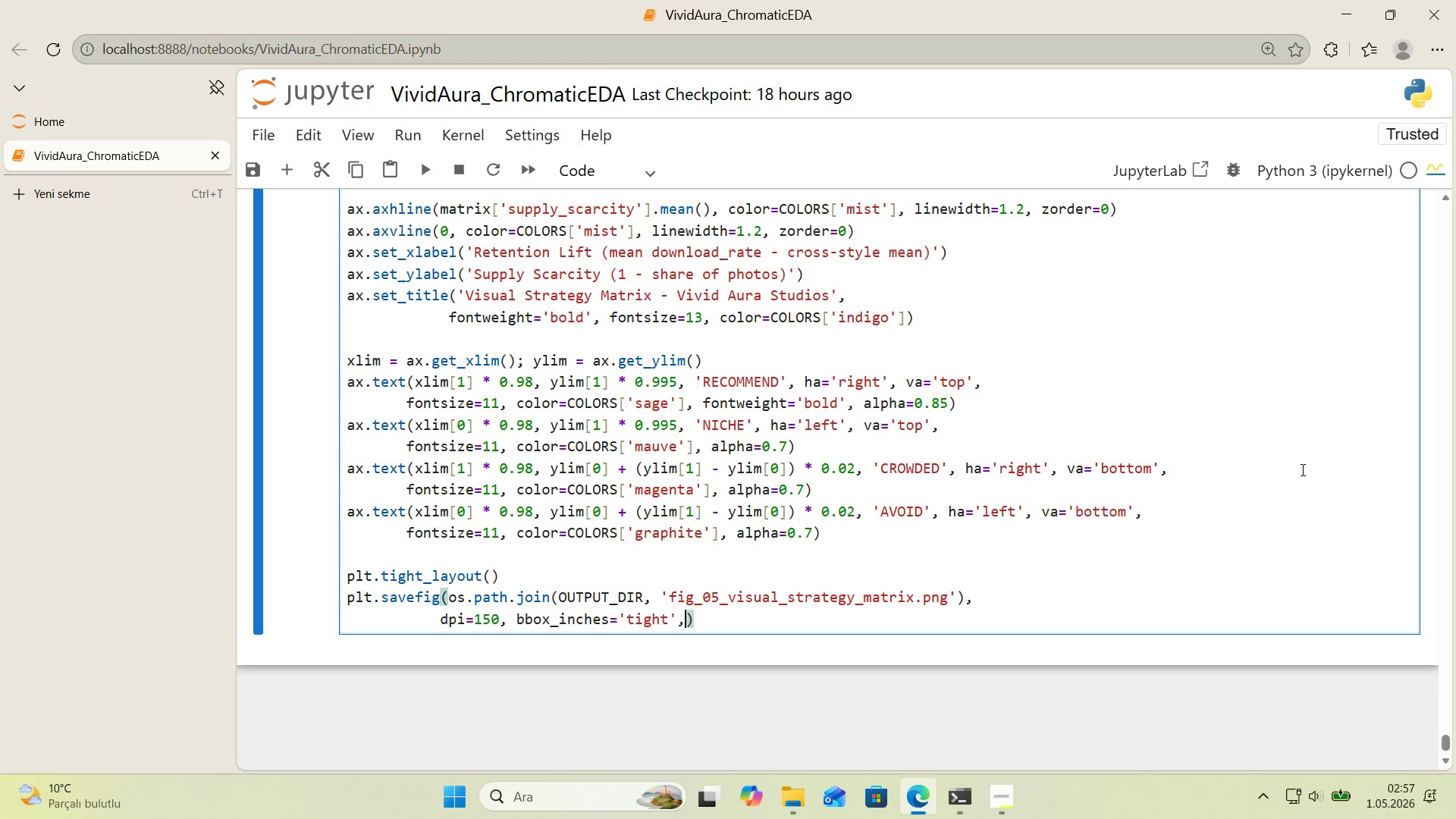 
type(, facecolor)COLORS)
 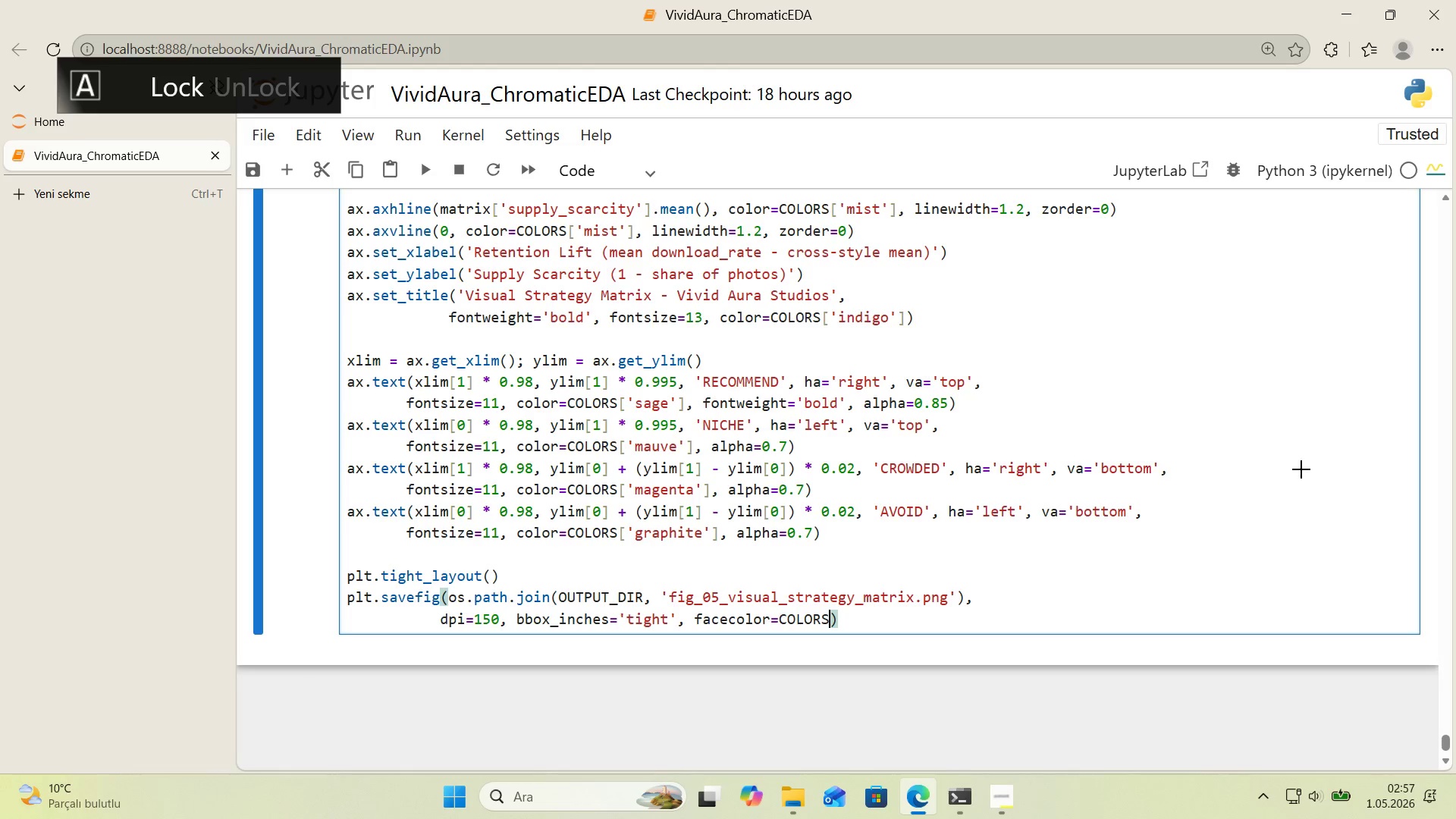 
key(Alt+Control+8)
 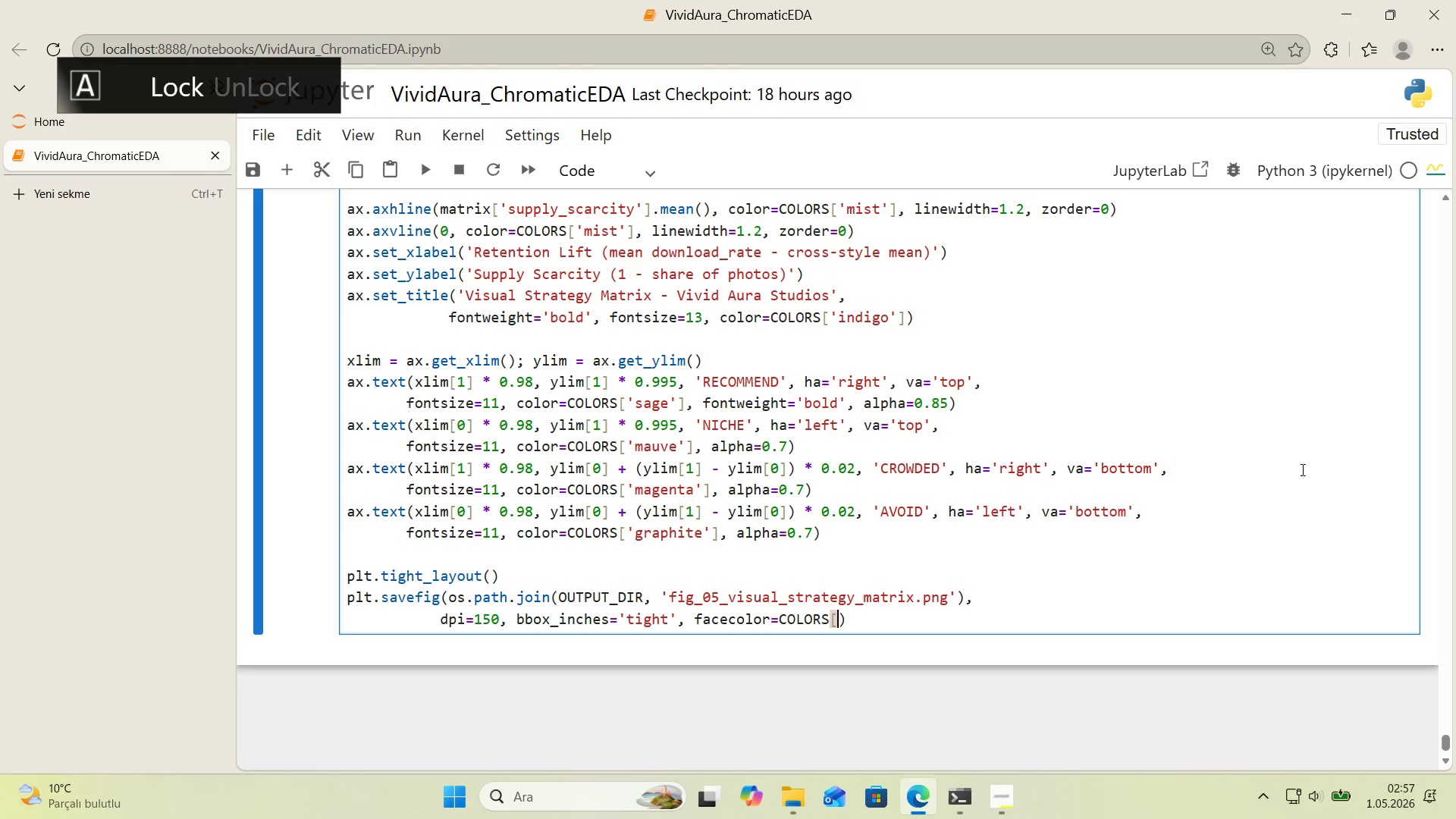 
key(Alt+Control+9)
 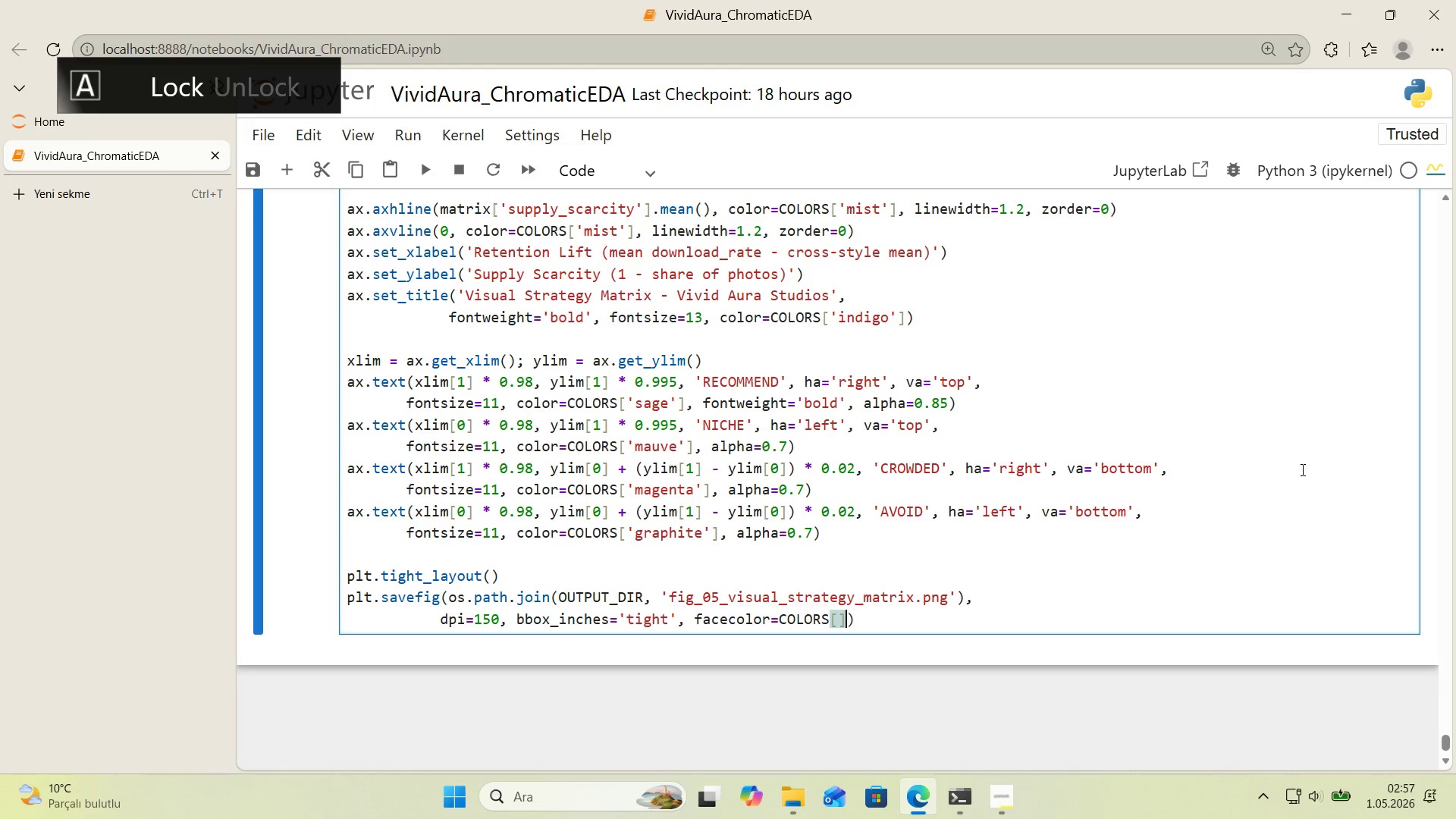 
key(CapsLock)
 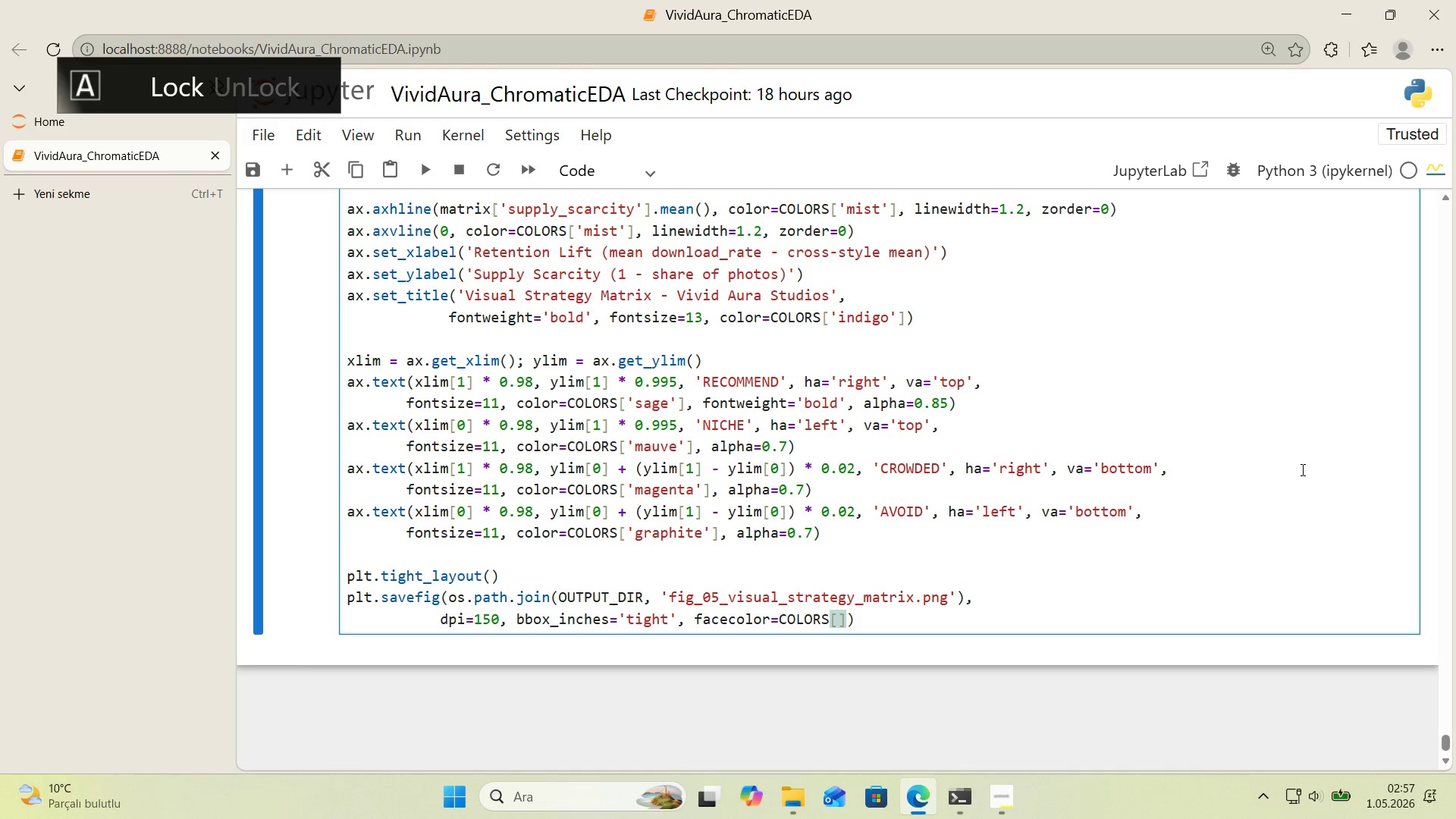 
key(ArrowLeft)
 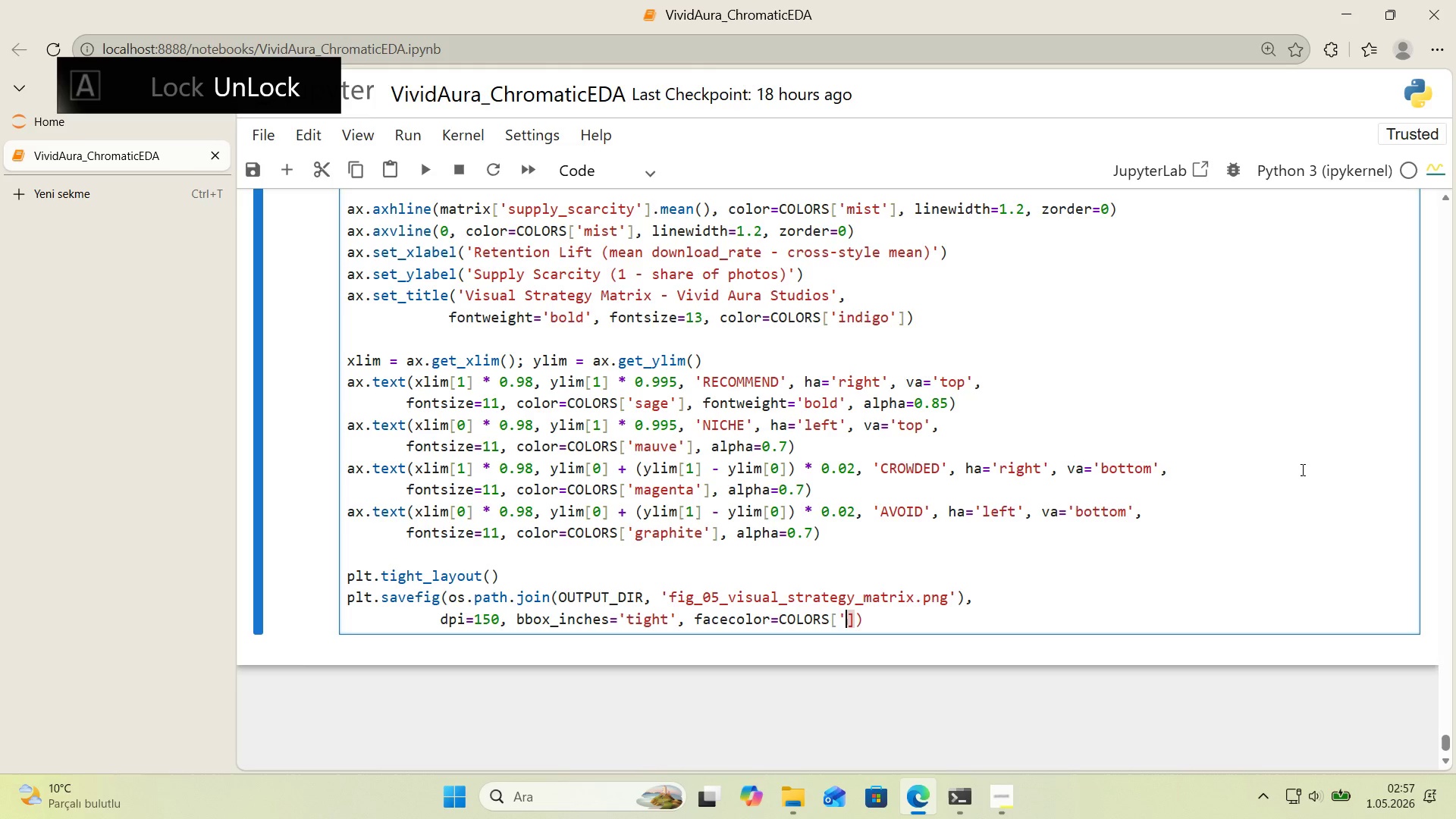 
type(@@)
 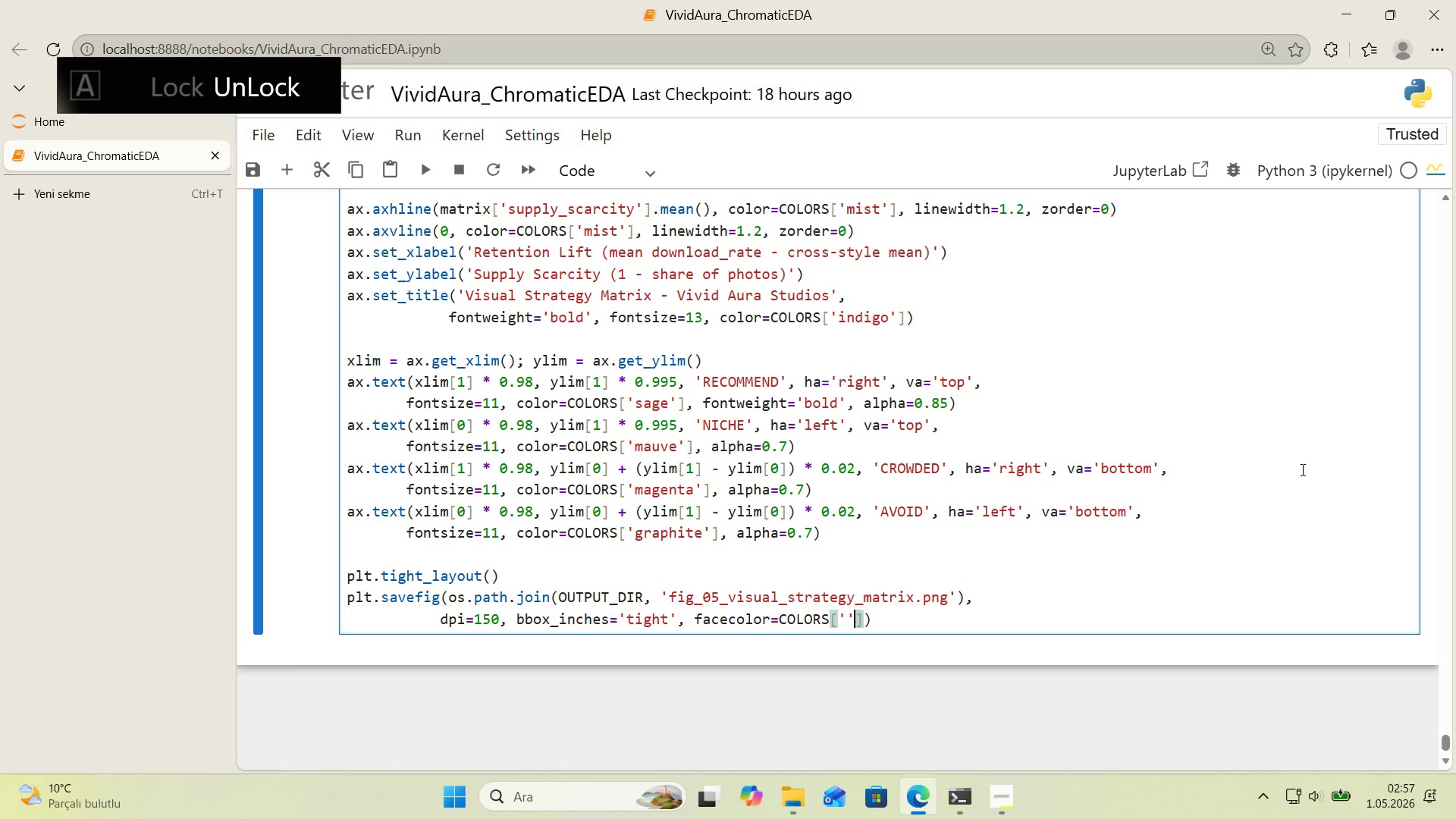 
key(ArrowLeft)
 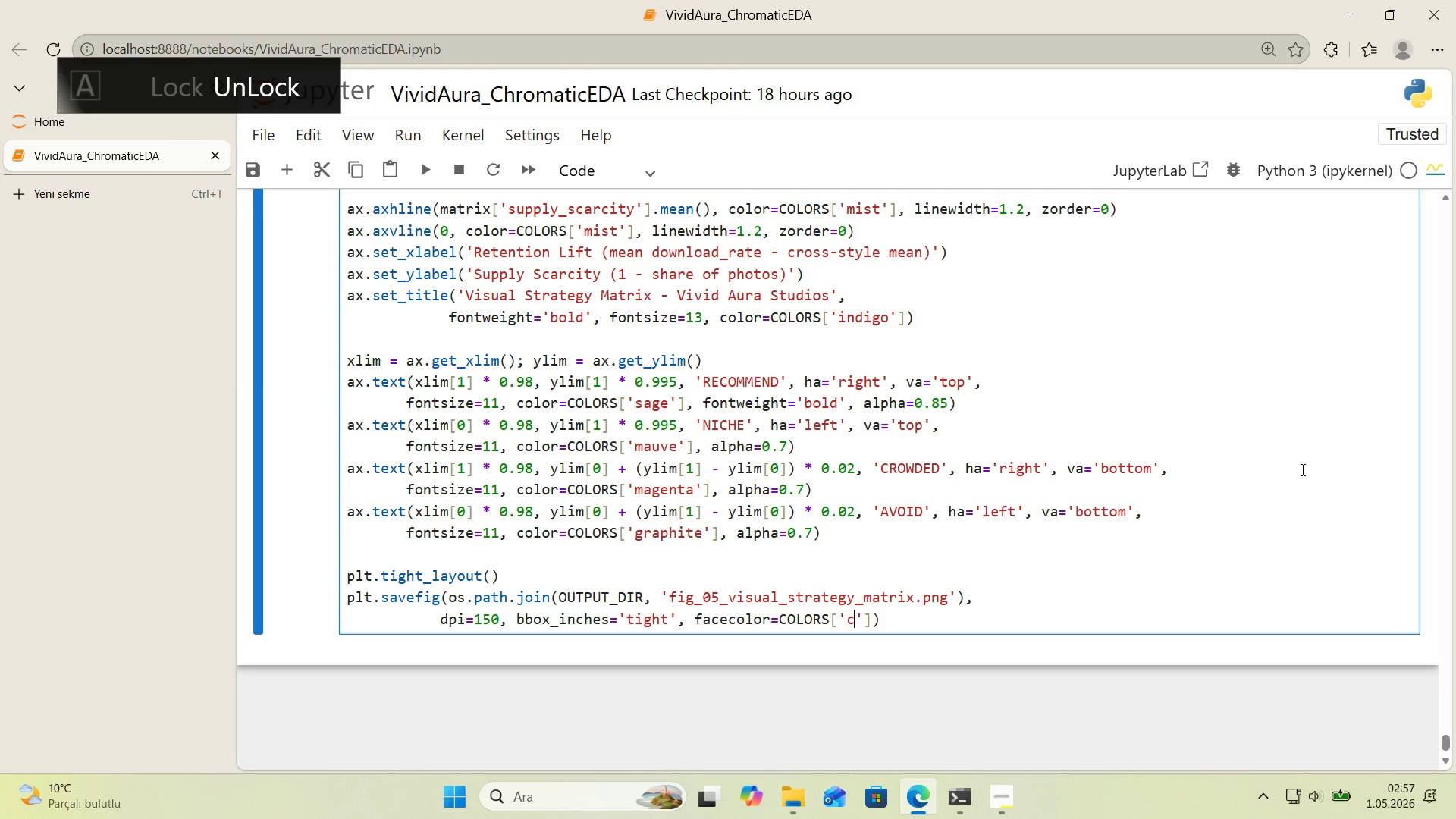 
type(cloud)
 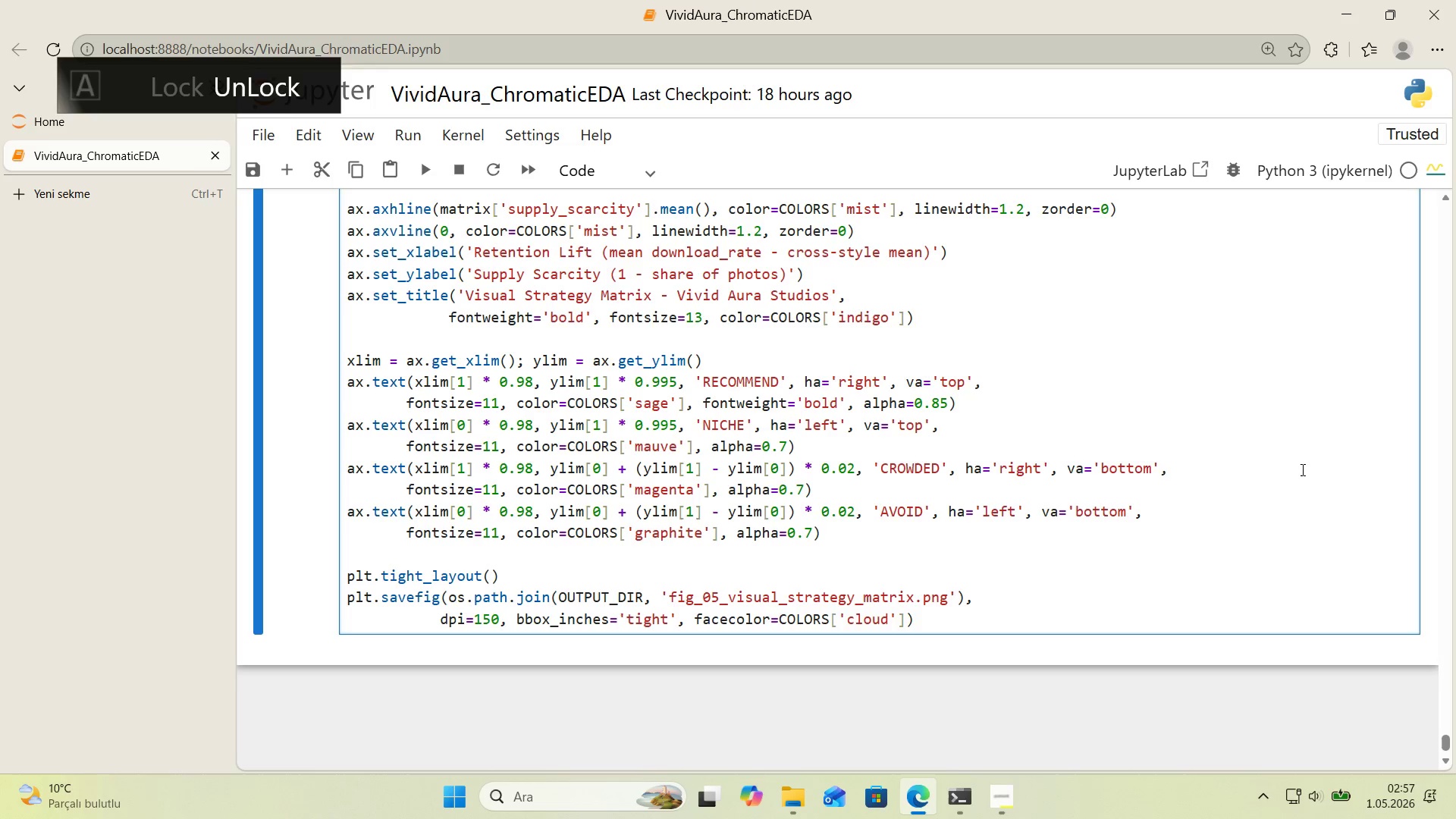 
key(ArrowRight)
 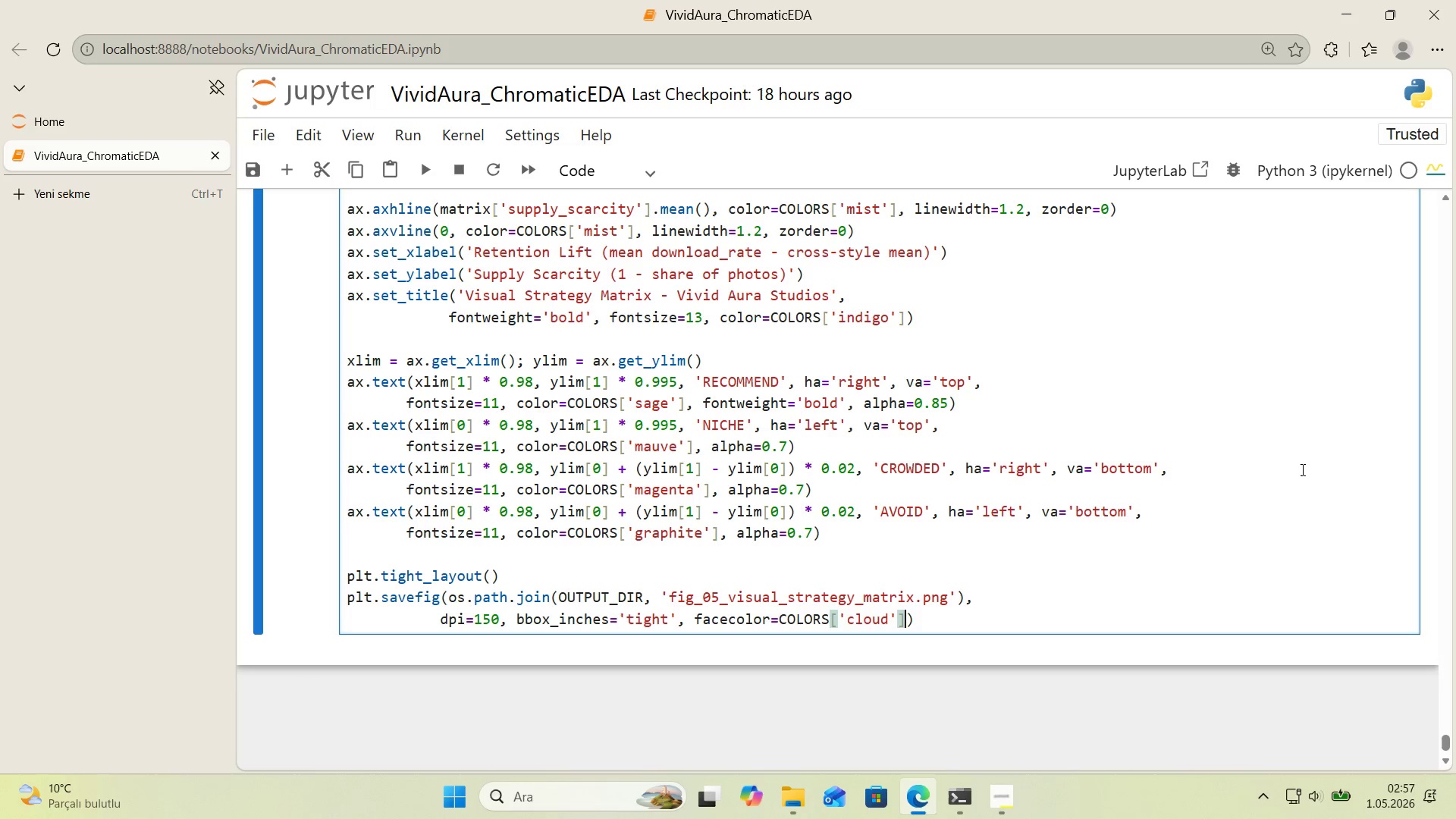 
key(ArrowRight)
 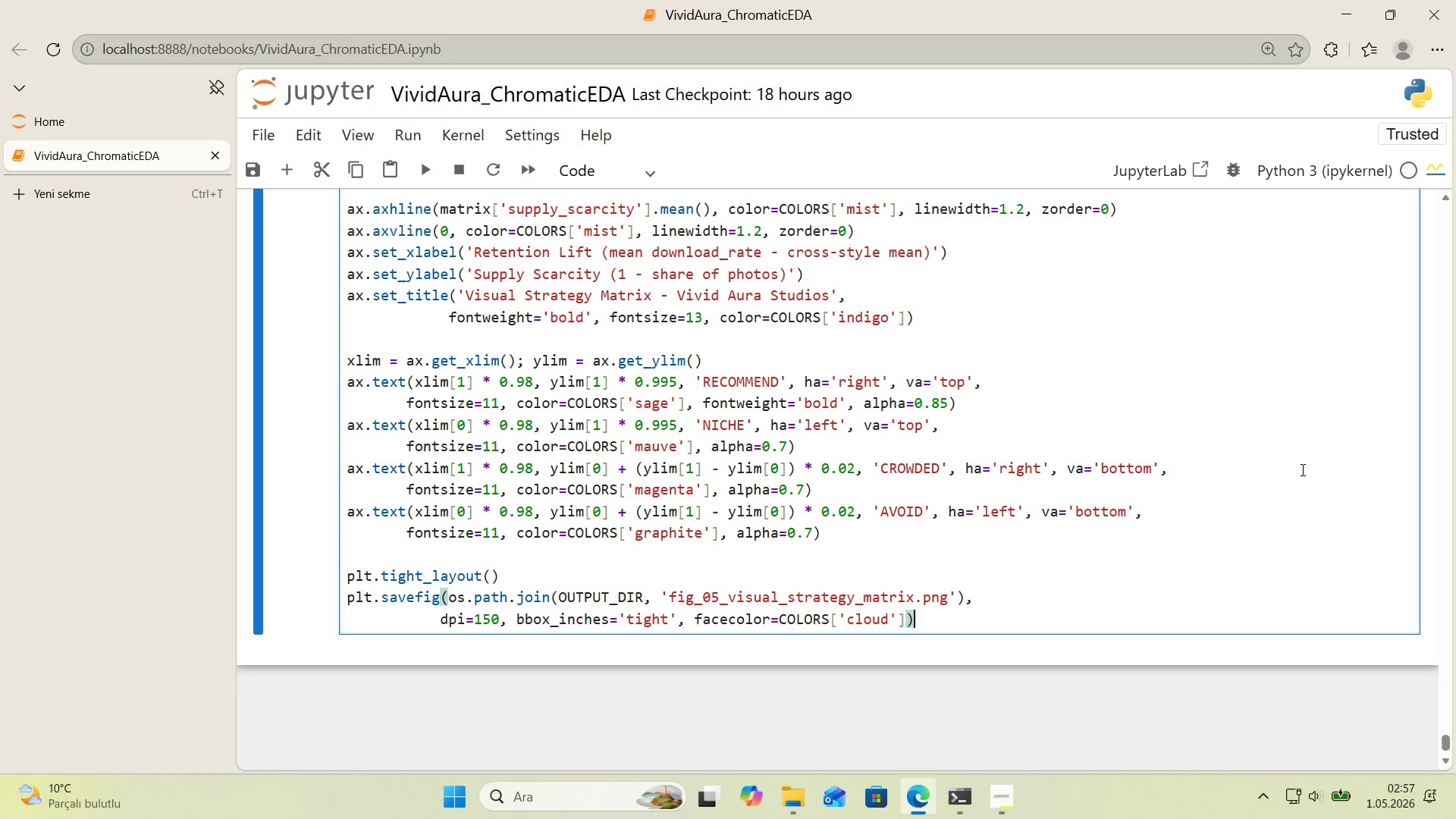 
key(ArrowRight)
 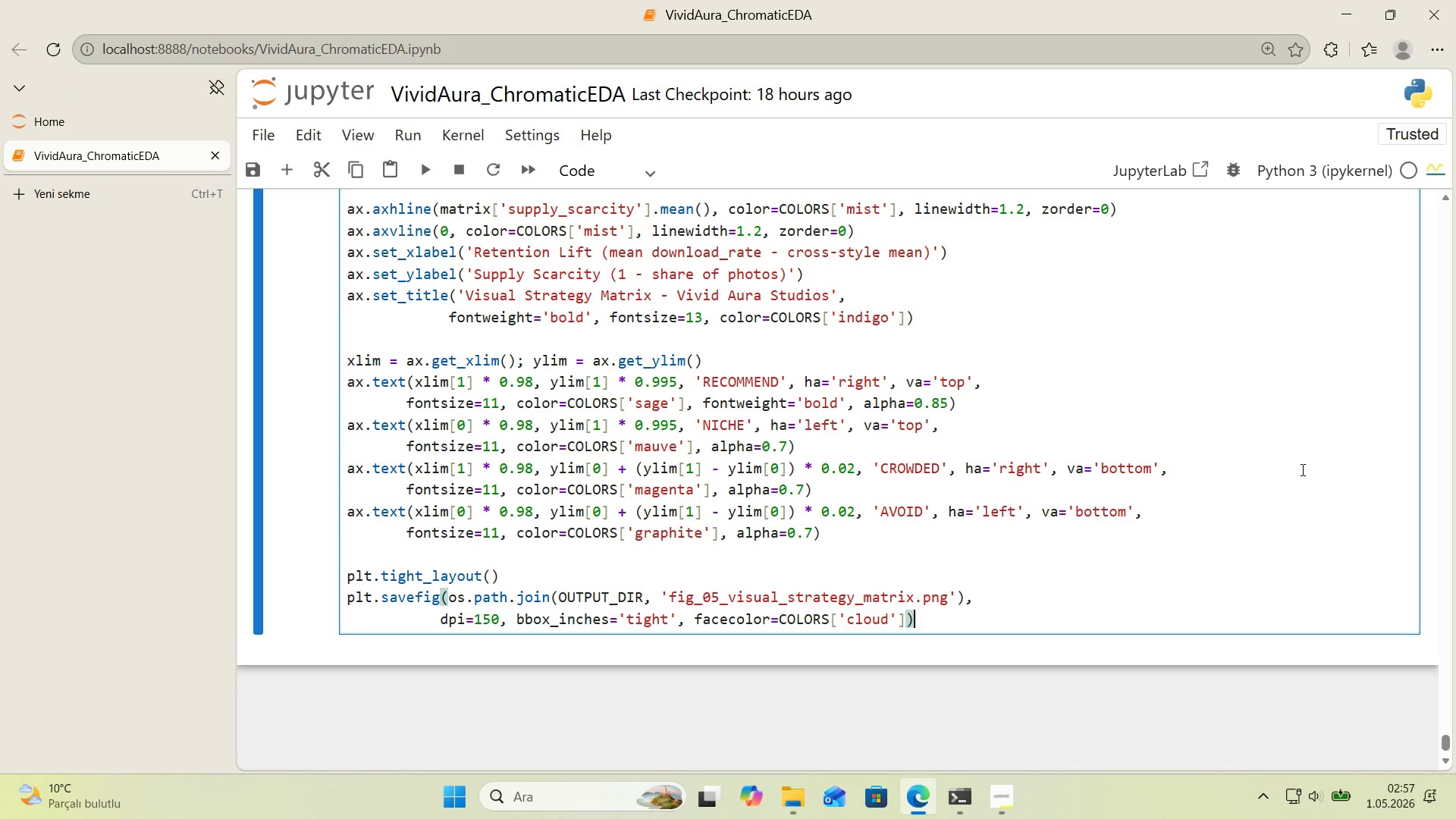 
key(Enter)
 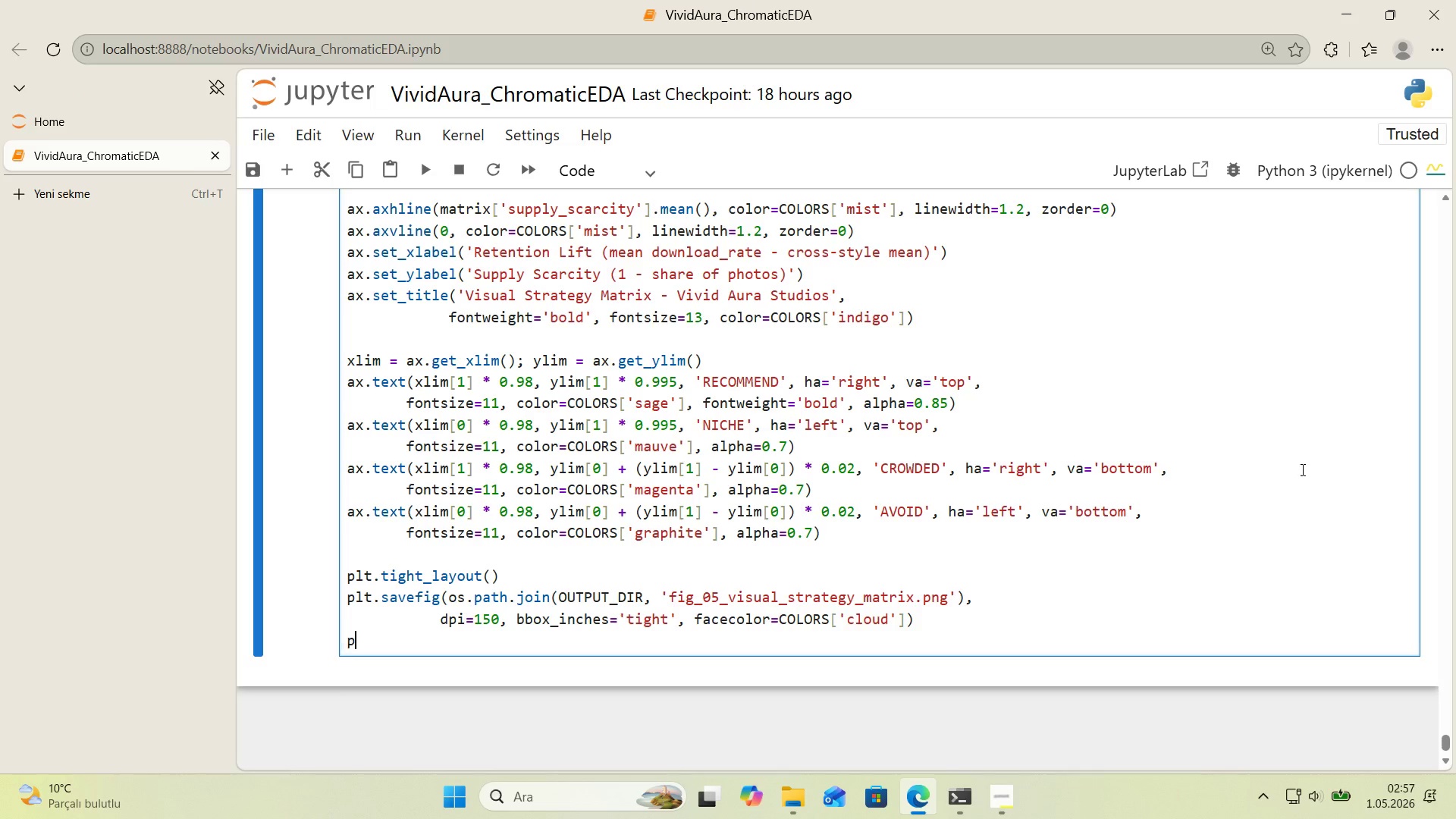 
type(plt.show*()
 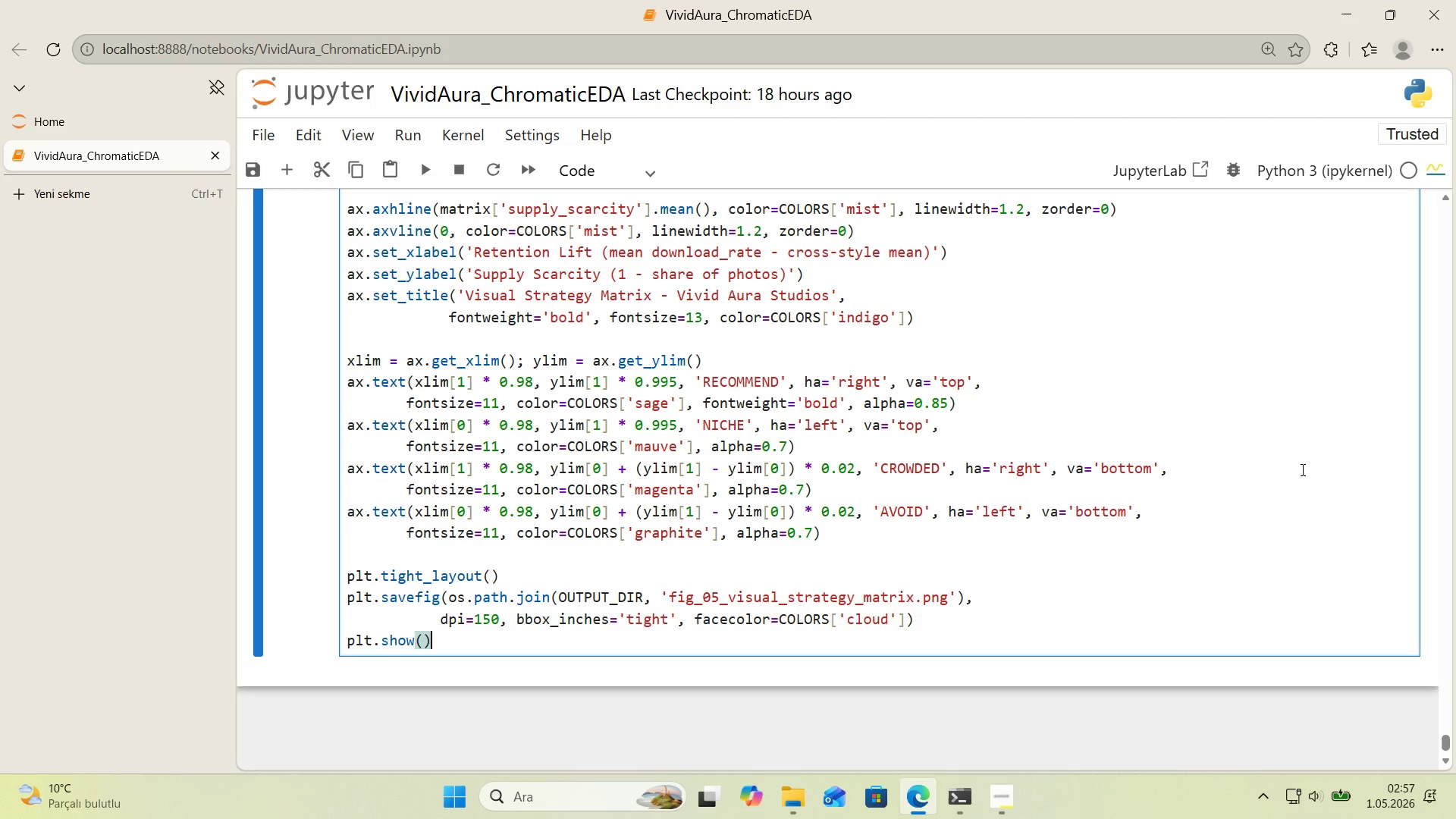 
wait(9.23)
 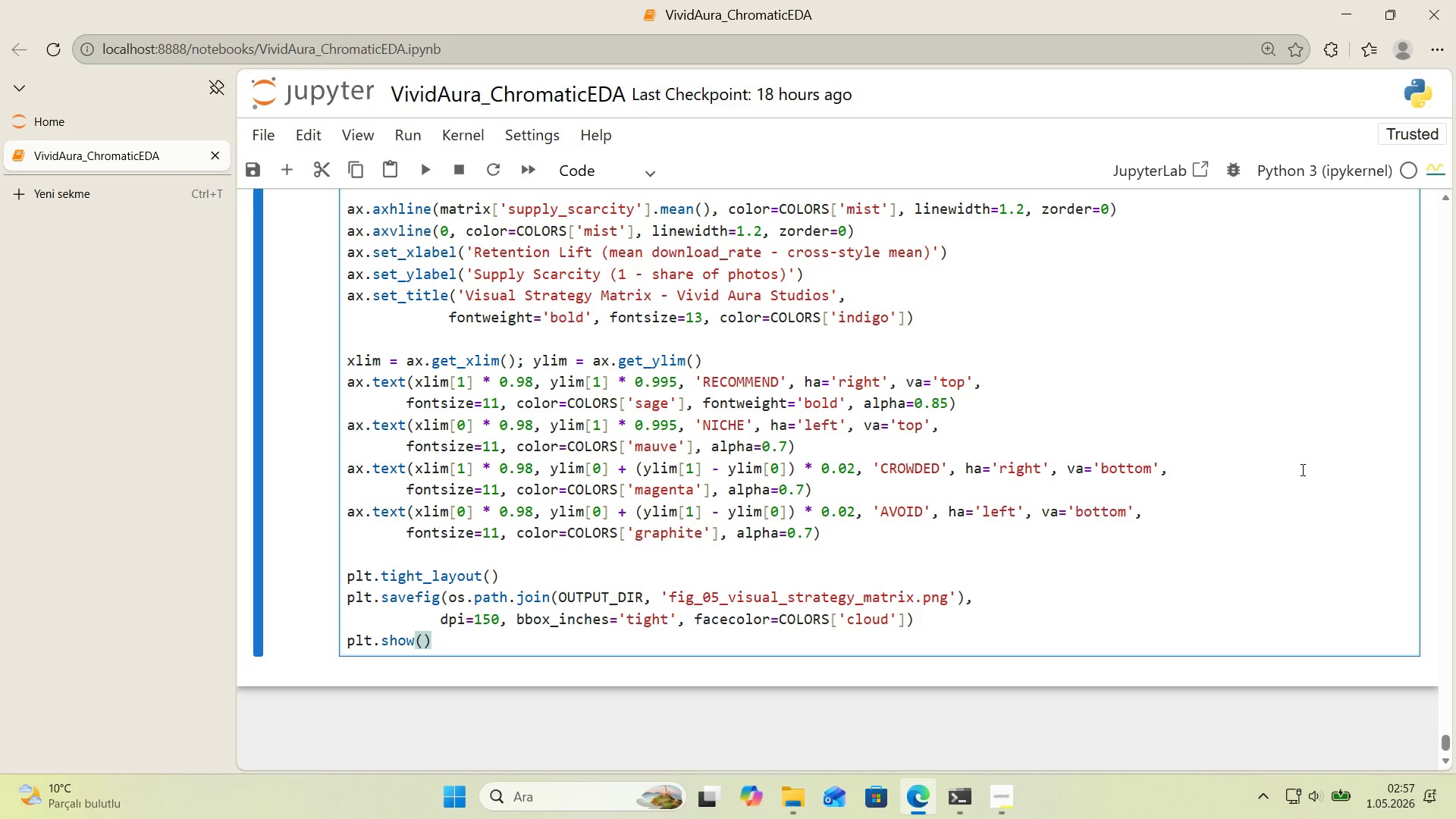 
key(Shift+Enter)
 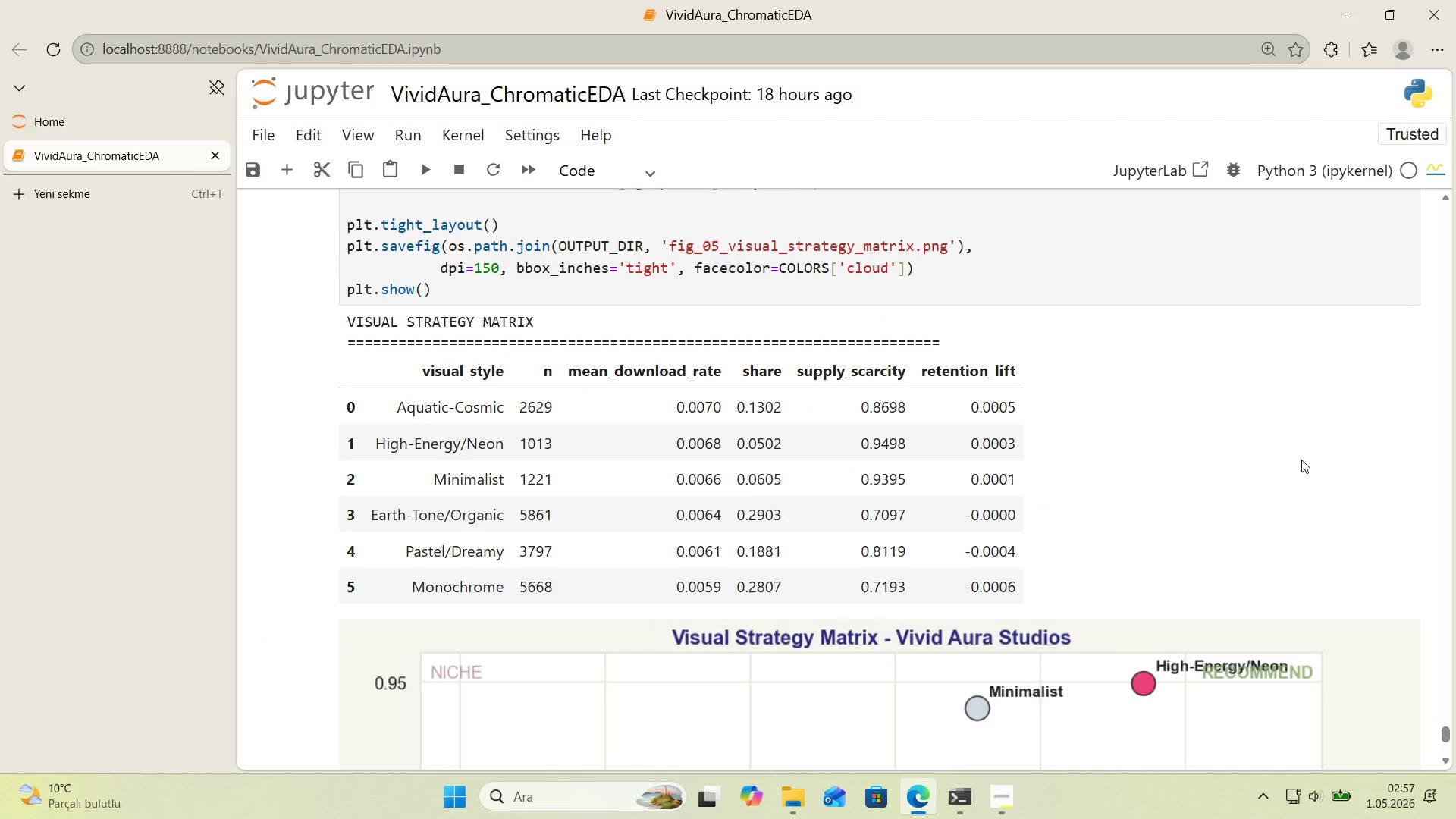 
scroll: coordinate [1103, 425], scroll_direction: down, amount: 8.0
 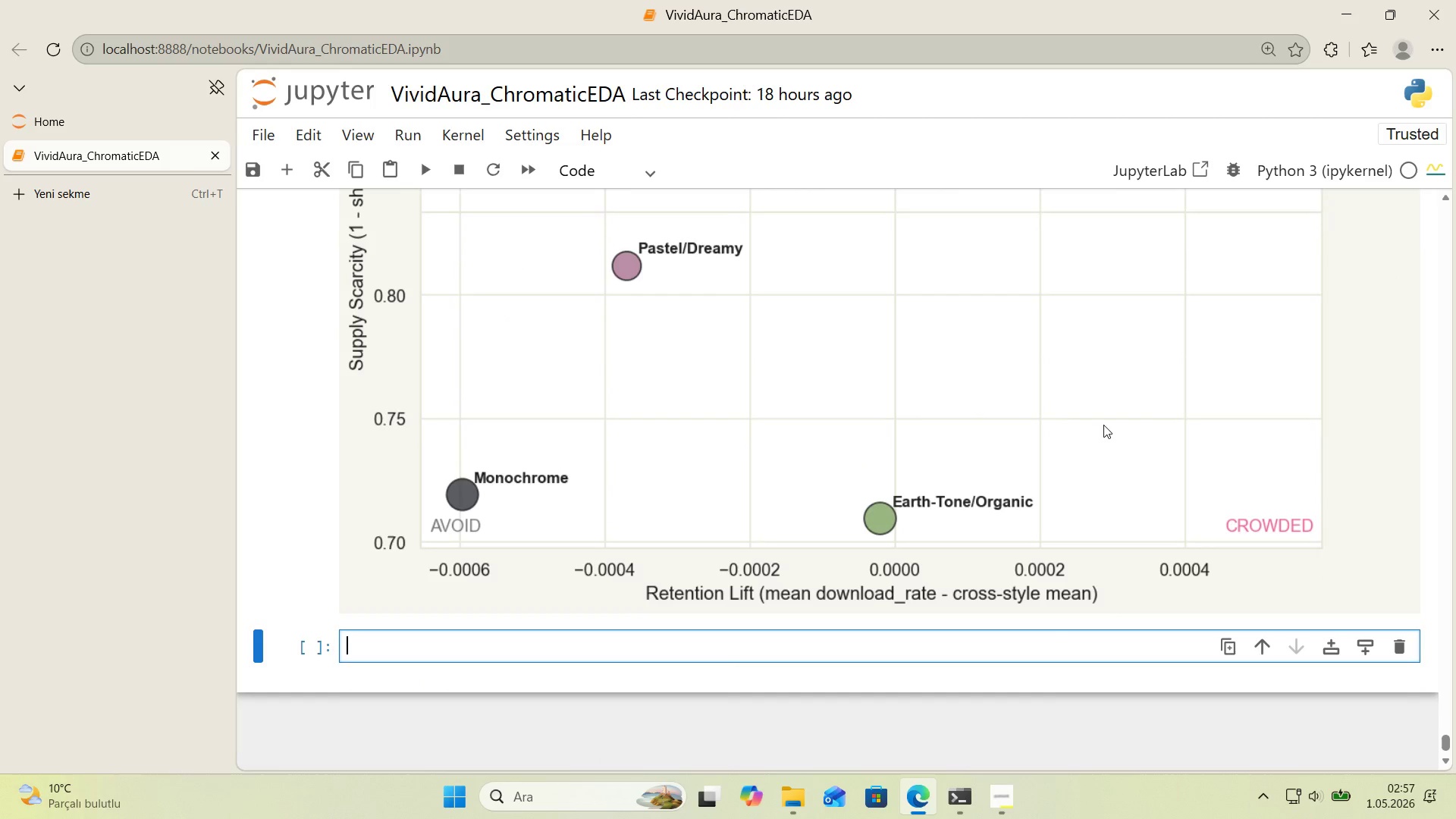 
scroll: coordinate [1086, 425], scroll_direction: up, amount: 16.0
 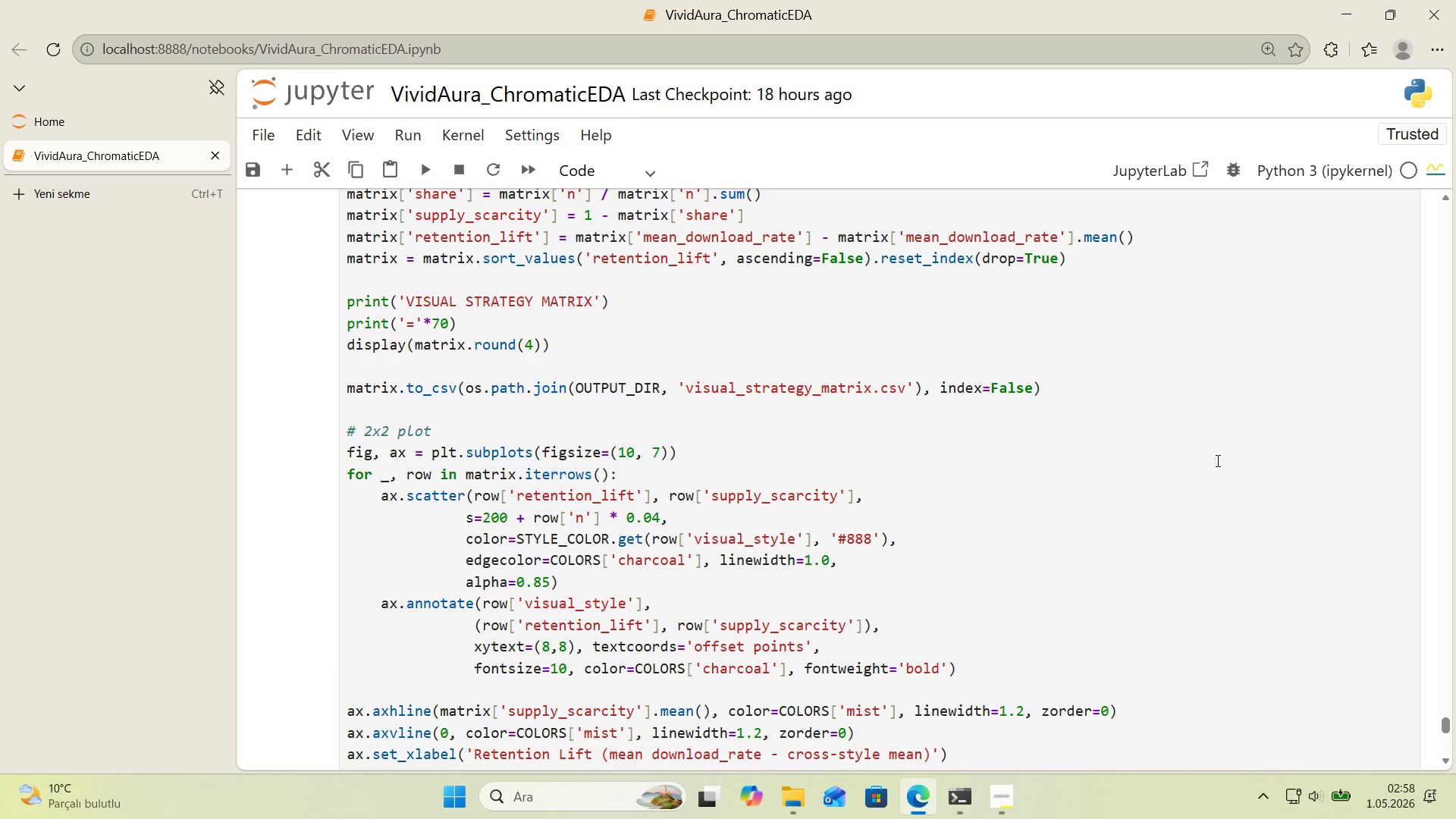 
wait(21.14)
 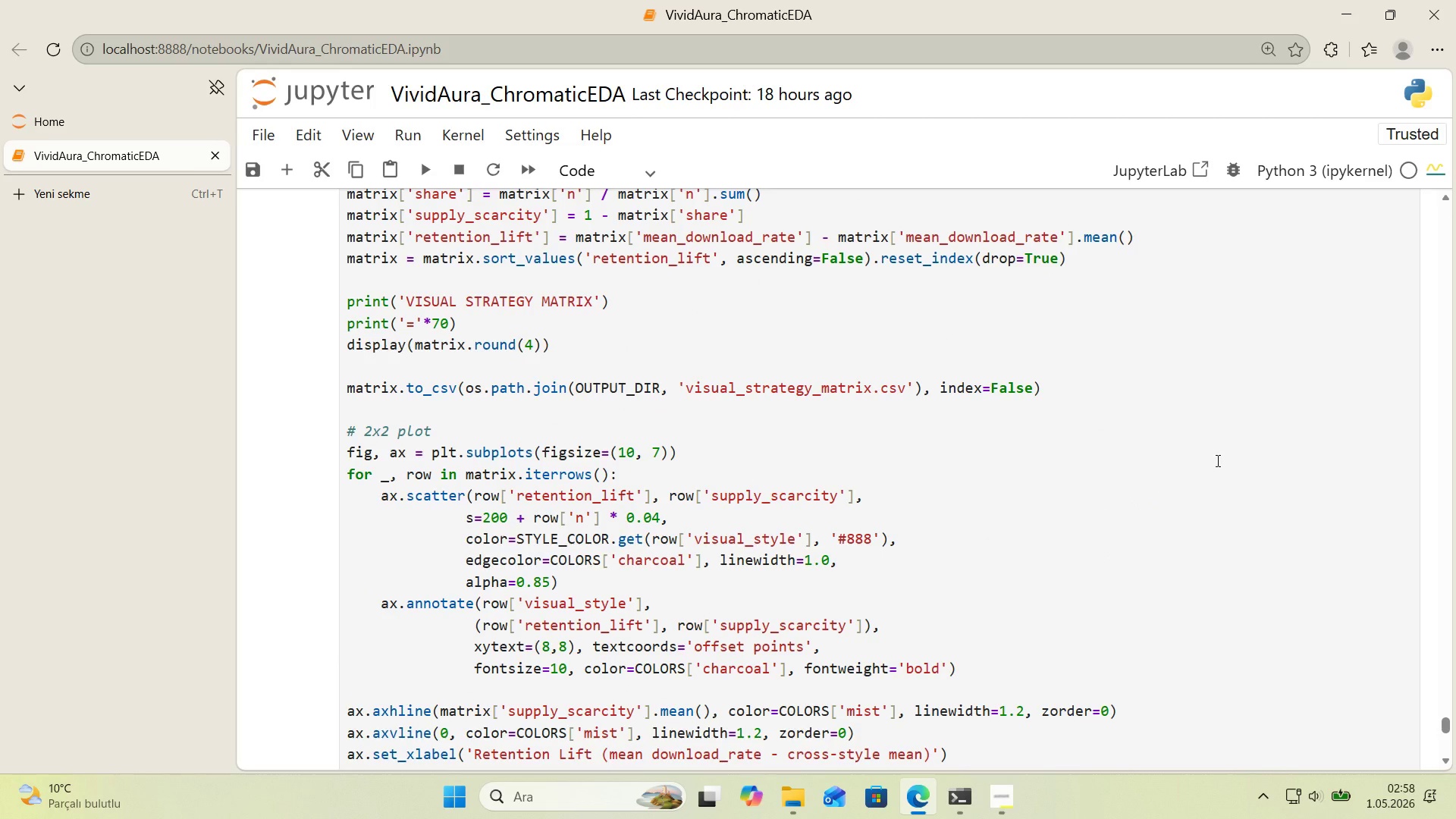 
scroll: coordinate [892, 466], scroll_direction: up, amount: 8.0
 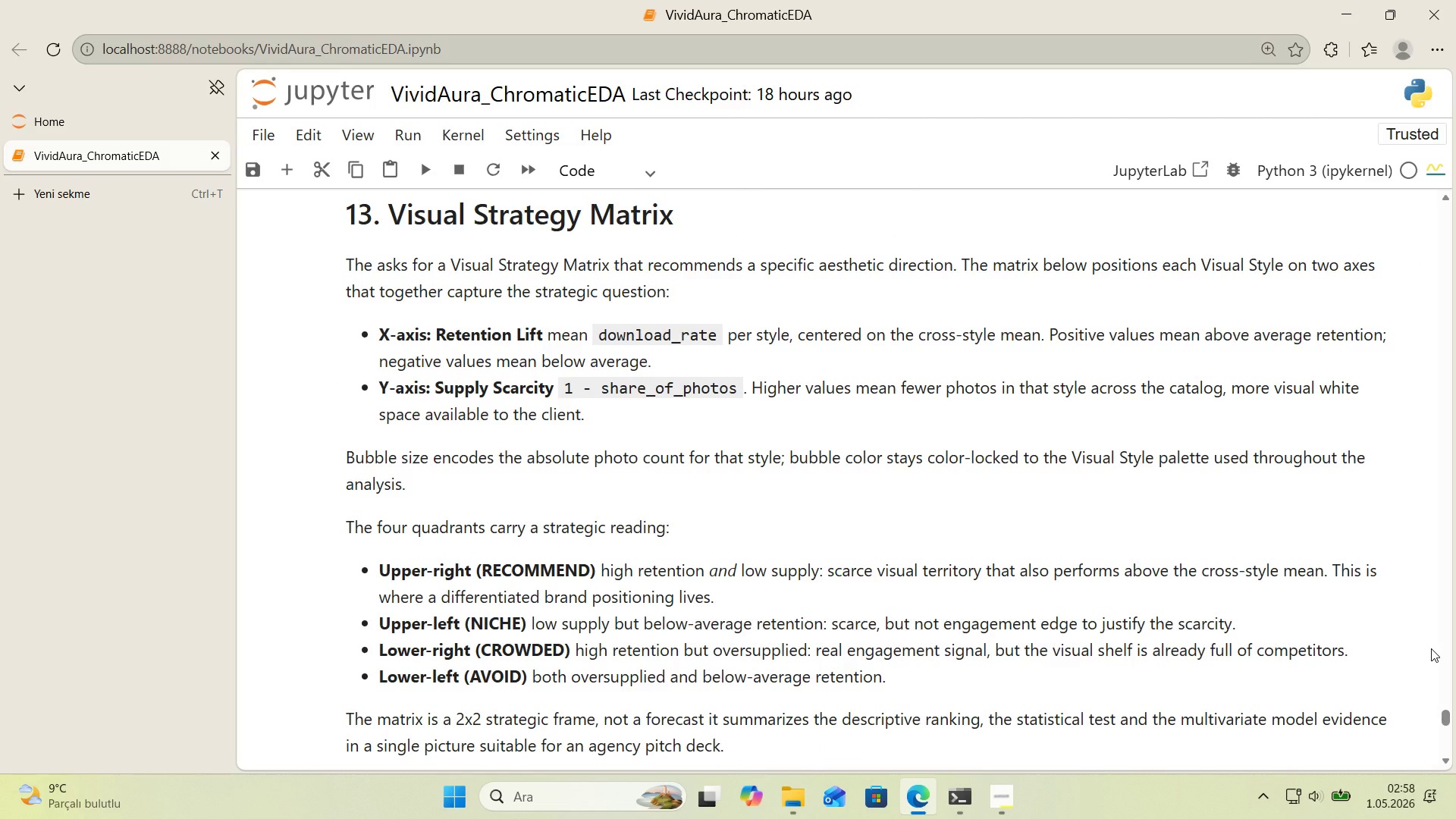 
wait(12.35)
 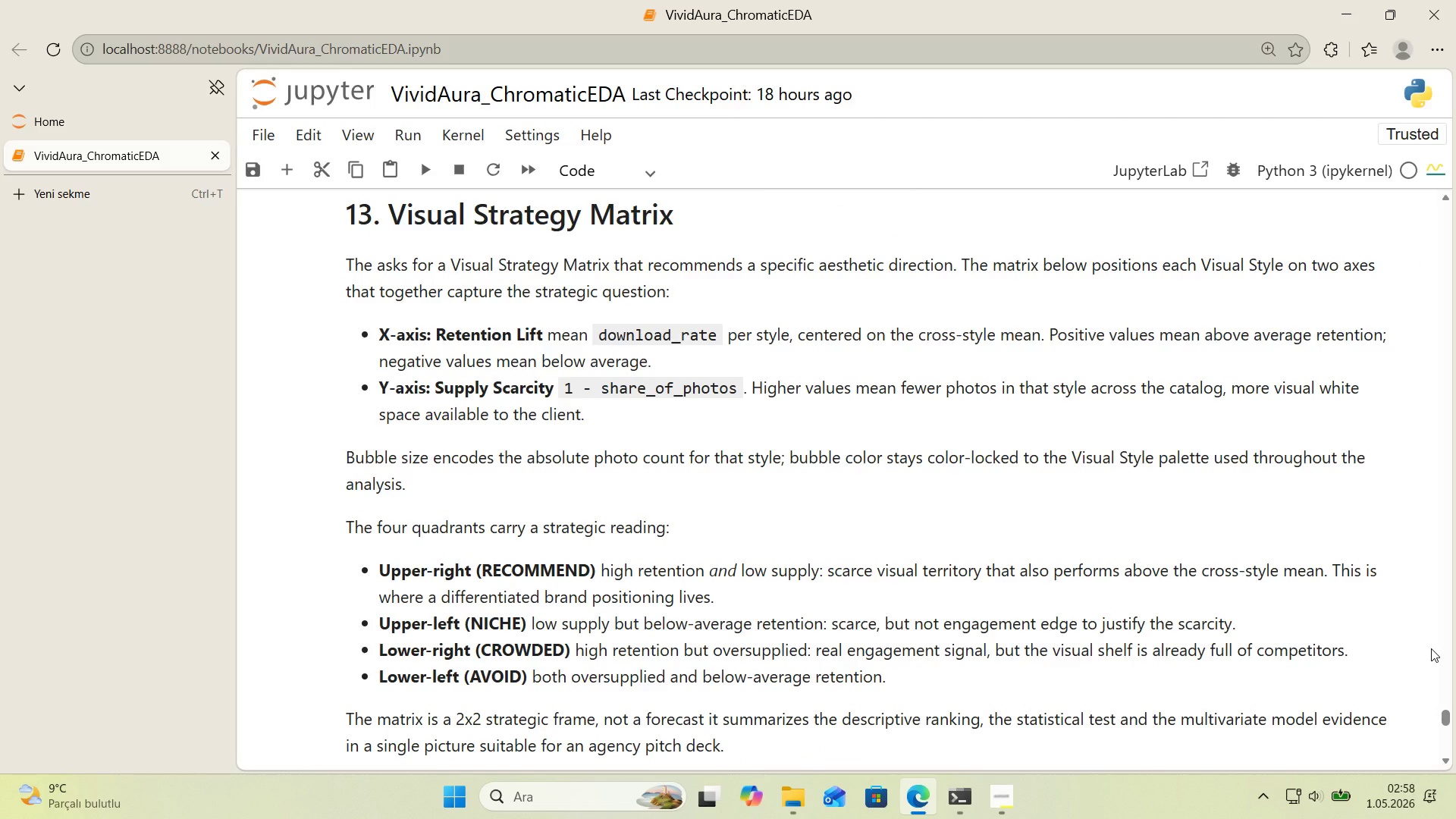 
scroll: coordinate [1419, 588], scroll_direction: down, amount: 18.0
 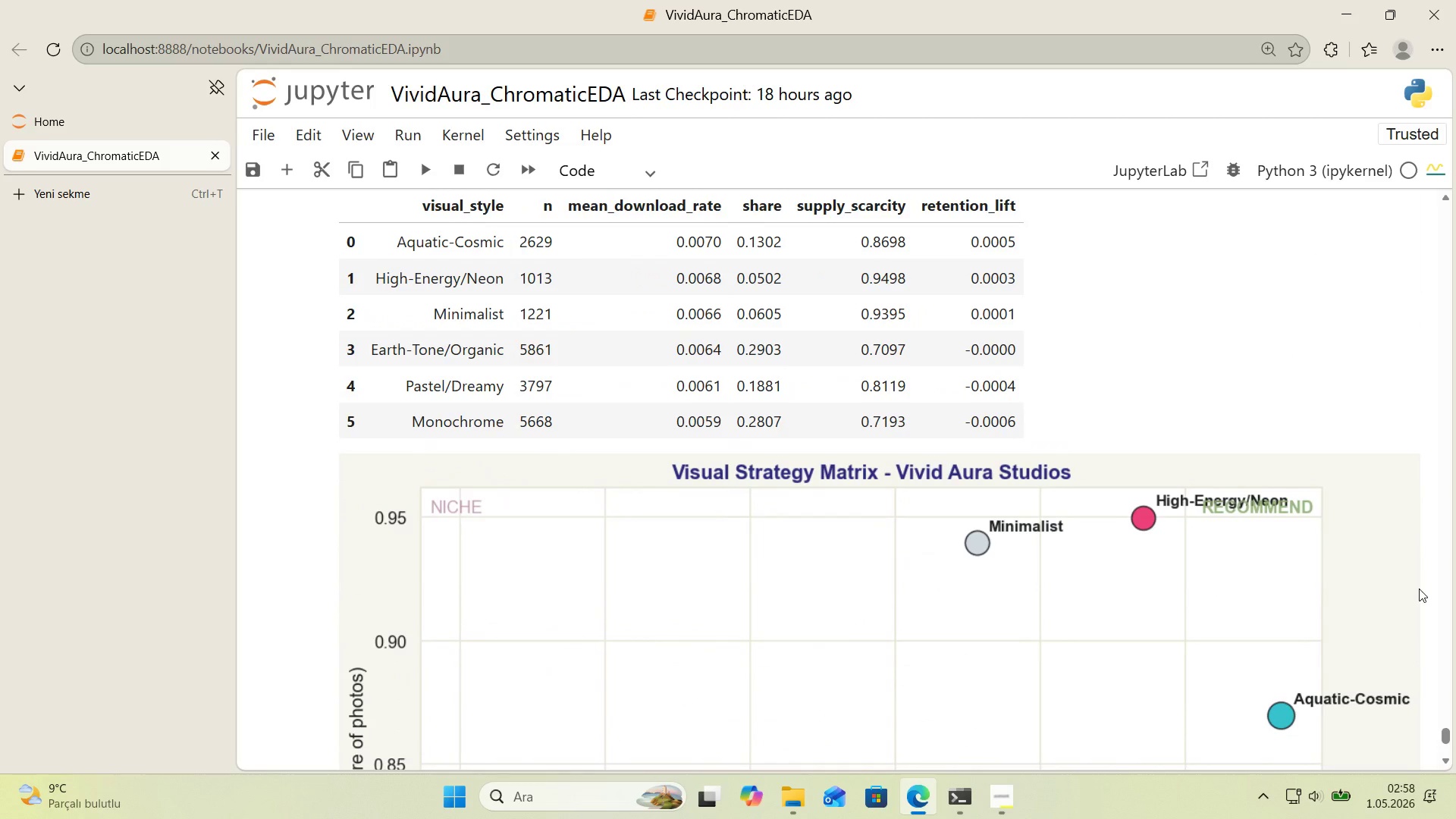 
wait(11.48)
 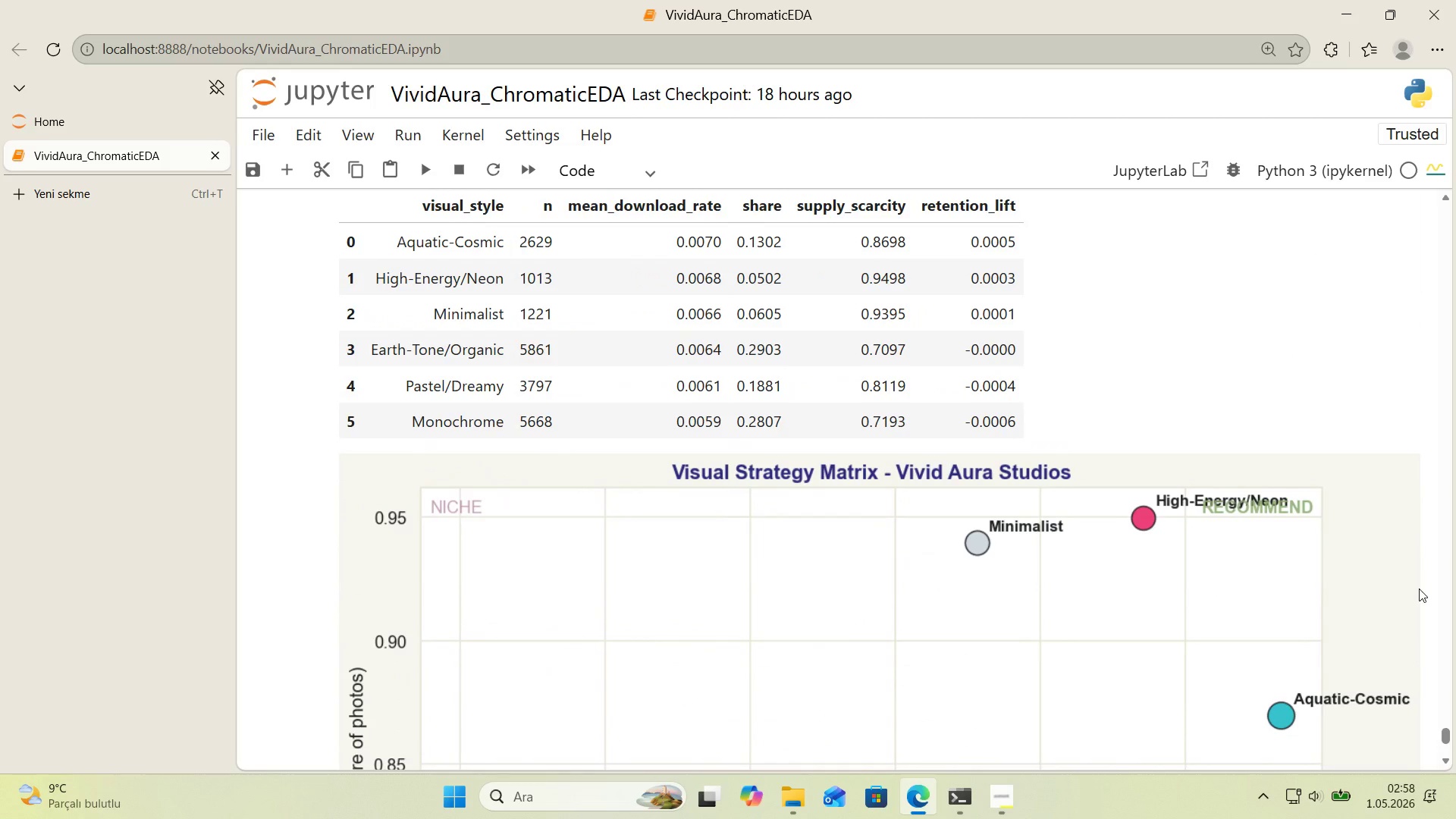 
scroll: coordinate [1436, 504], scroll_direction: down, amount: 3.0
 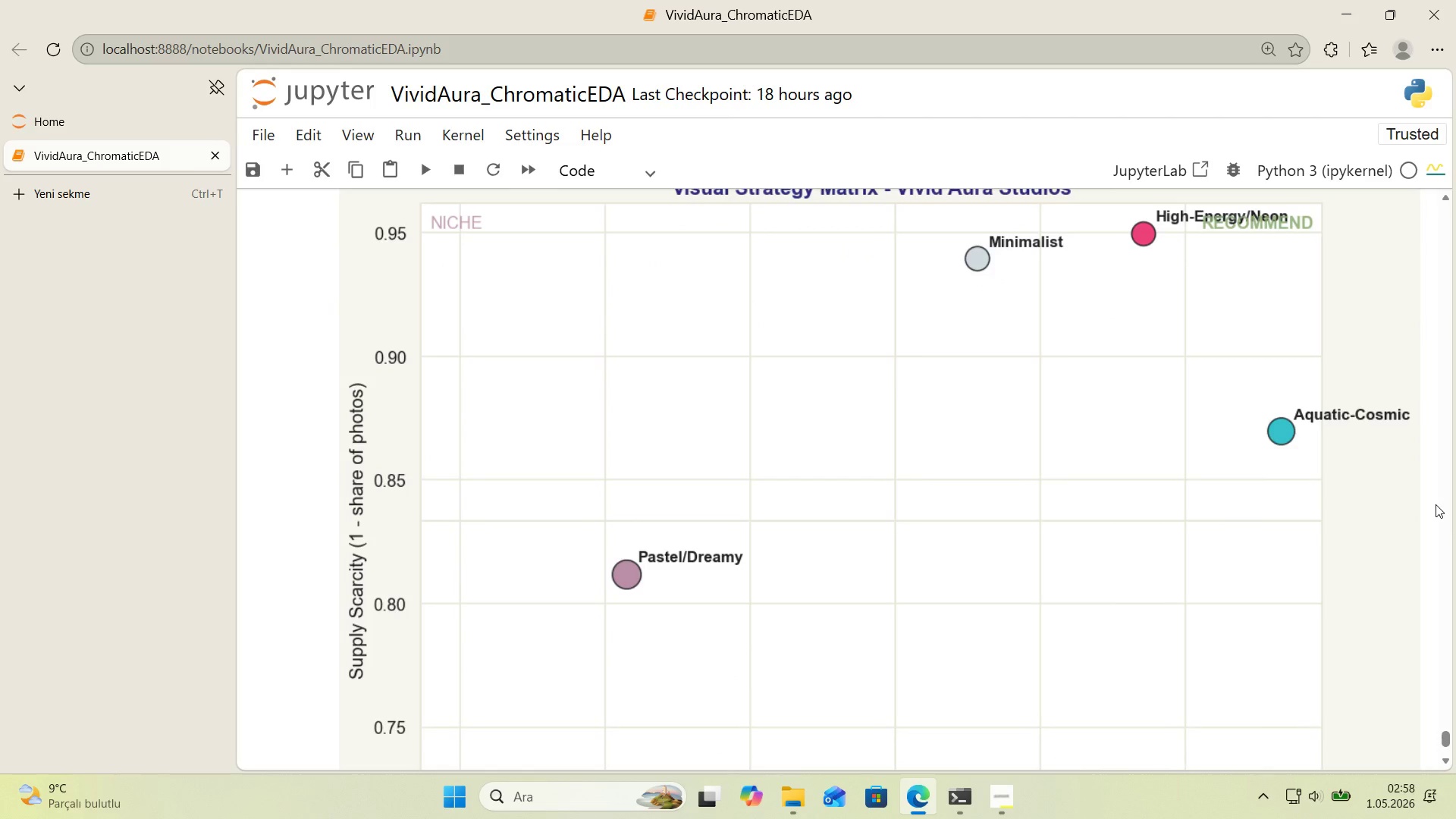 
scroll: coordinate [1436, 504], scroll_direction: up, amount: 1.0
 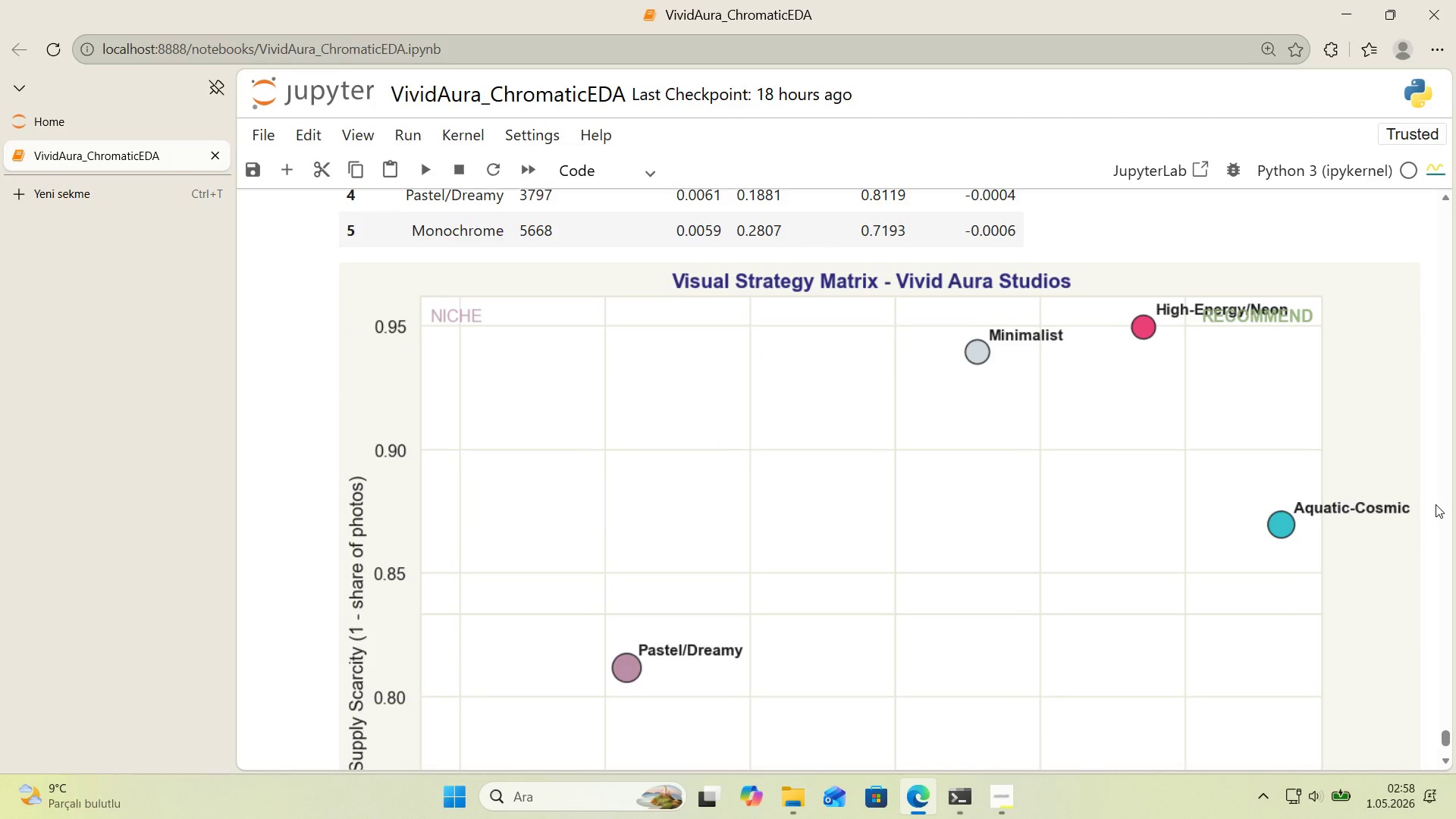 
scroll: coordinate [1436, 504], scroll_direction: down, amount: 1.0
 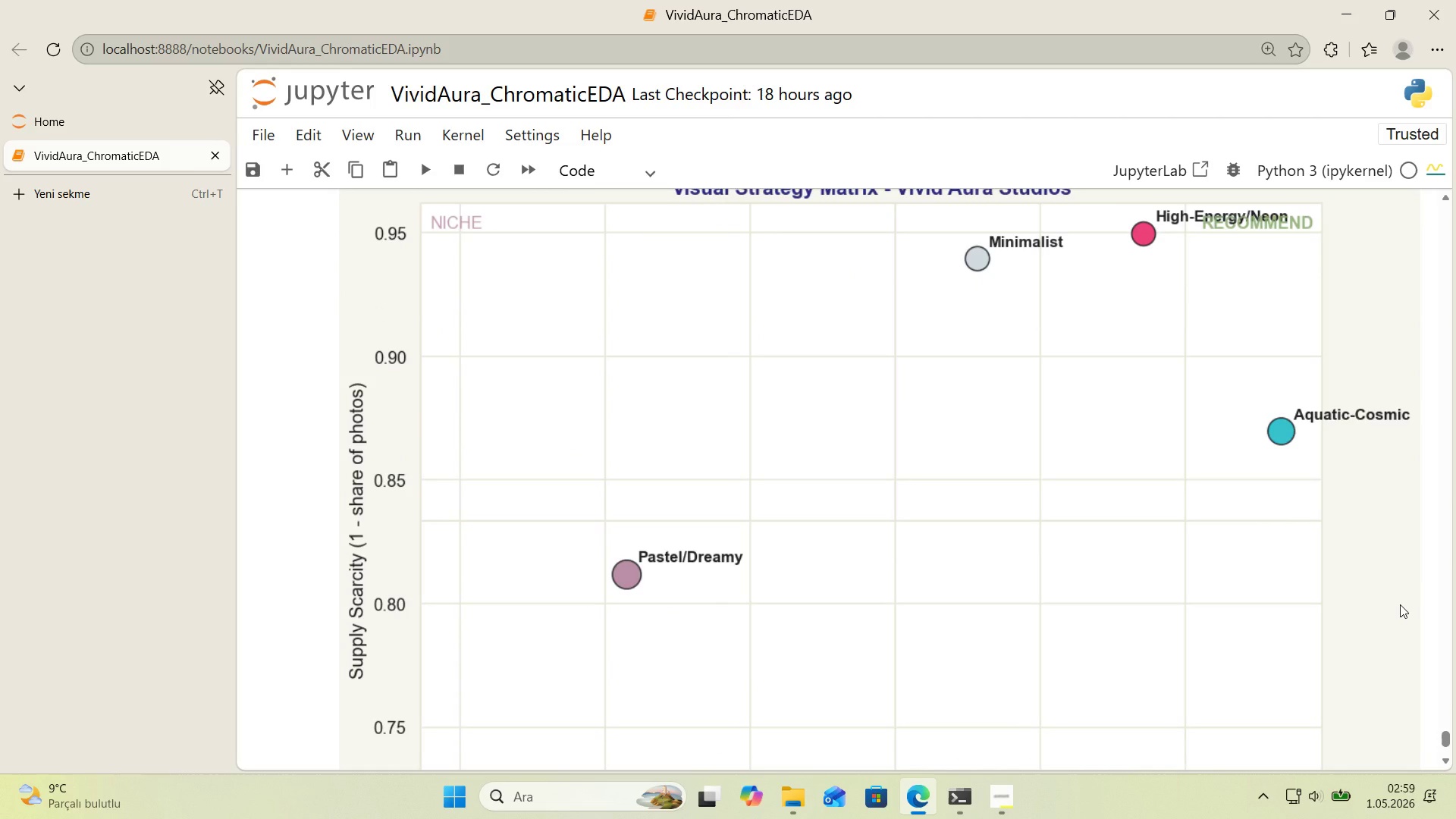 
wait(5.78)
 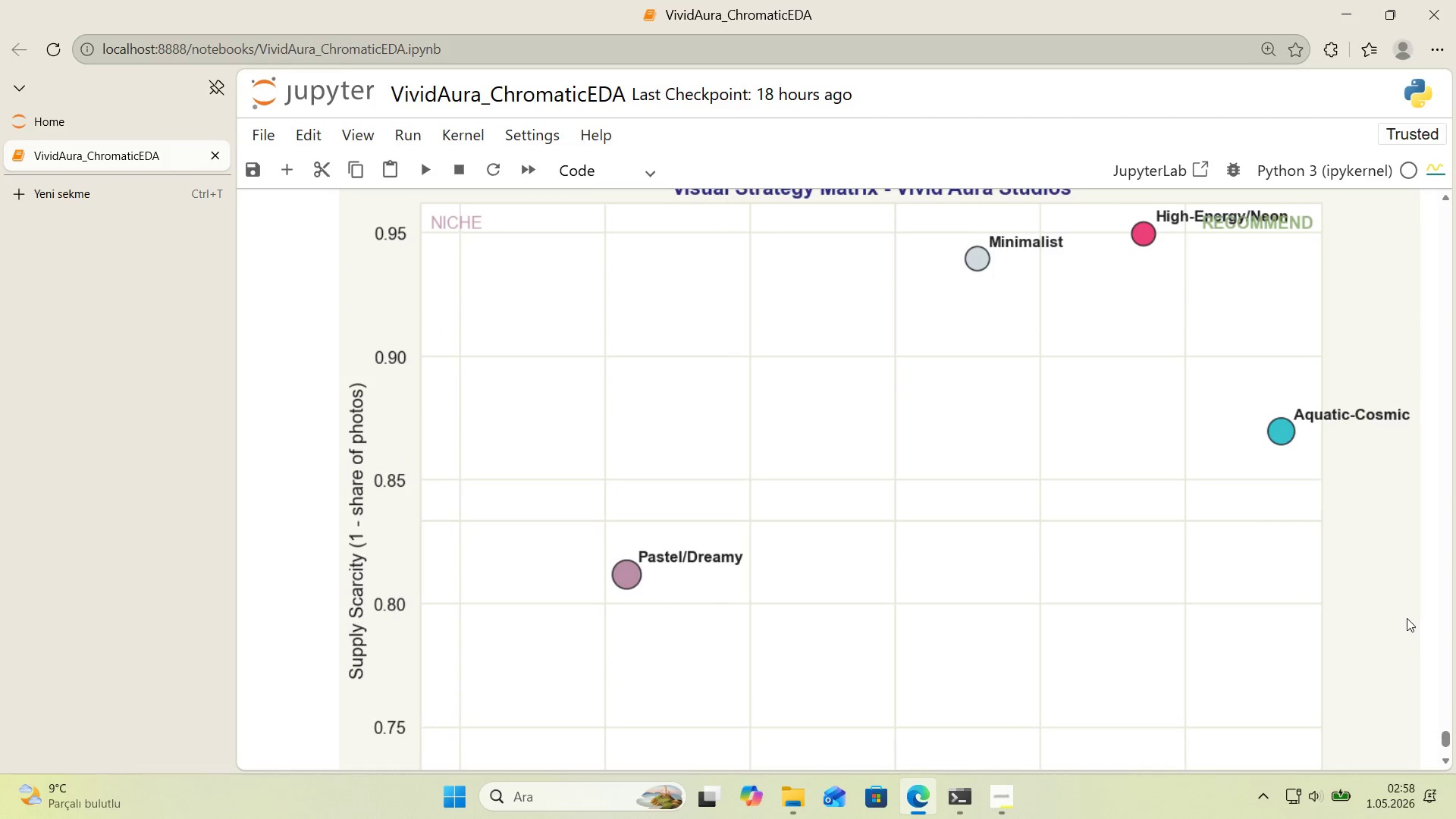 
scroll: coordinate [1388, 601], scroll_direction: up, amount: 1.0
 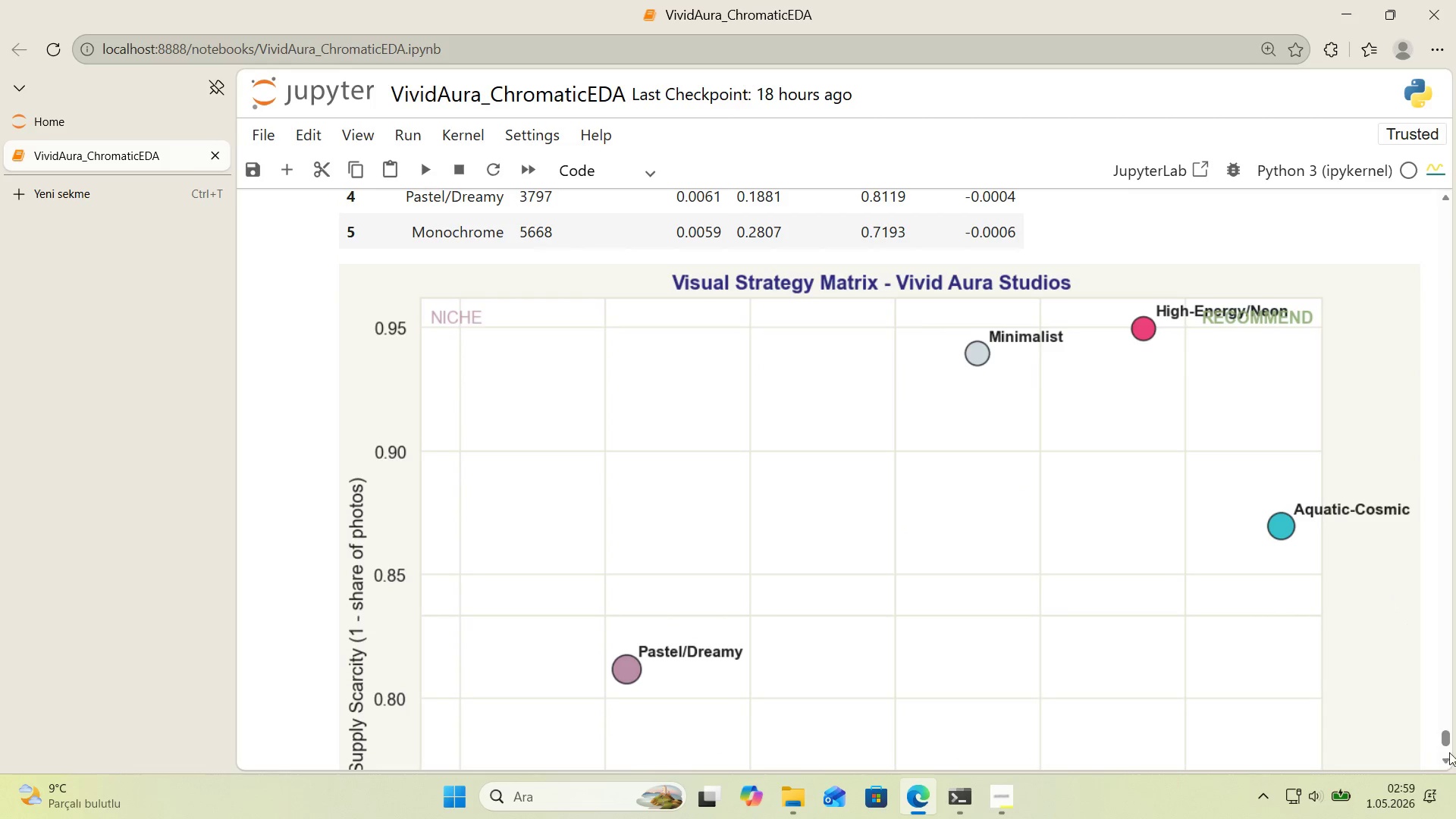 
left_click_drag(start_coordinate=[1444, 738], to_coordinate=[1444, 744])
 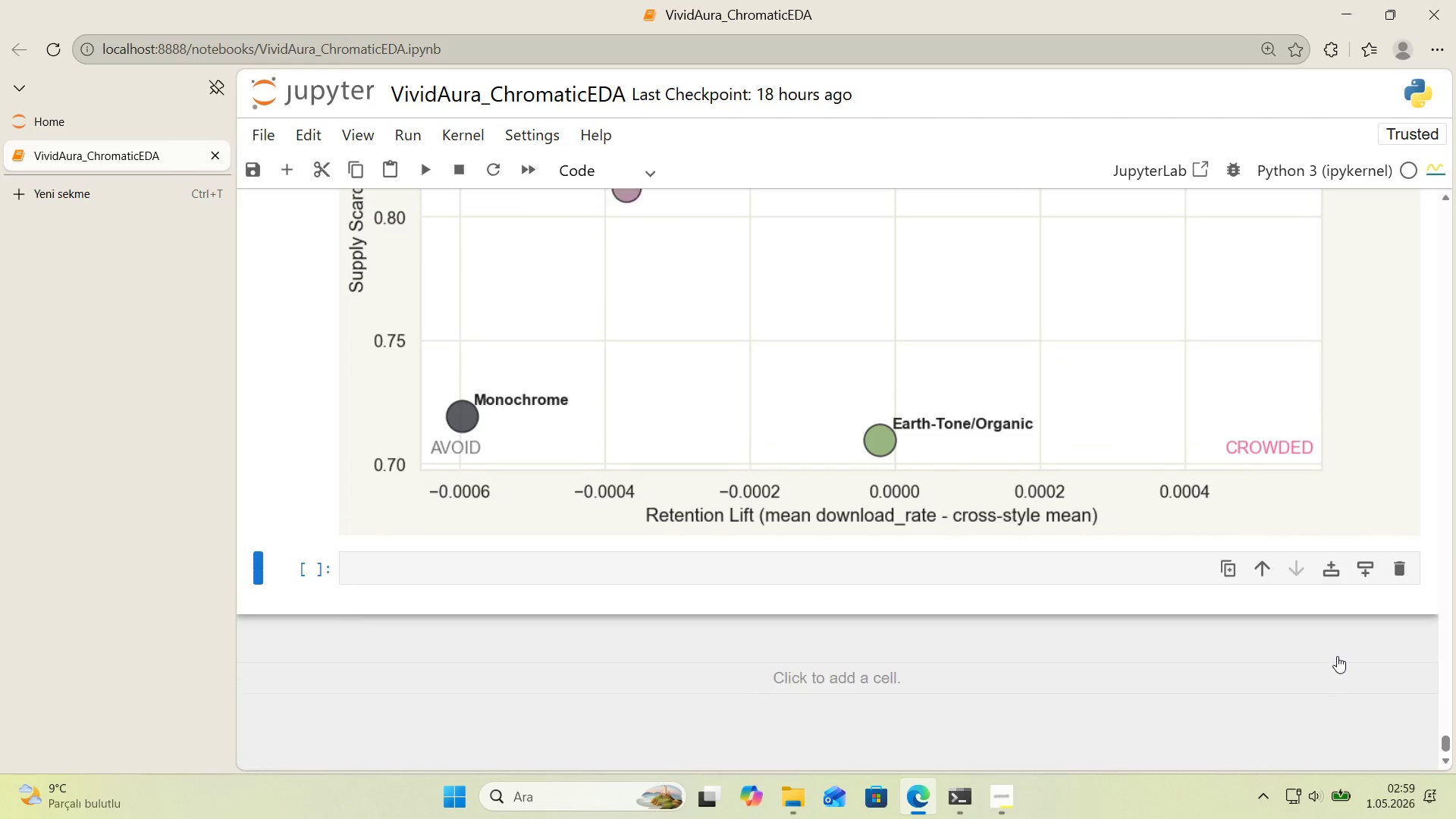 
scroll: coordinate [1428, 639], scroll_direction: up, amount: 5.0
 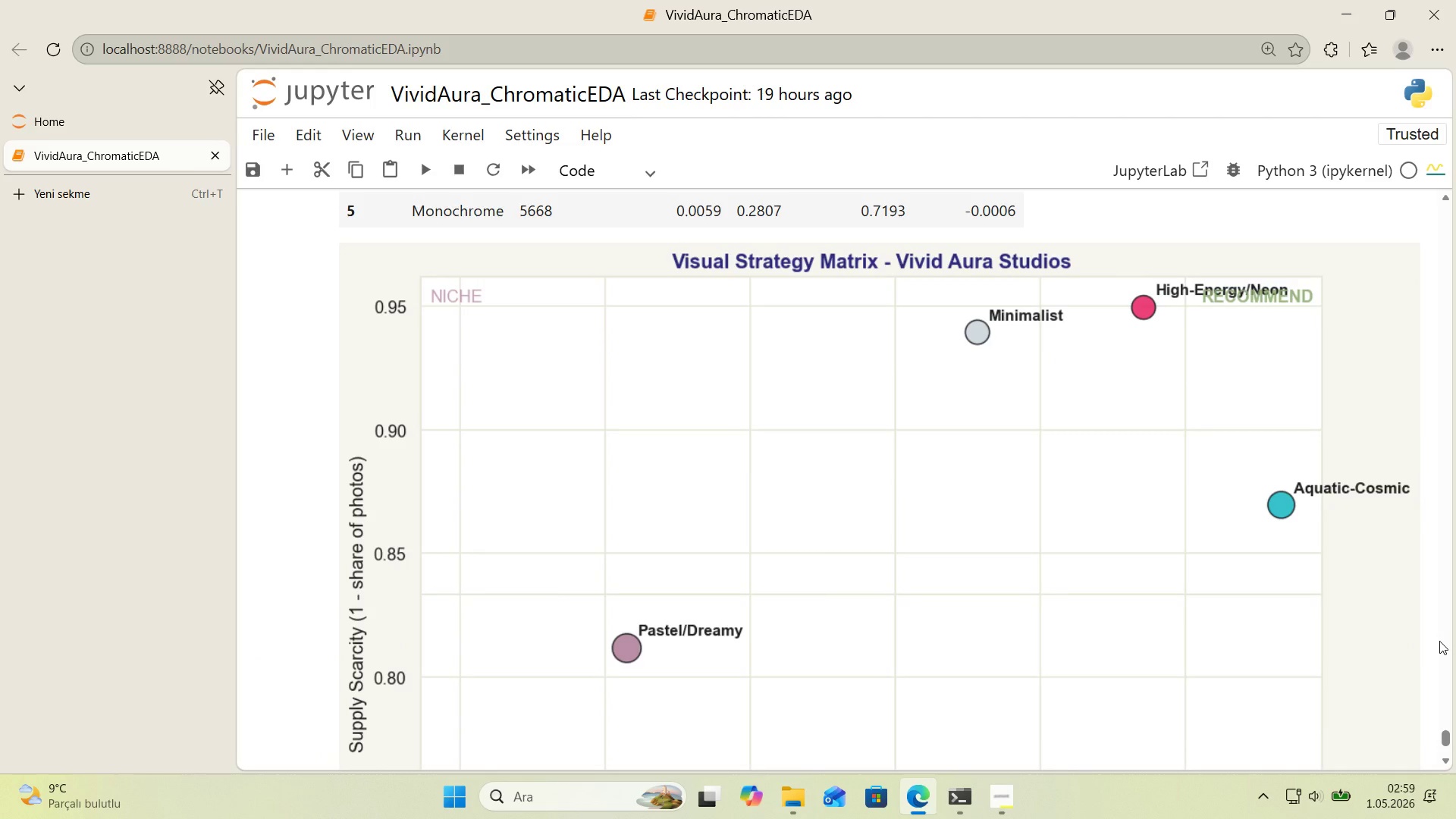 
wait(8.4)
 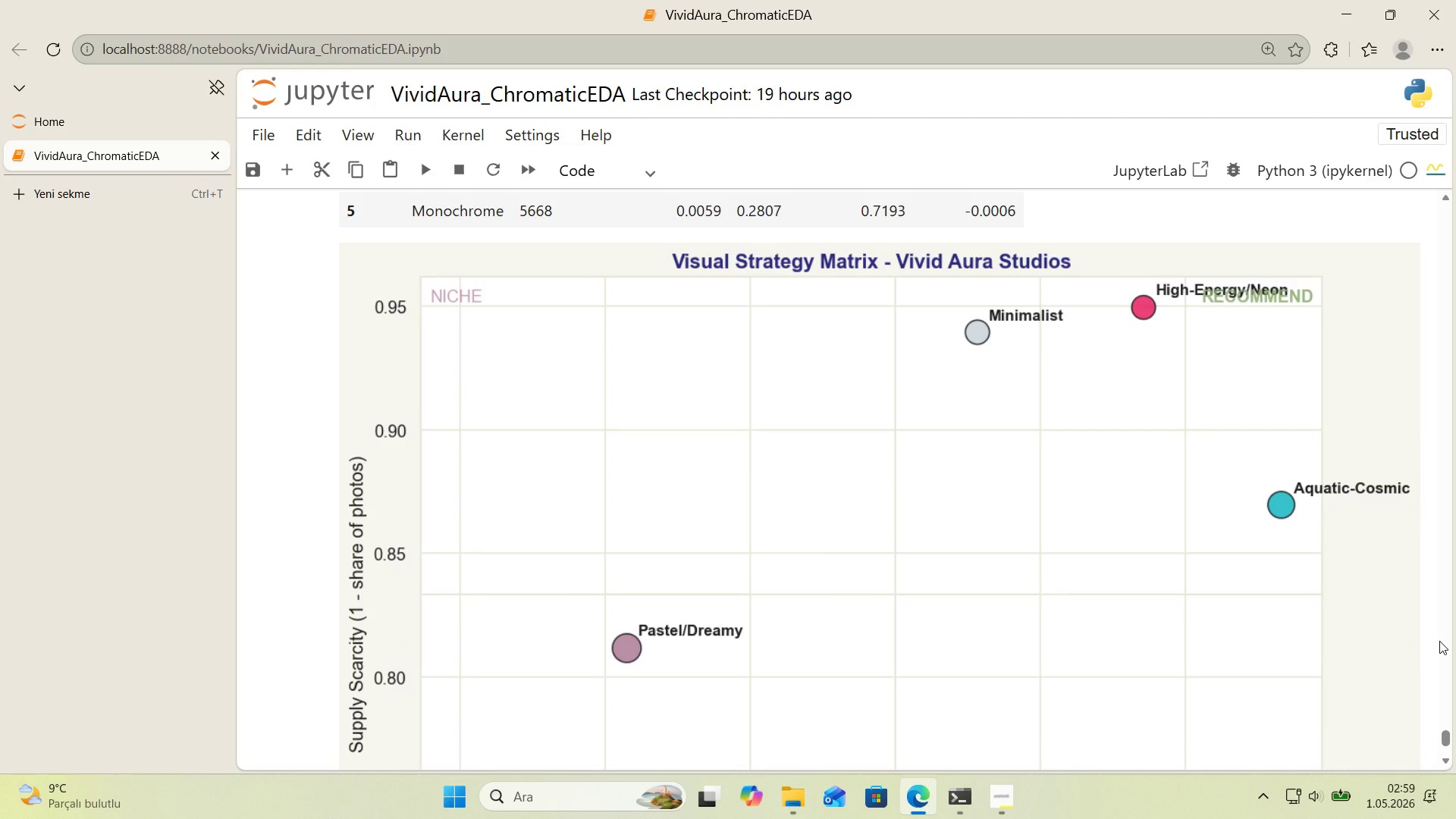 
scroll: coordinate [1417, 601], scroll_direction: down, amount: 3.0
 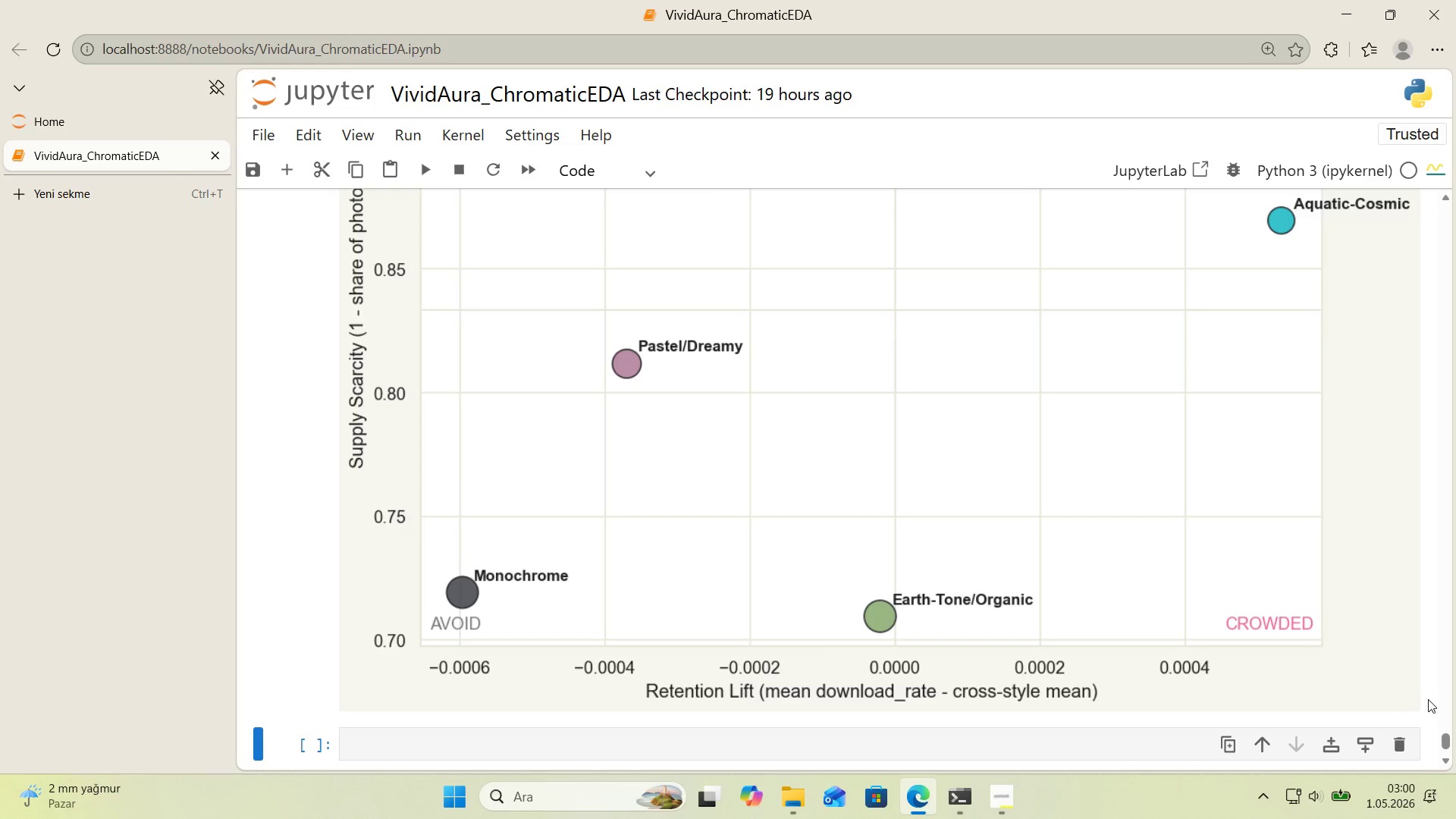 
wait(68.34)
 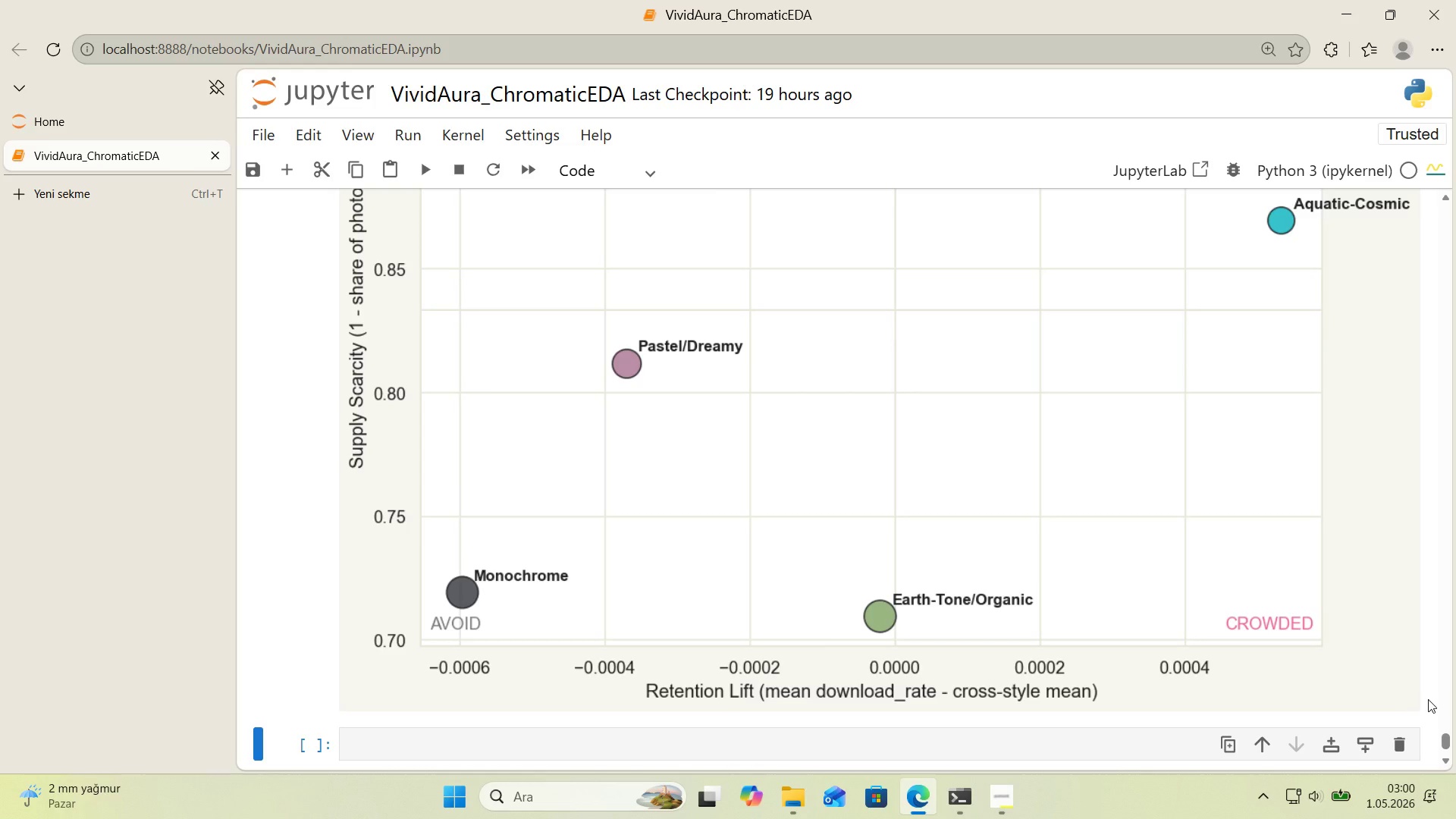 
scroll: coordinate [1235, 645], scroll_direction: up, amount: 3.0
 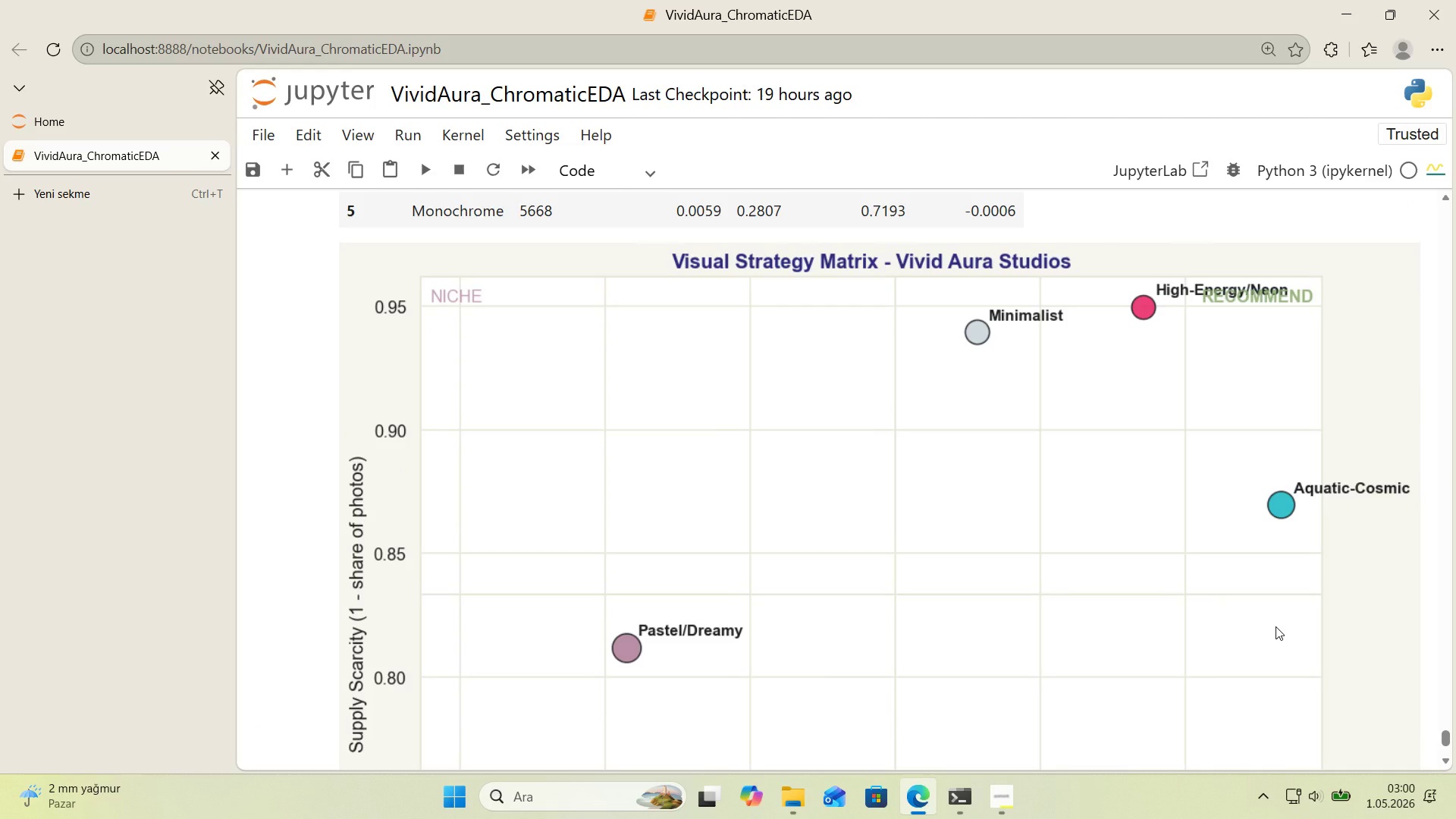 
wait(27.72)
 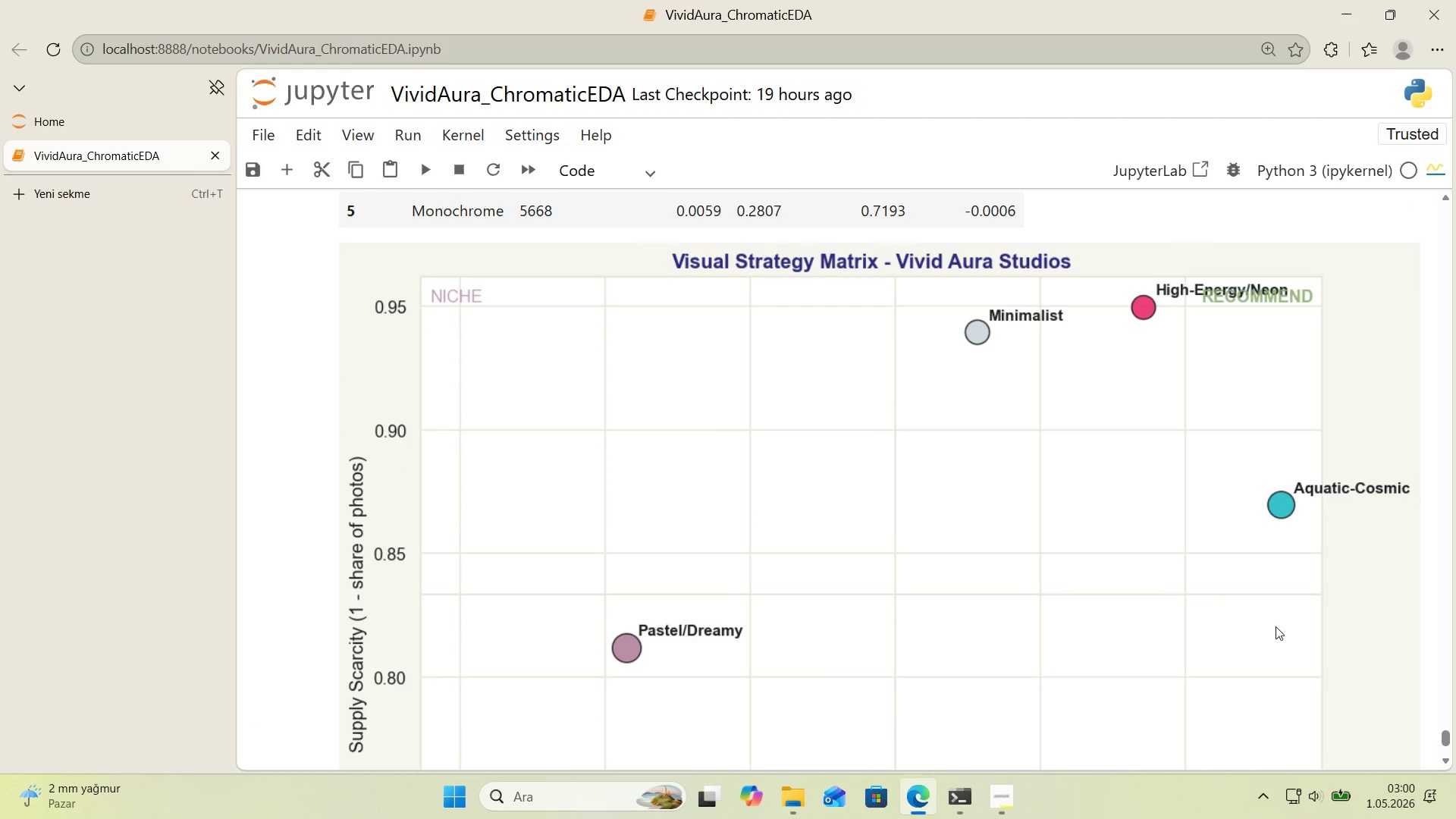 
scroll: coordinate [1043, 581], scroll_direction: down, amount: 3.0
 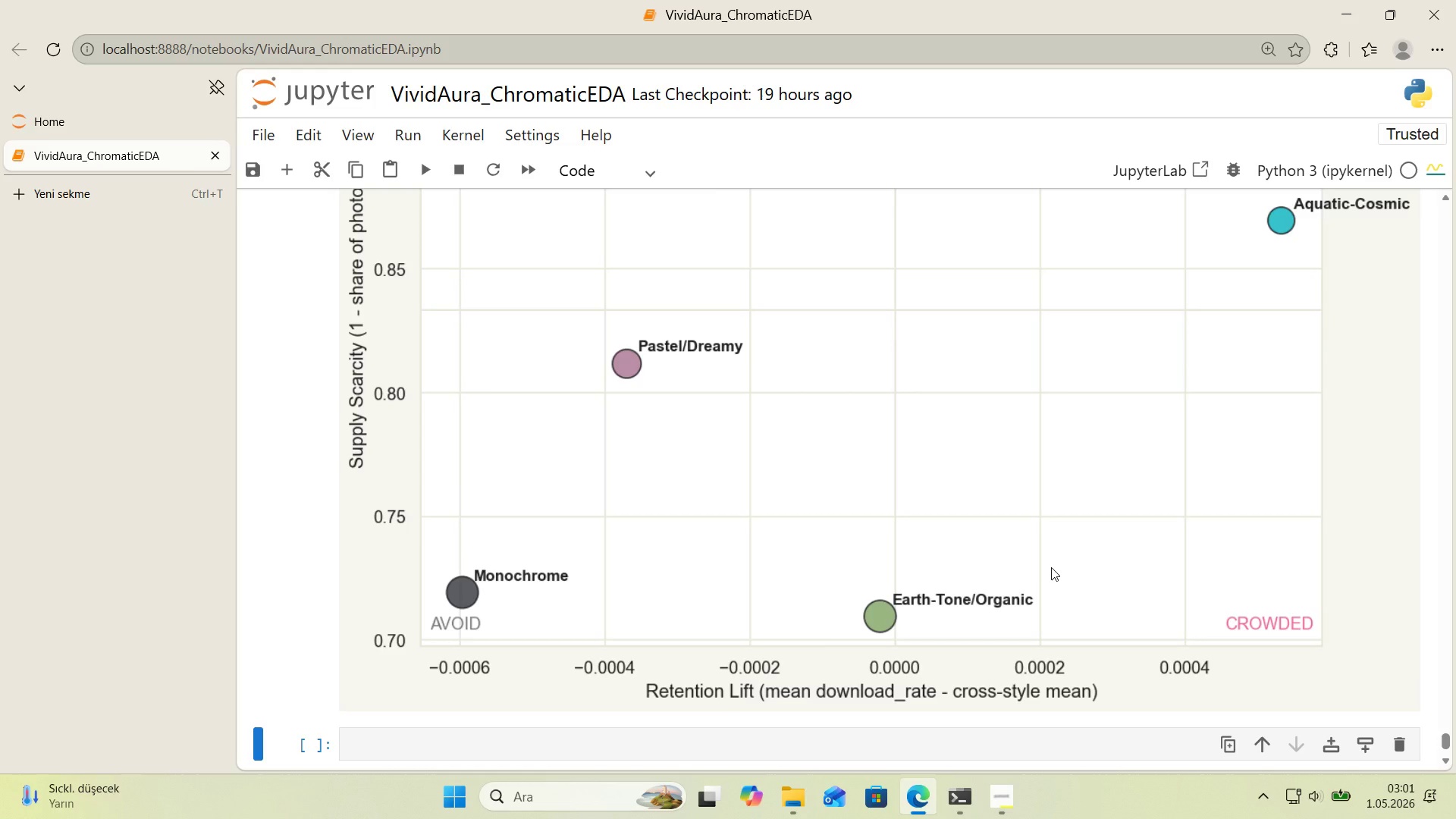 
wait(47.86)
 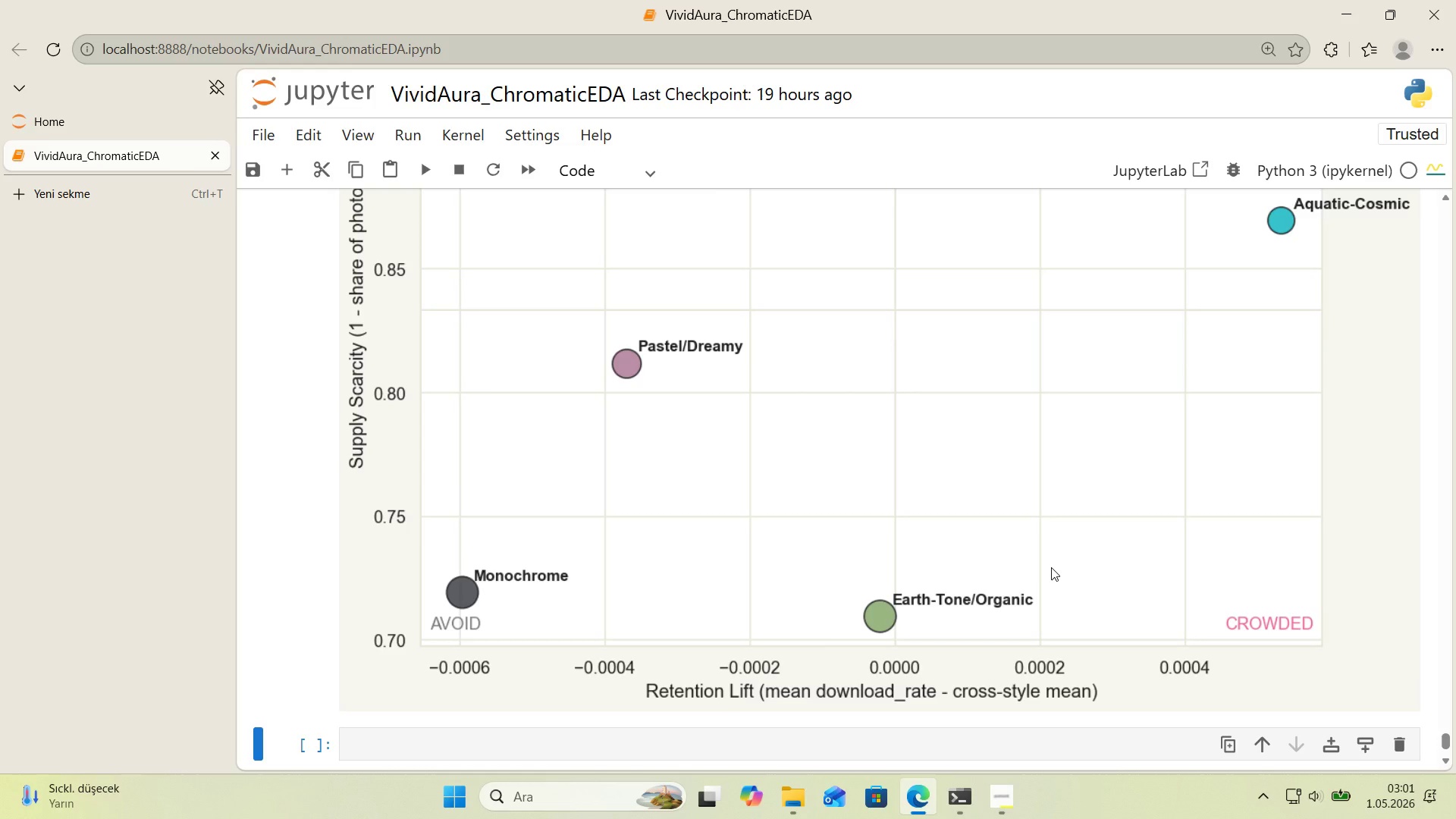 
scroll: coordinate [1036, 557], scroll_direction: up, amount: 3.0
 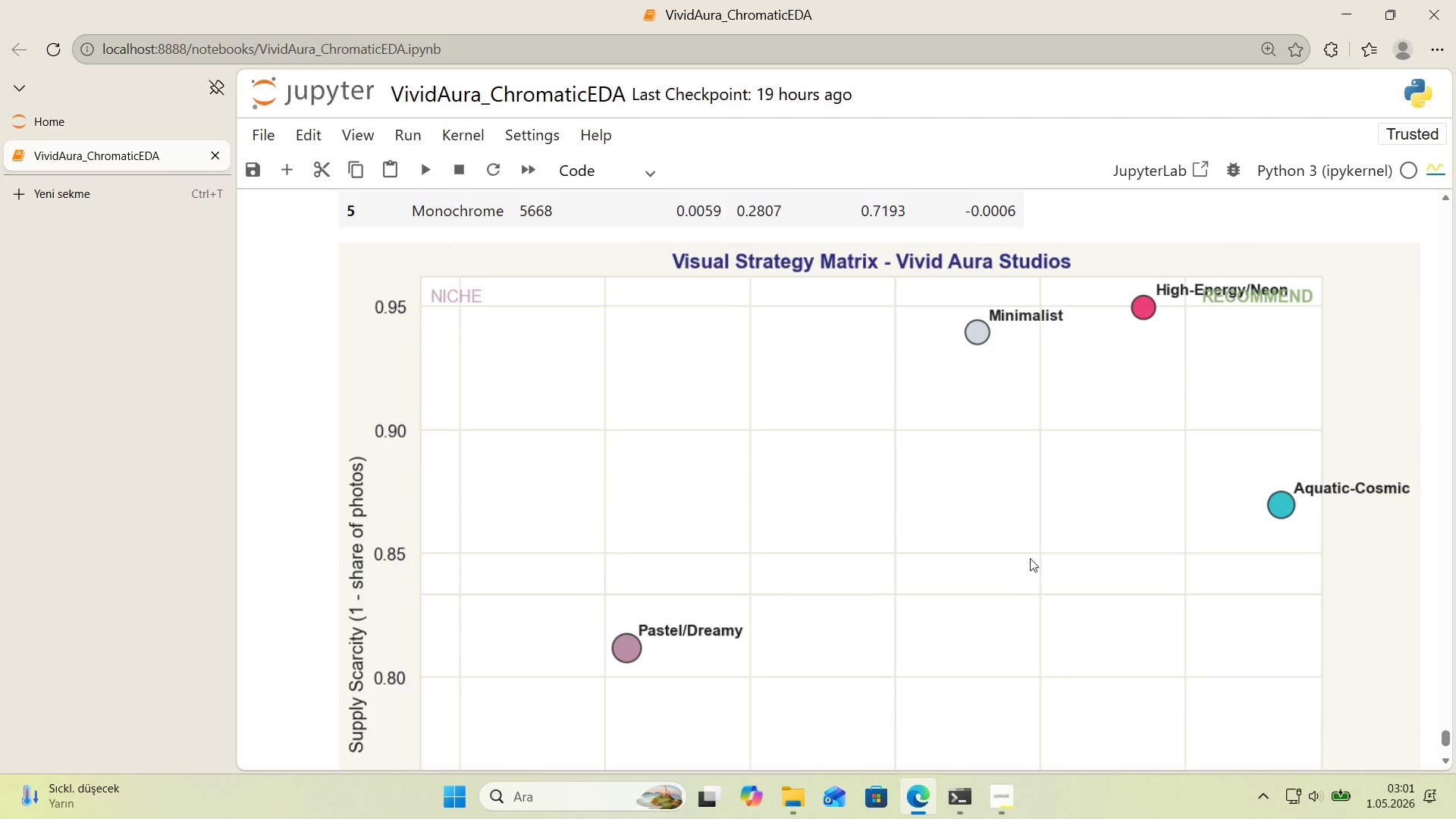 
wait(9.15)
 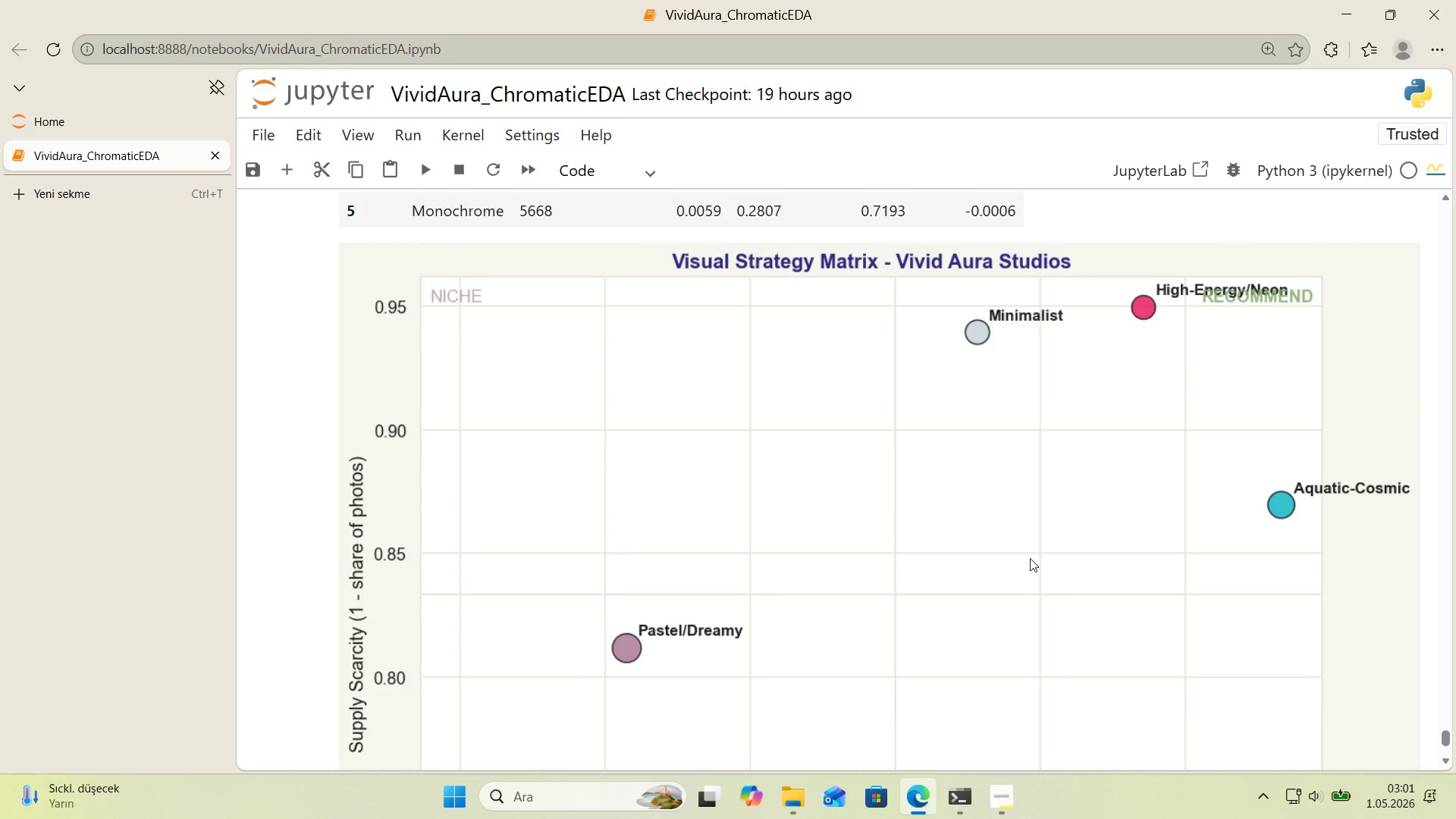 
scroll: coordinate [1047, 540], scroll_direction: up, amount: 3.0
 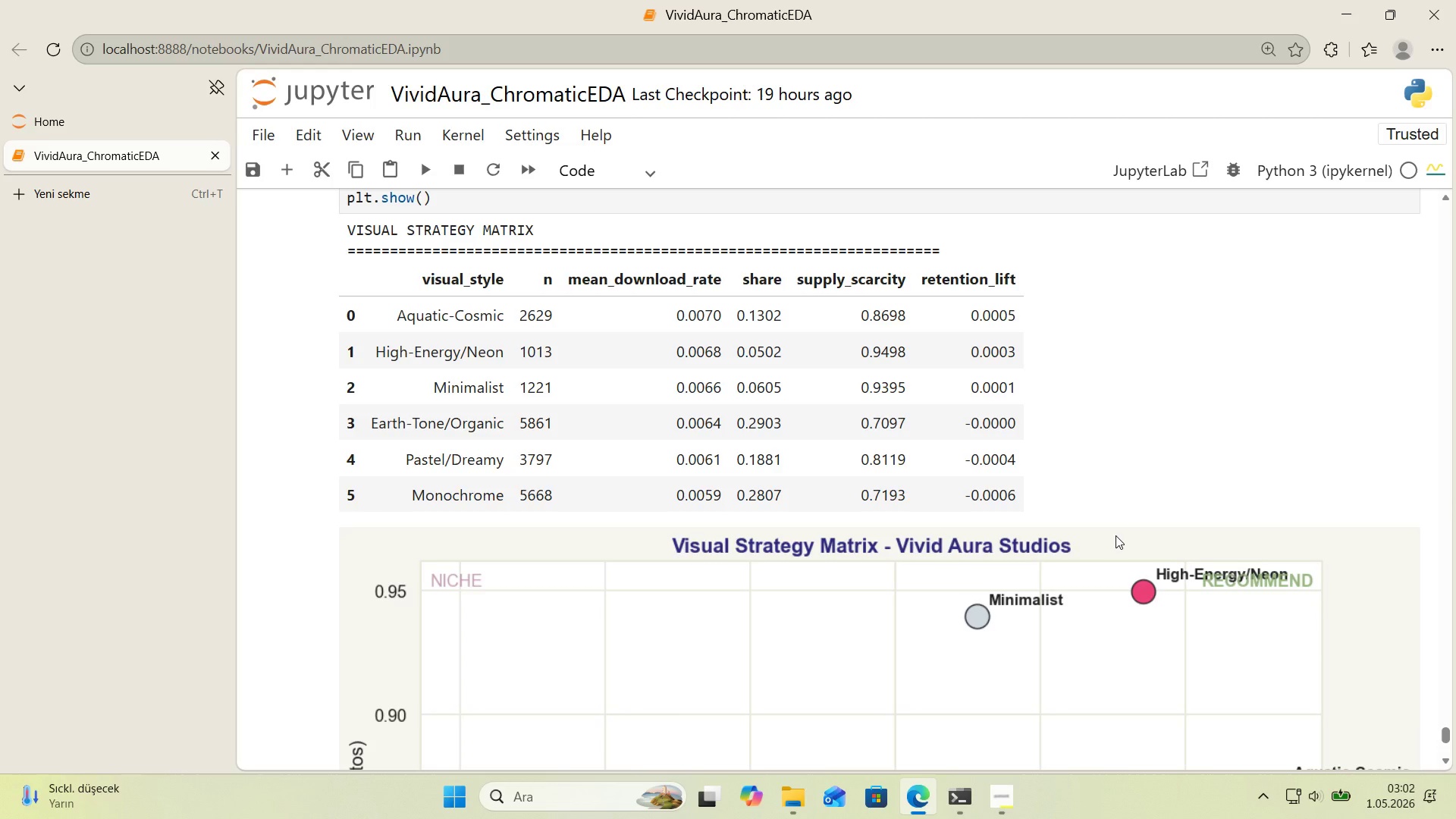 
wait(40.53)
 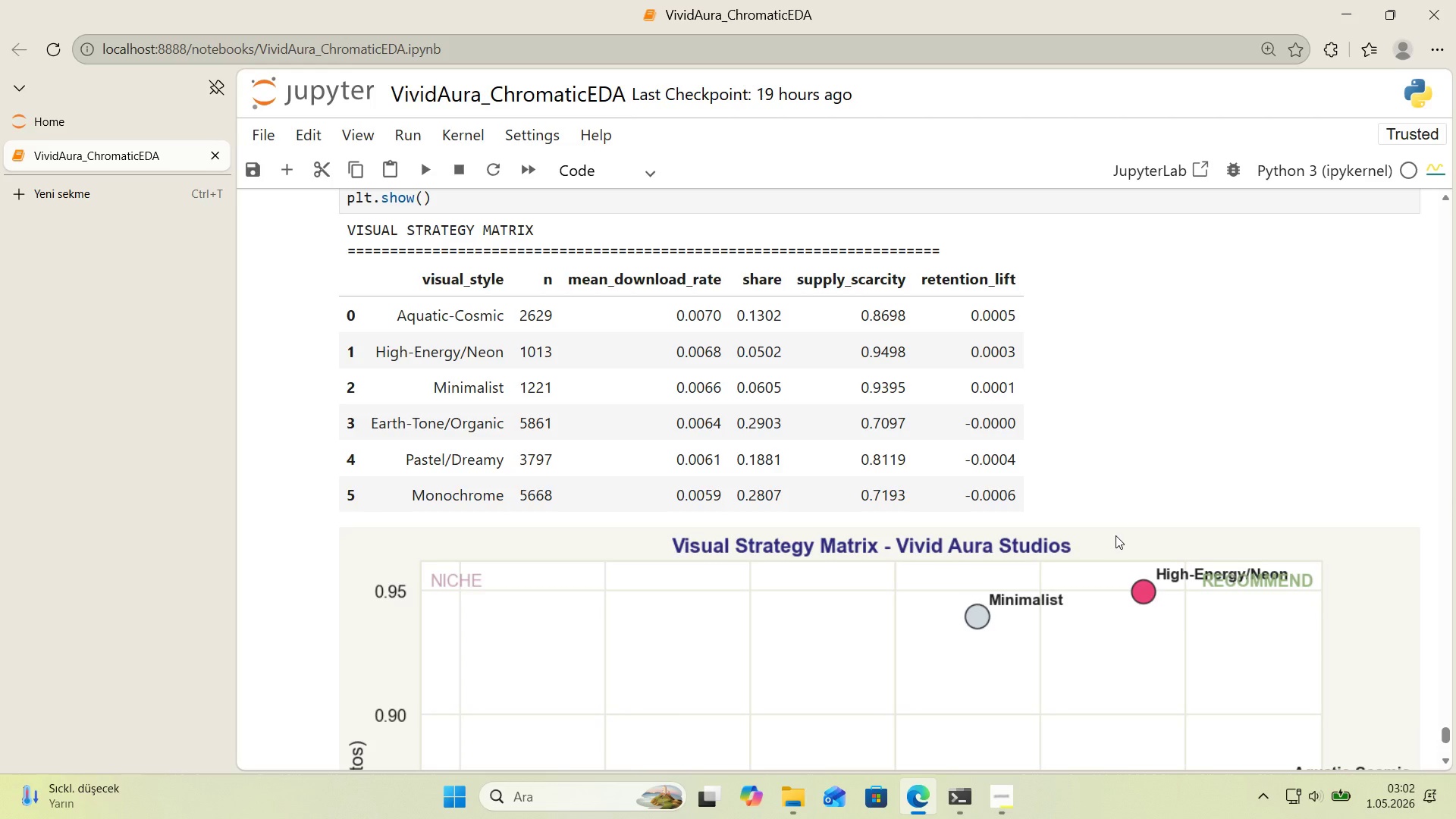 
scroll: coordinate [879, 364], scroll_direction: down, amount: 4.0
 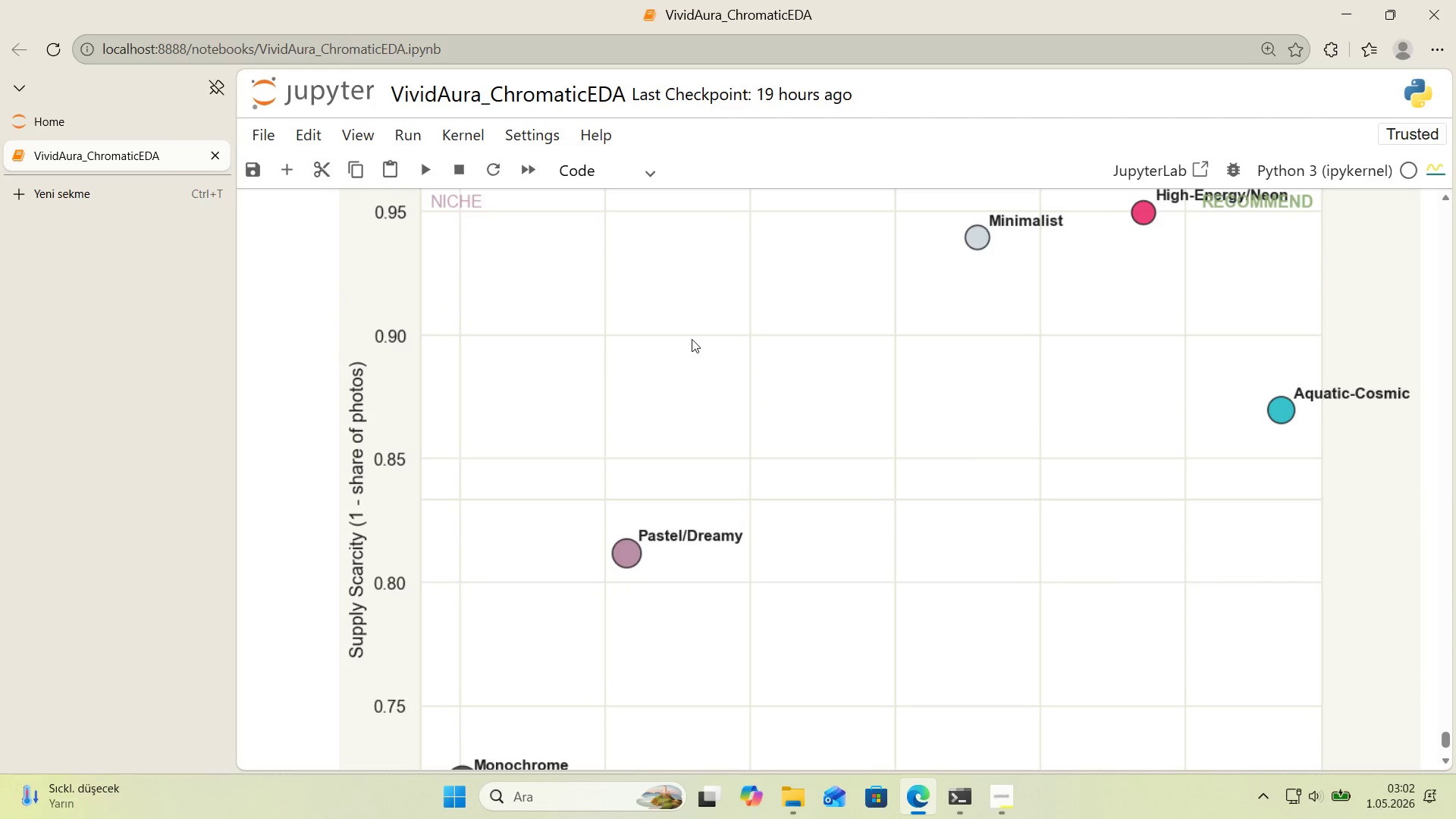 
scroll: coordinate [689, 337], scroll_direction: up, amount: 1.0
 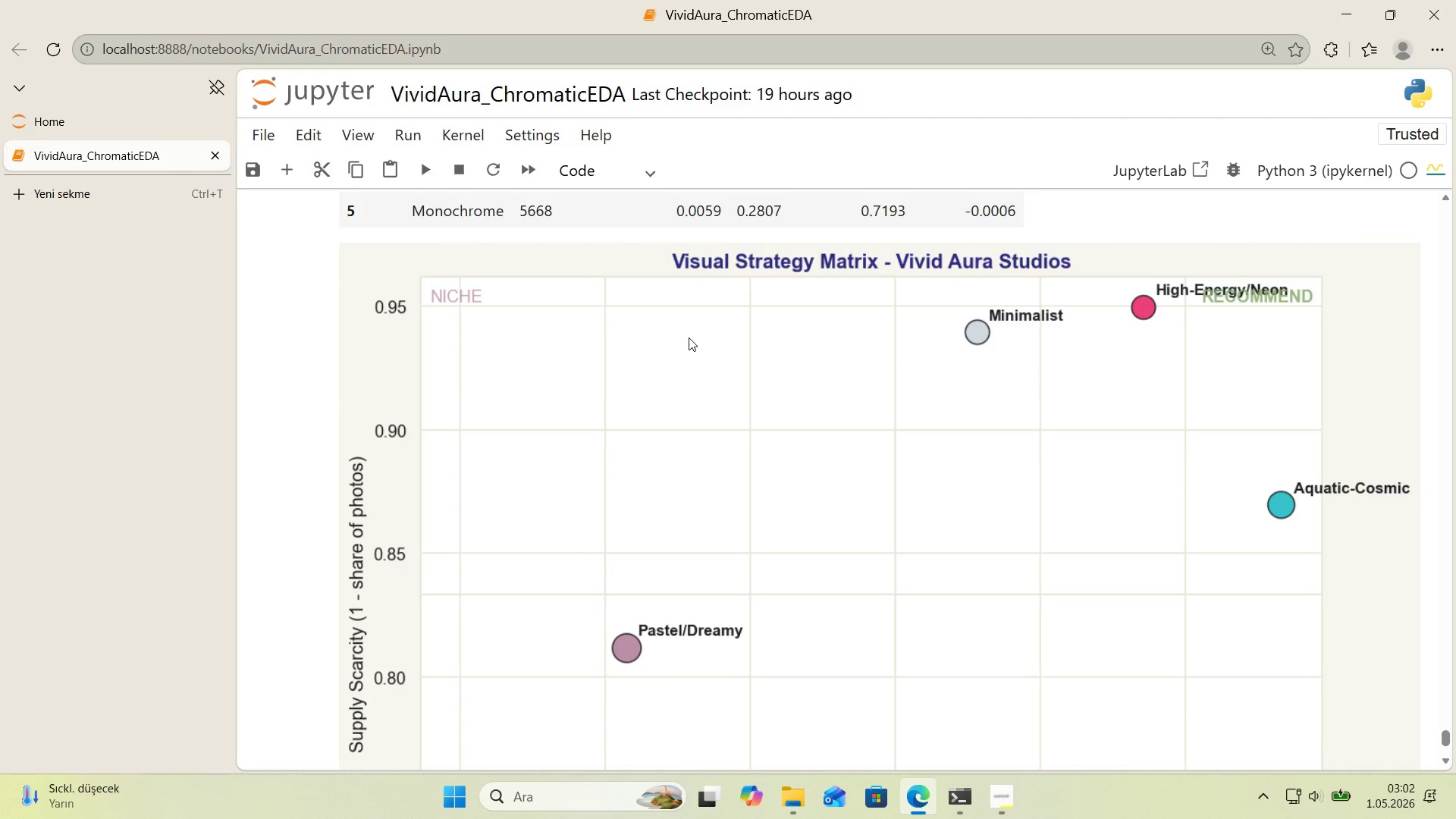 
scroll: coordinate [689, 337], scroll_direction: down, amount: 1.0
 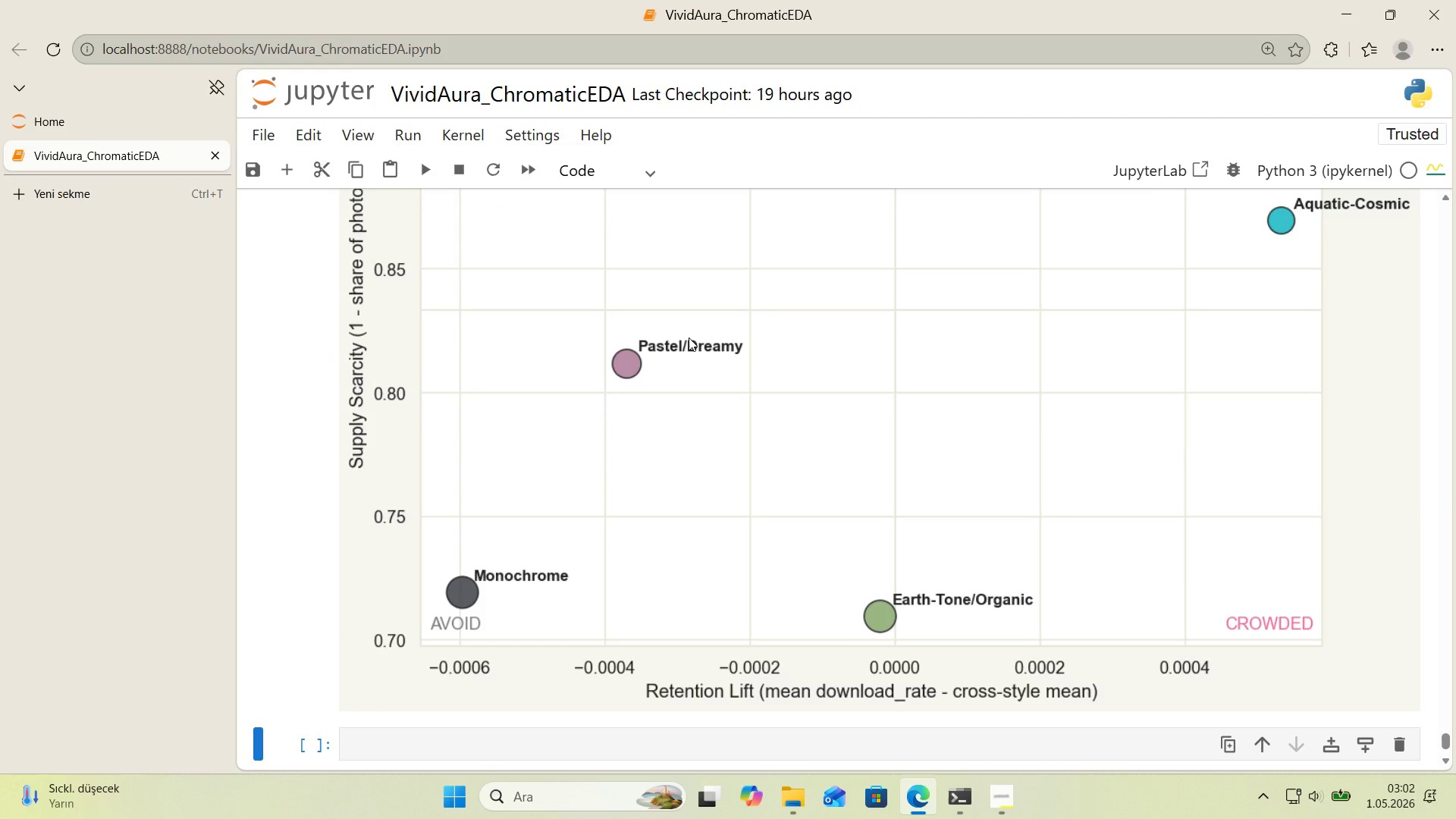 
scroll: coordinate [689, 337], scroll_direction: up, amount: 1.0
 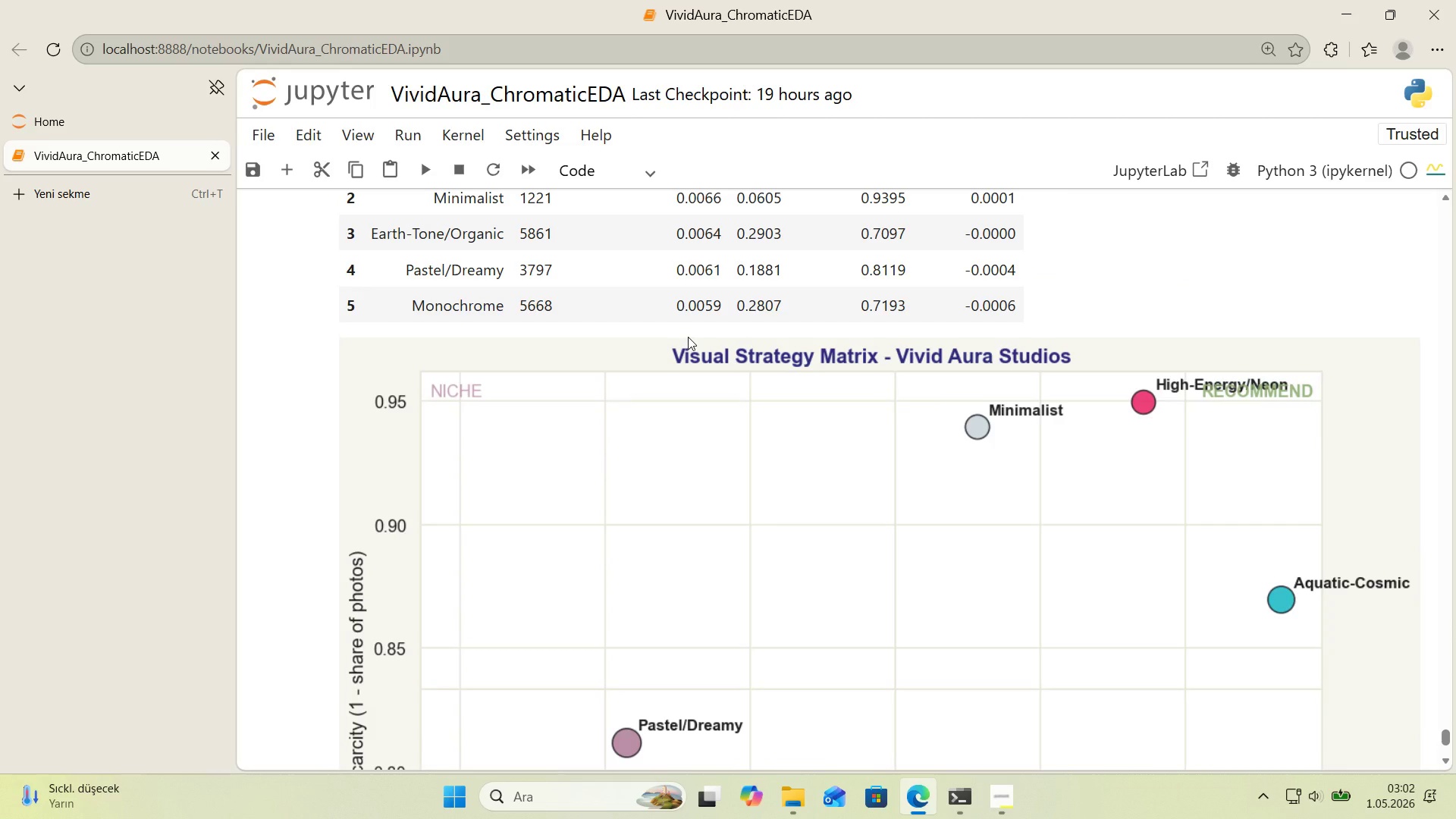 
scroll: coordinate [688, 337], scroll_direction: down, amount: 5.0
 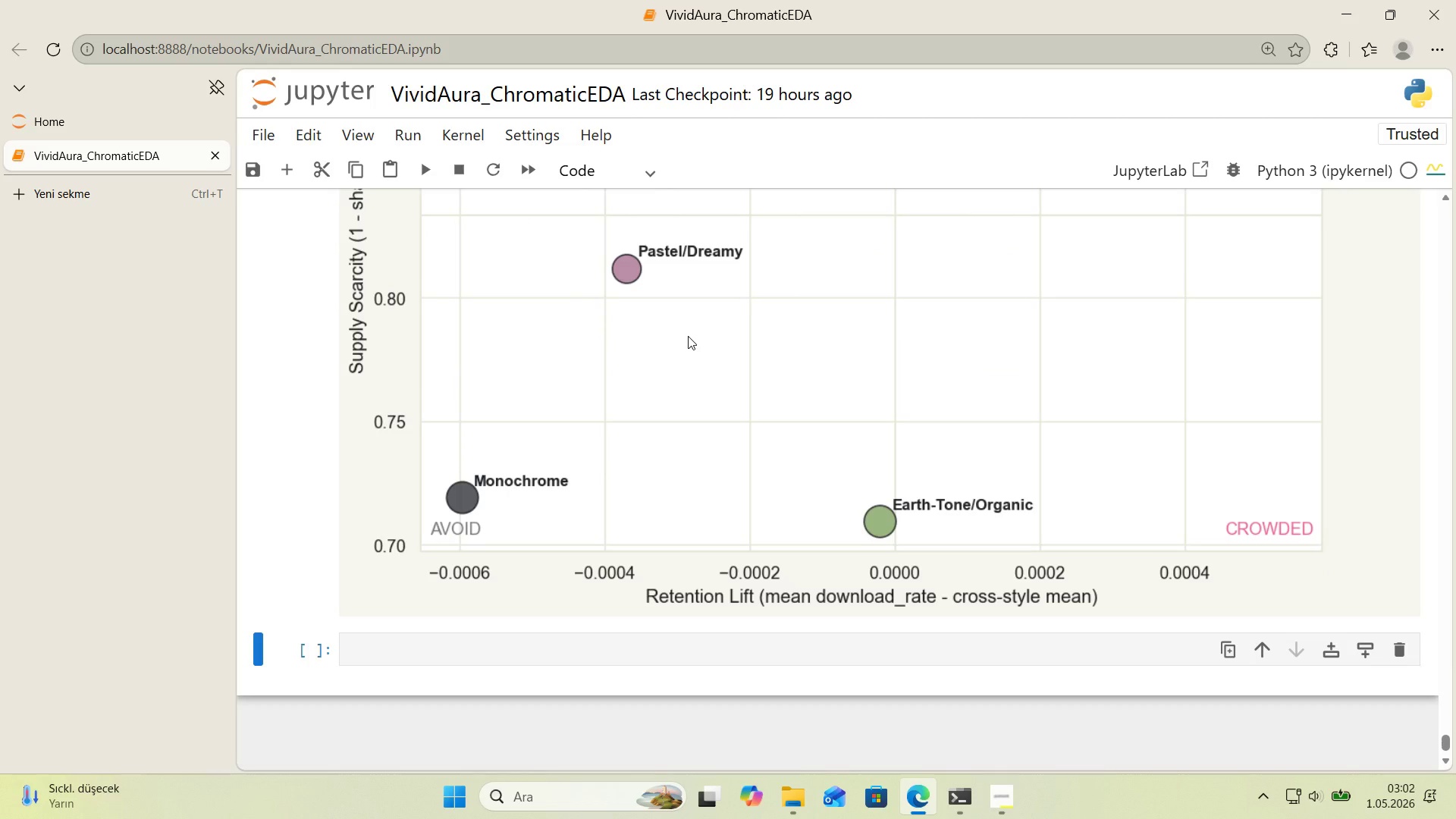 
scroll: coordinate [688, 335], scroll_direction: up, amount: 4.0
 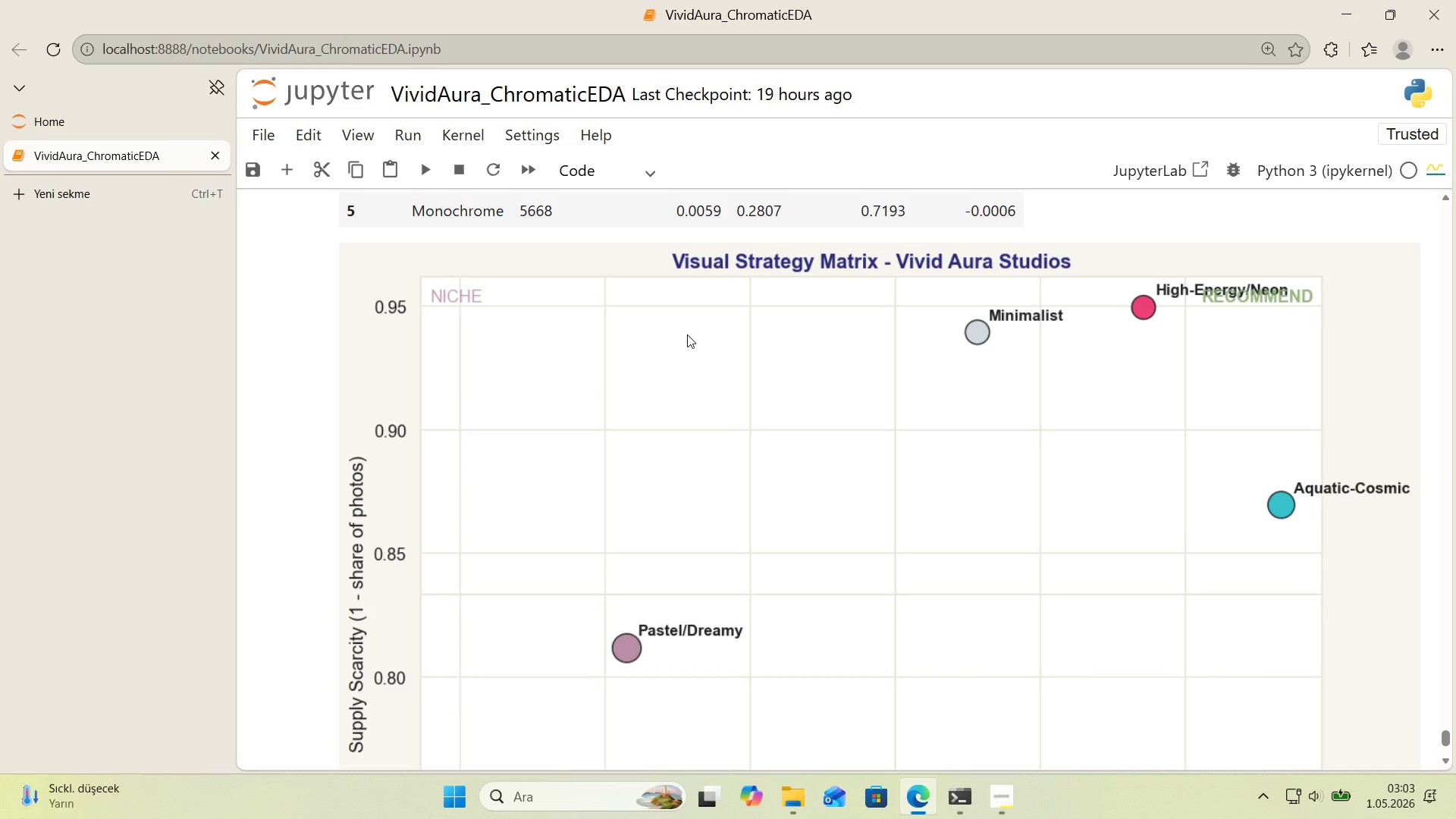 
wait(17.49)
 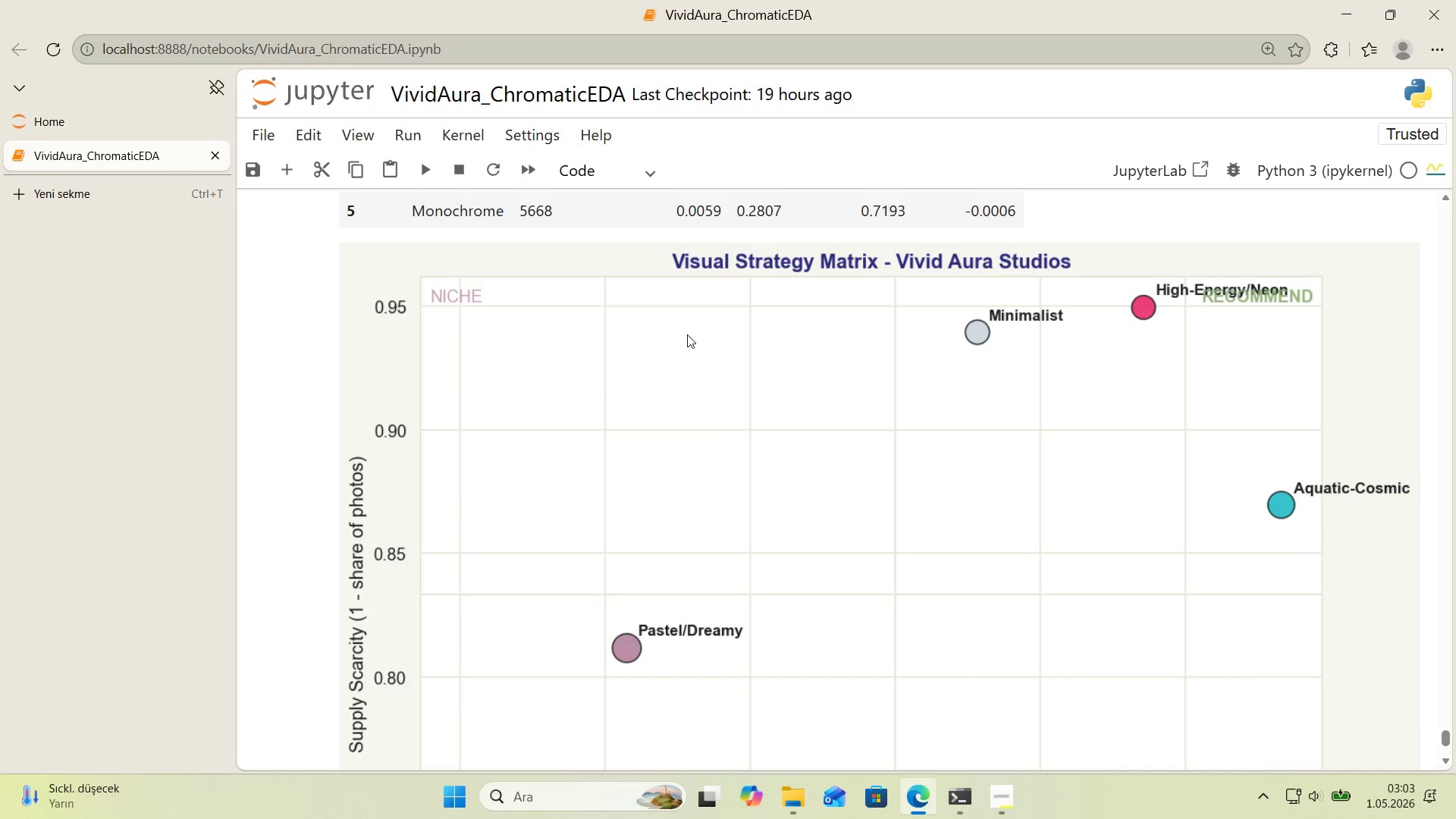 
scroll: coordinate [665, 328], scroll_direction: up, amount: 20.0
 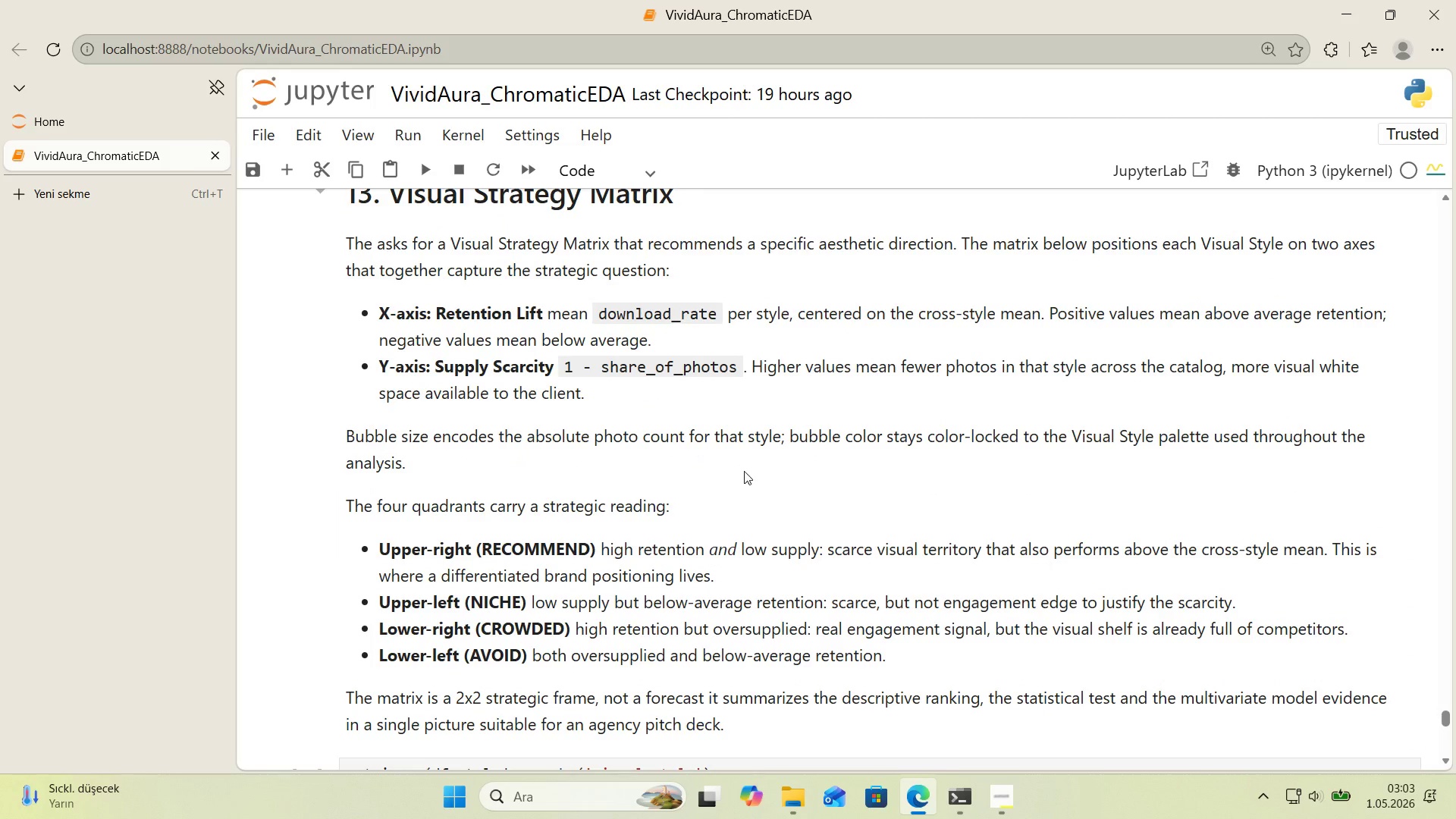 
double_click([744, 471])
 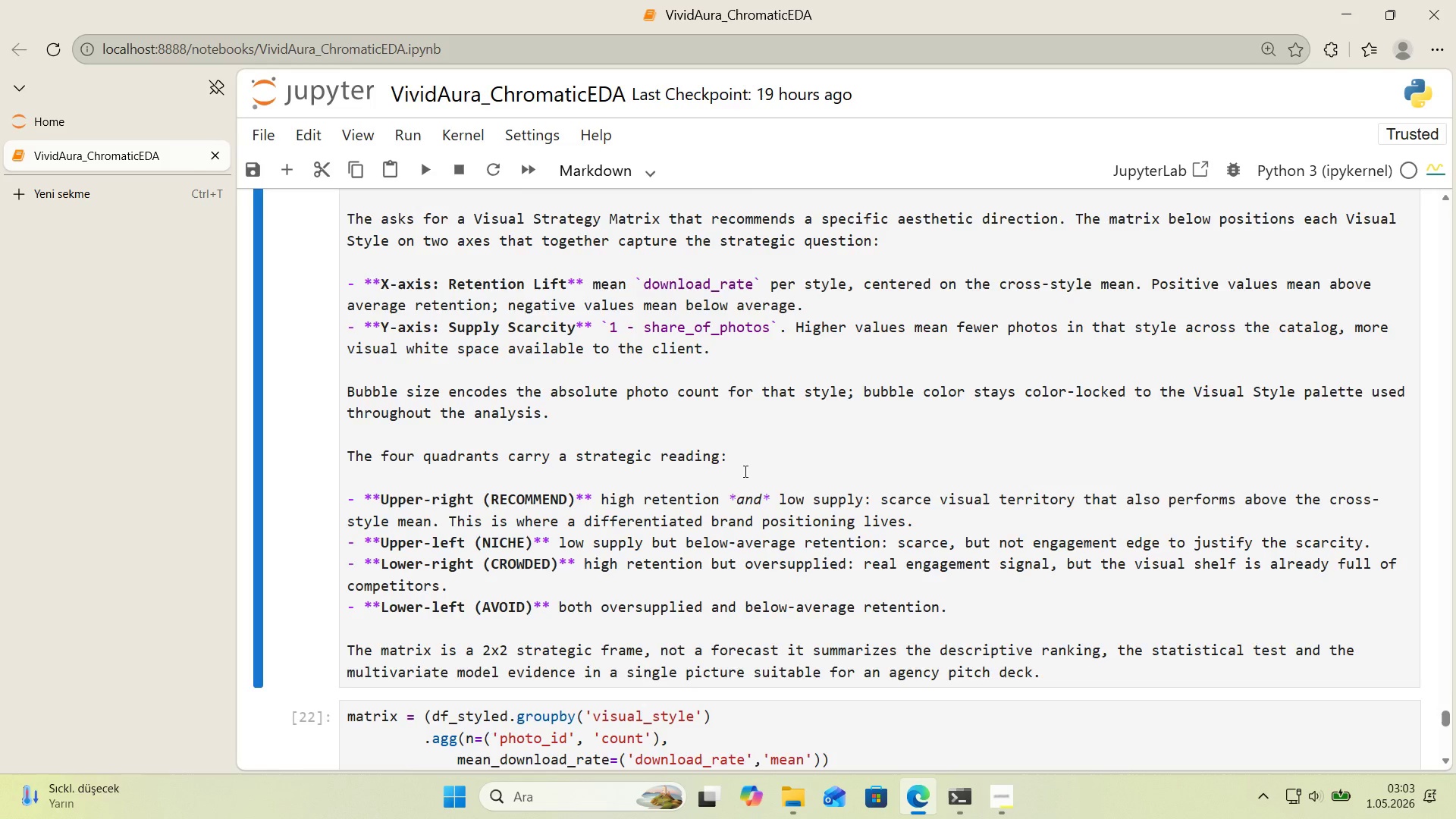 
scroll: coordinate [744, 471], scroll_direction: up, amount: 1.0
 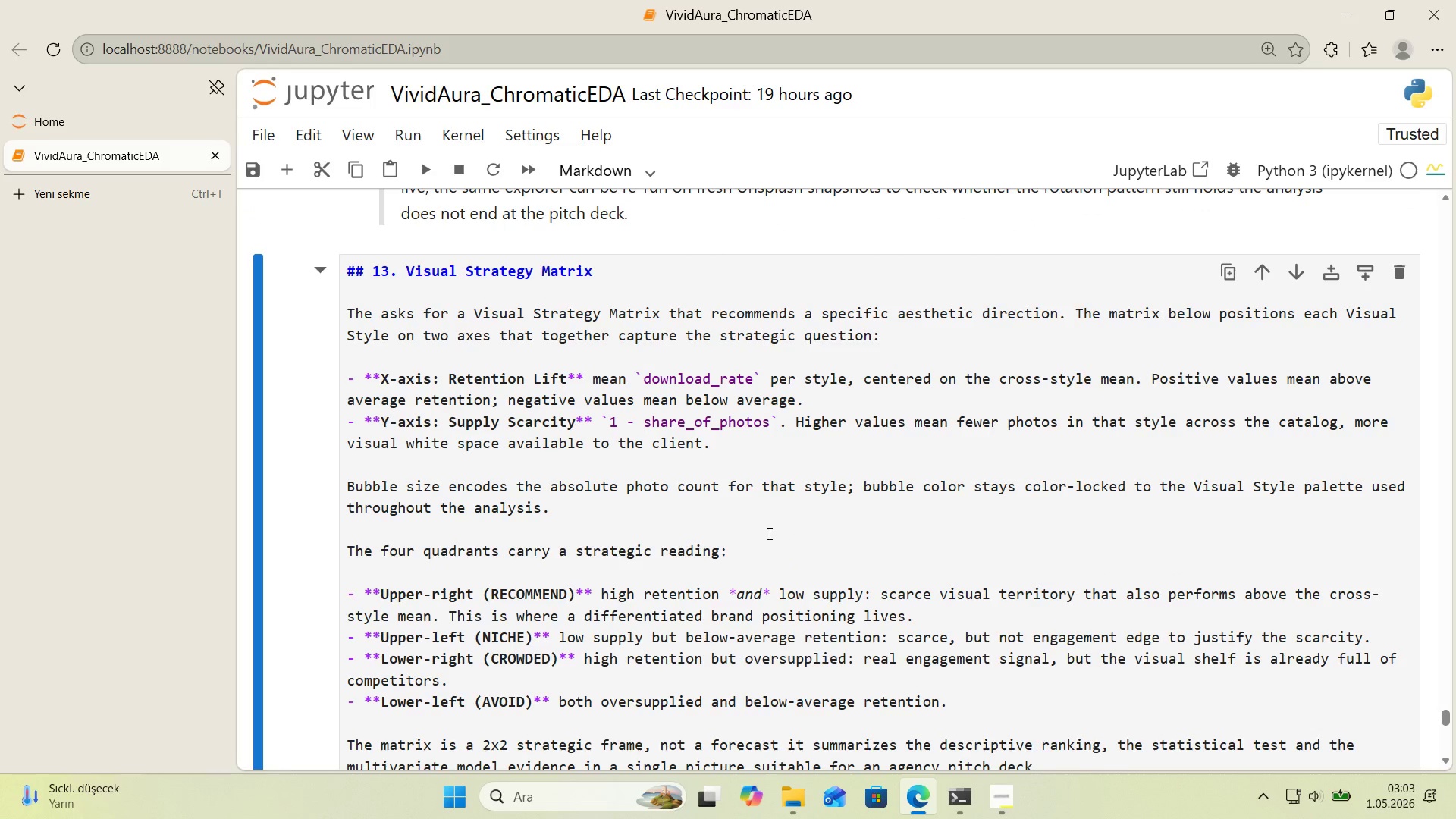 
left_click([769, 534])
 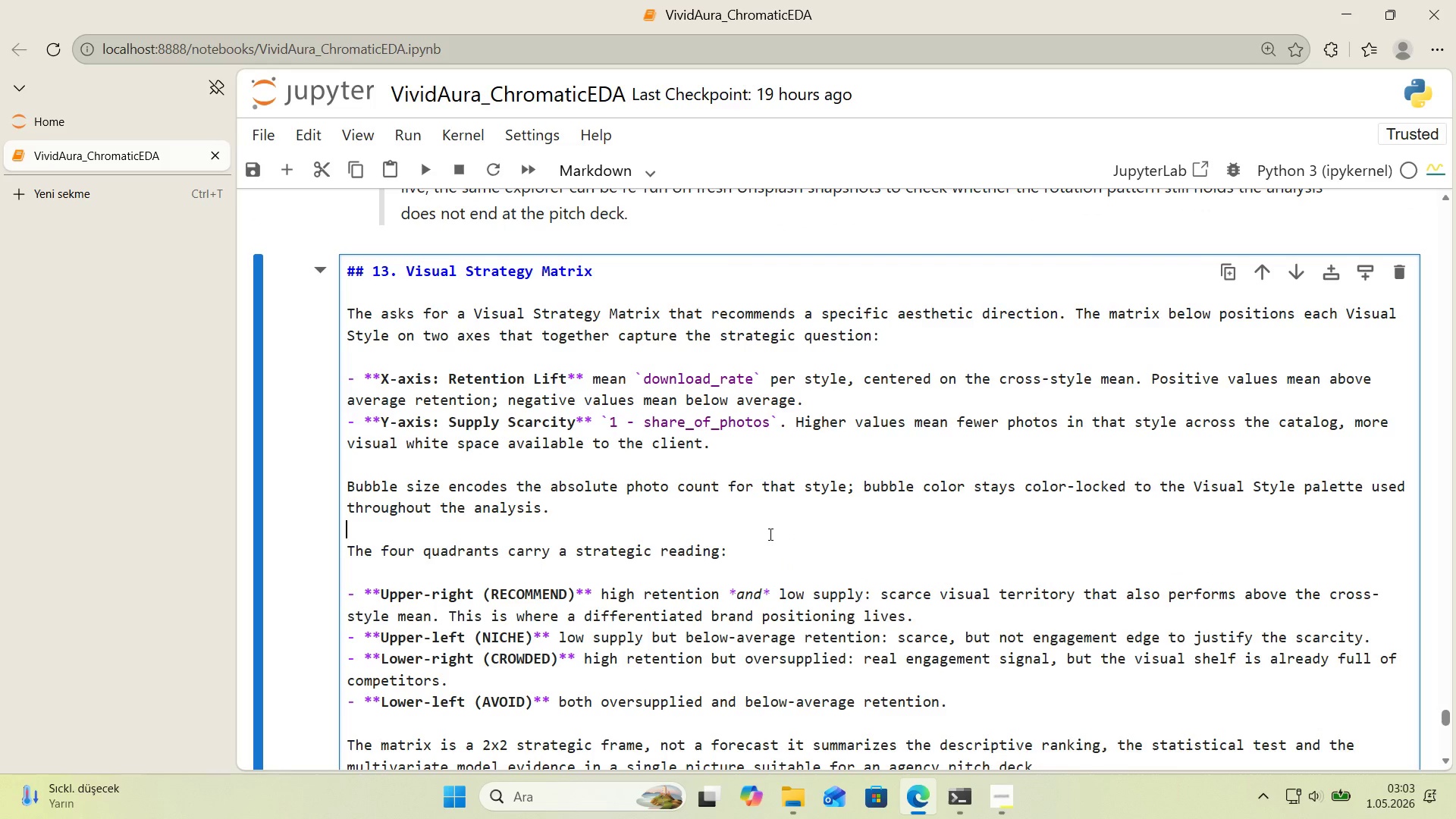 
key(Control+F)
 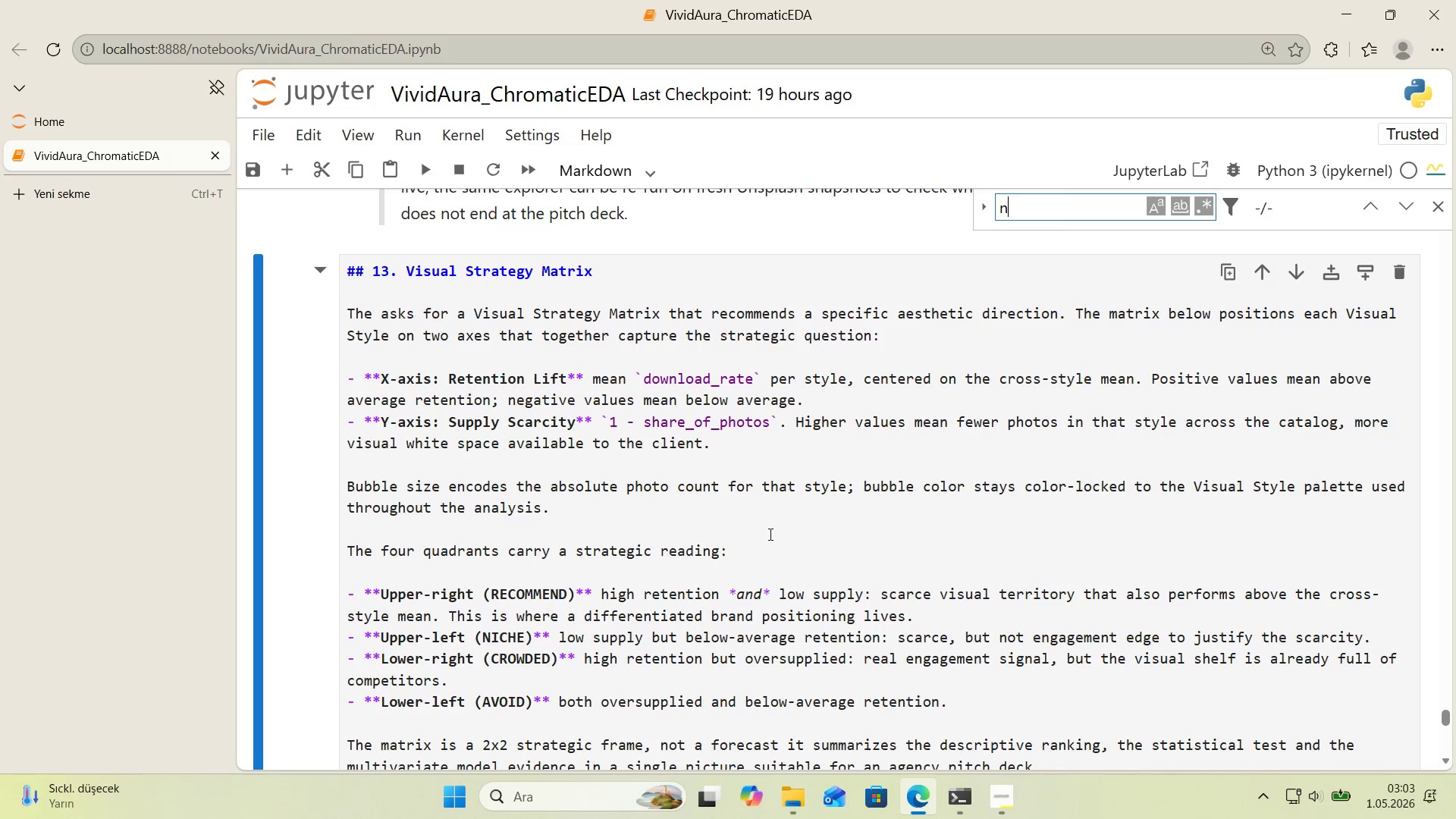 
type(no)
 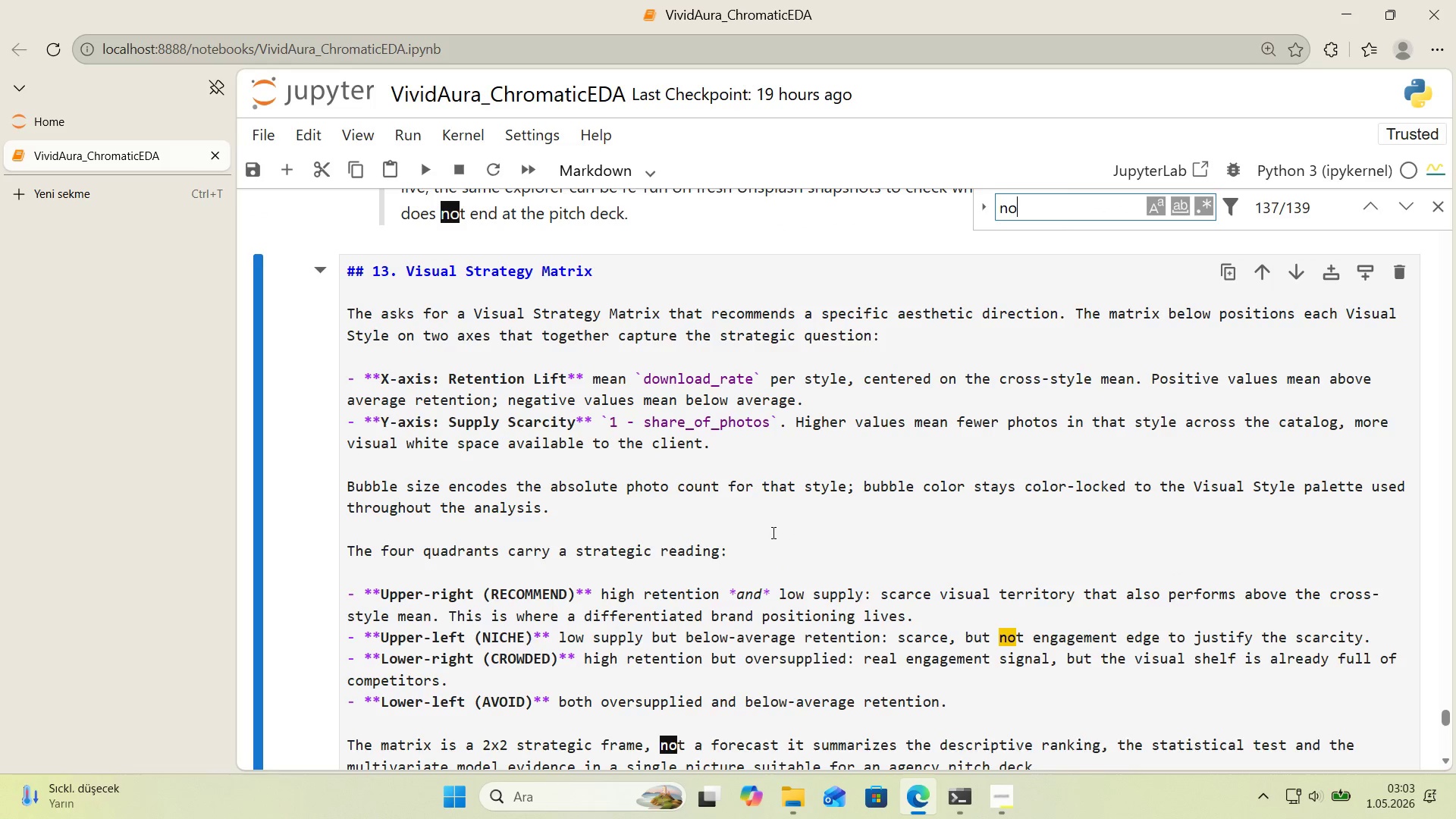 
scroll: coordinate [772, 532], scroll_direction: down, amount: 1.0
 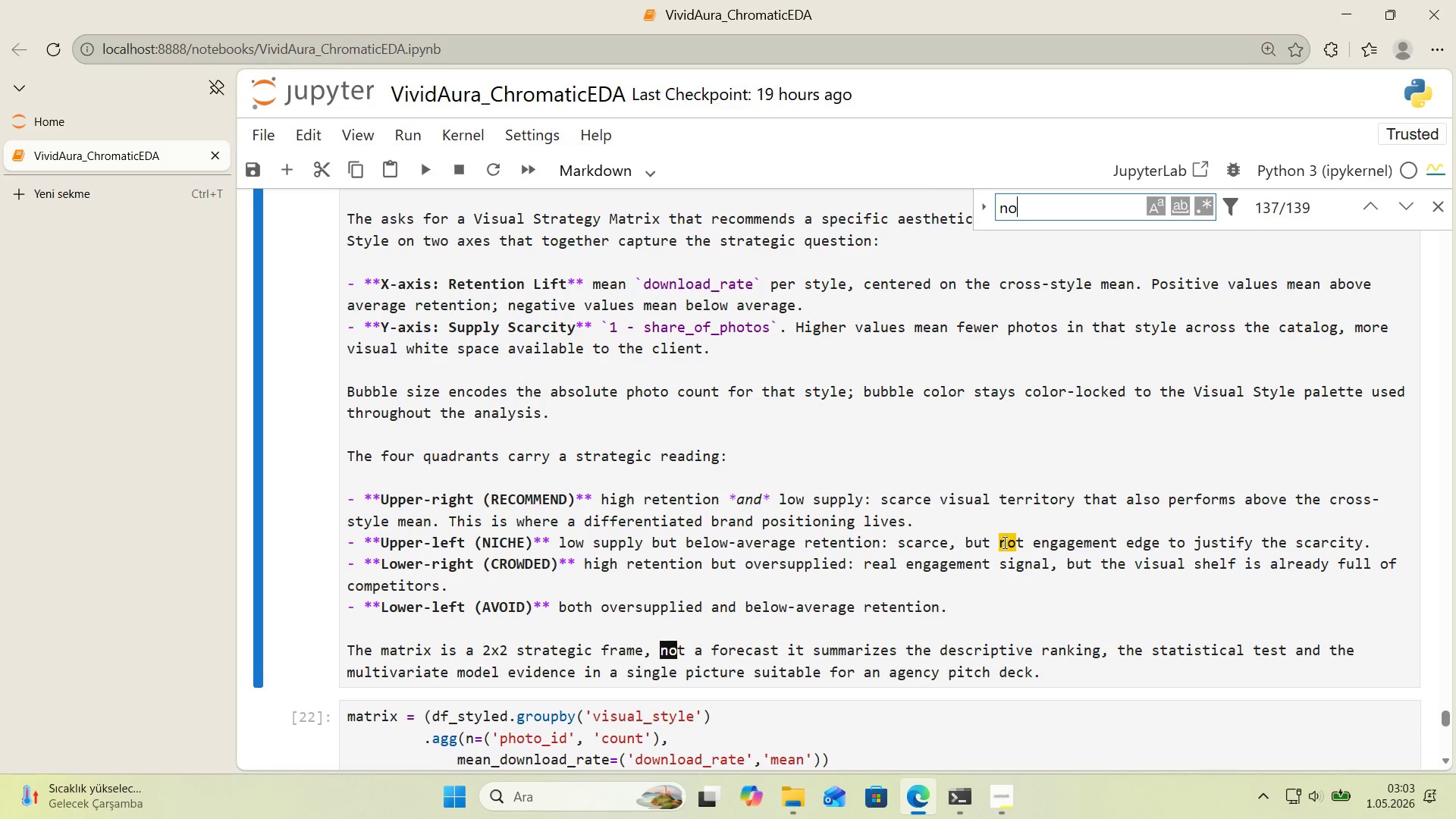 
left_click([1021, 541])
 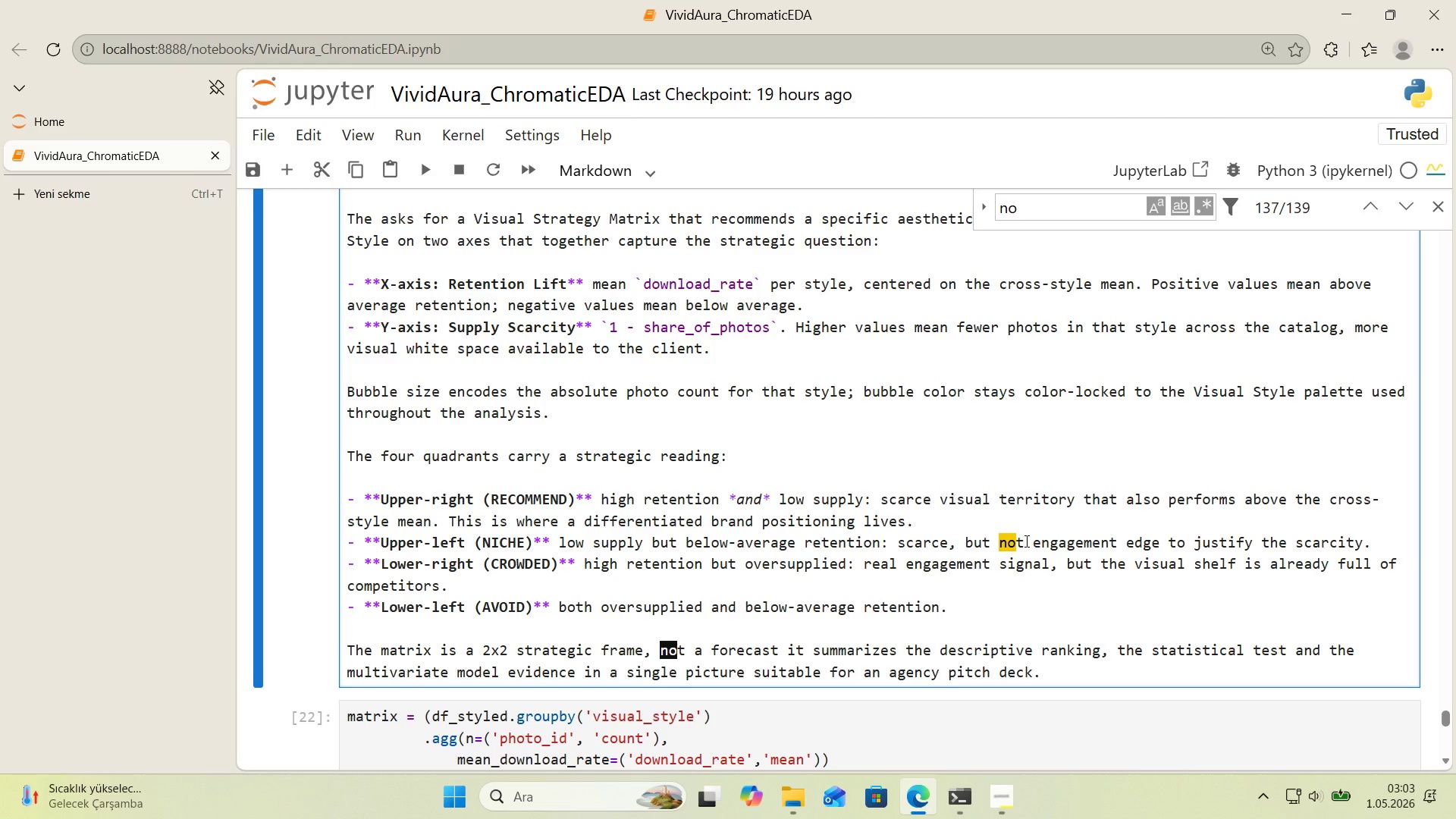 
key(Backspace)
 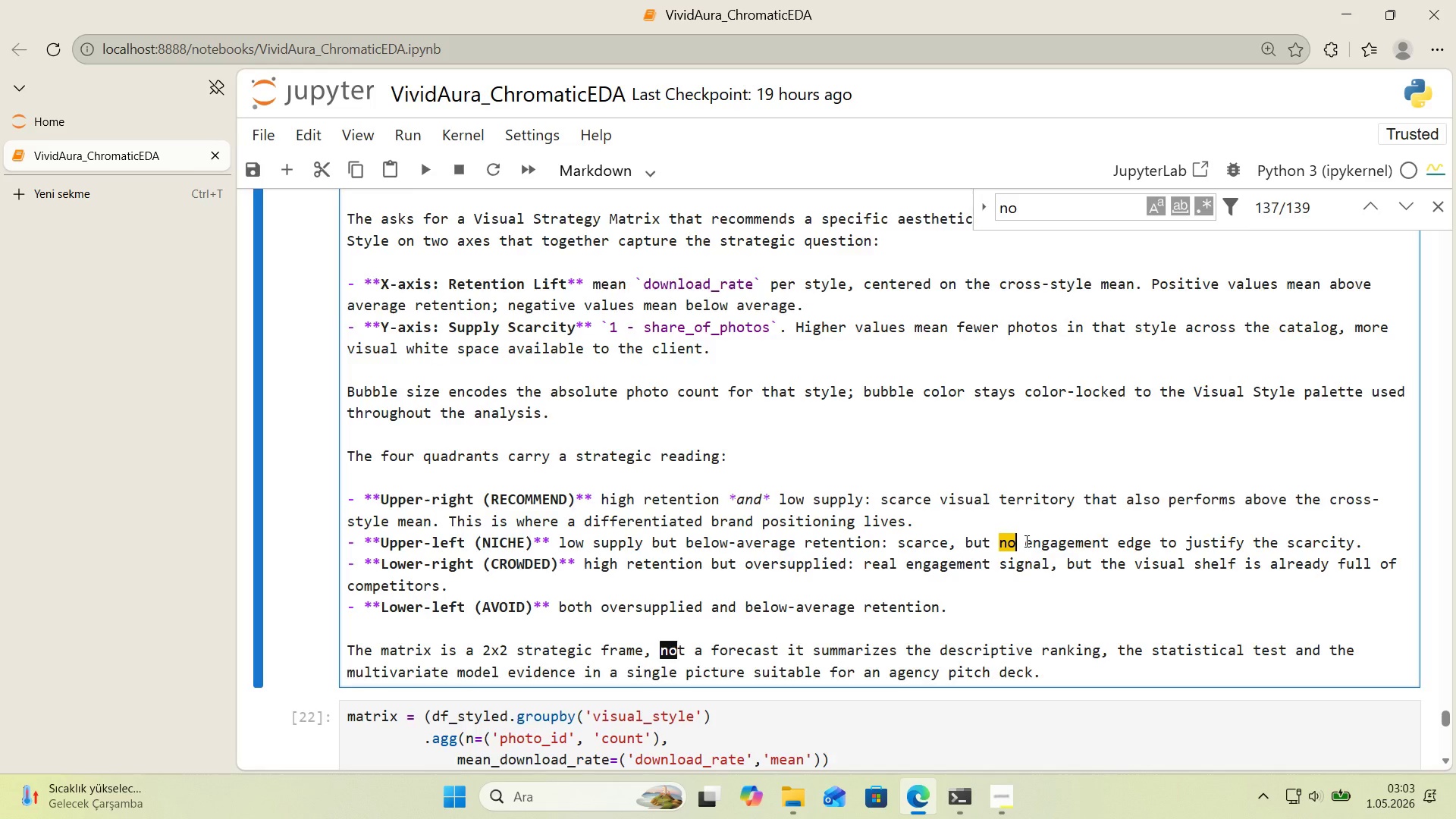 
key(Shift+Enter)
 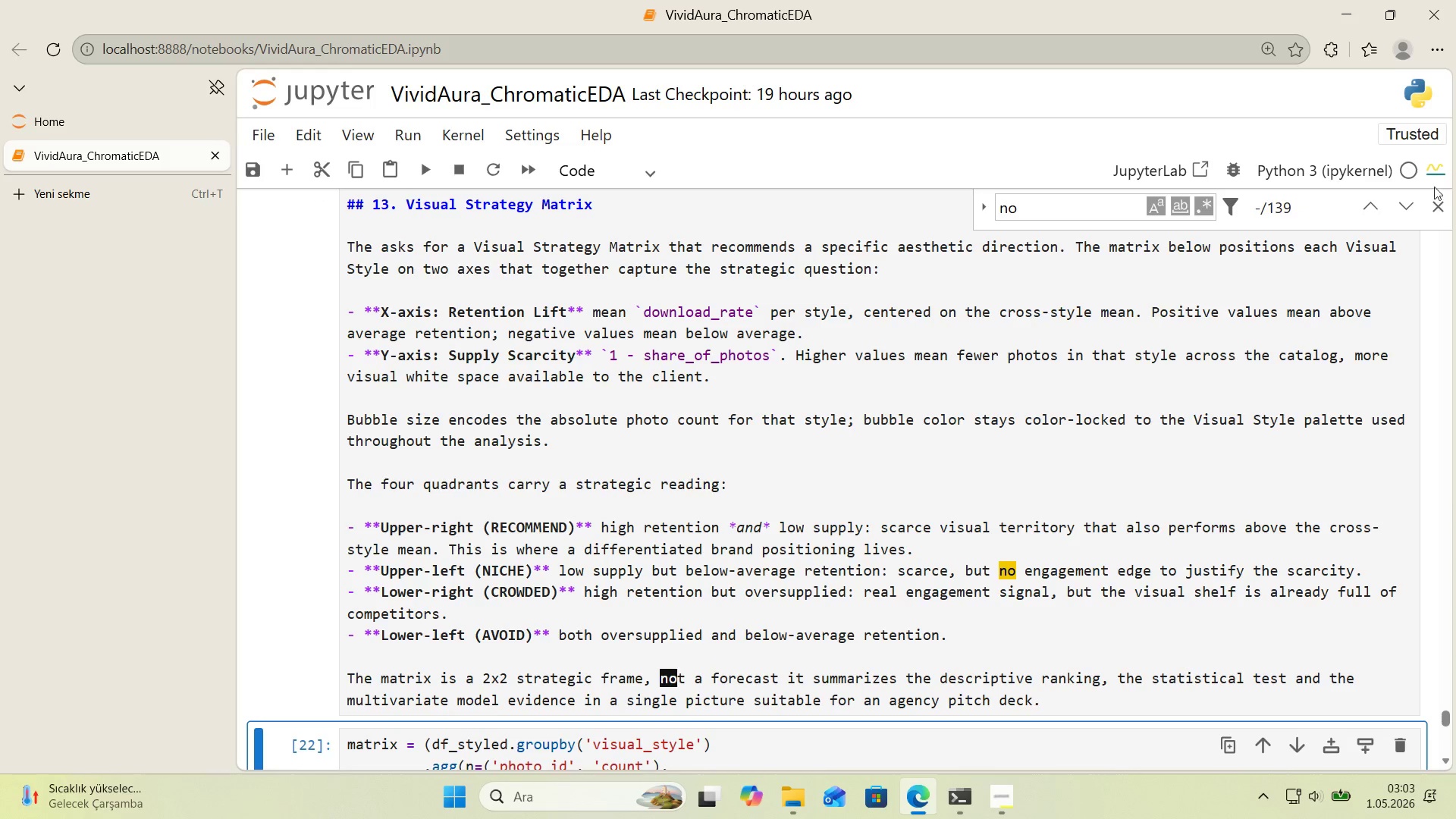 
left_click([1439, 202])
 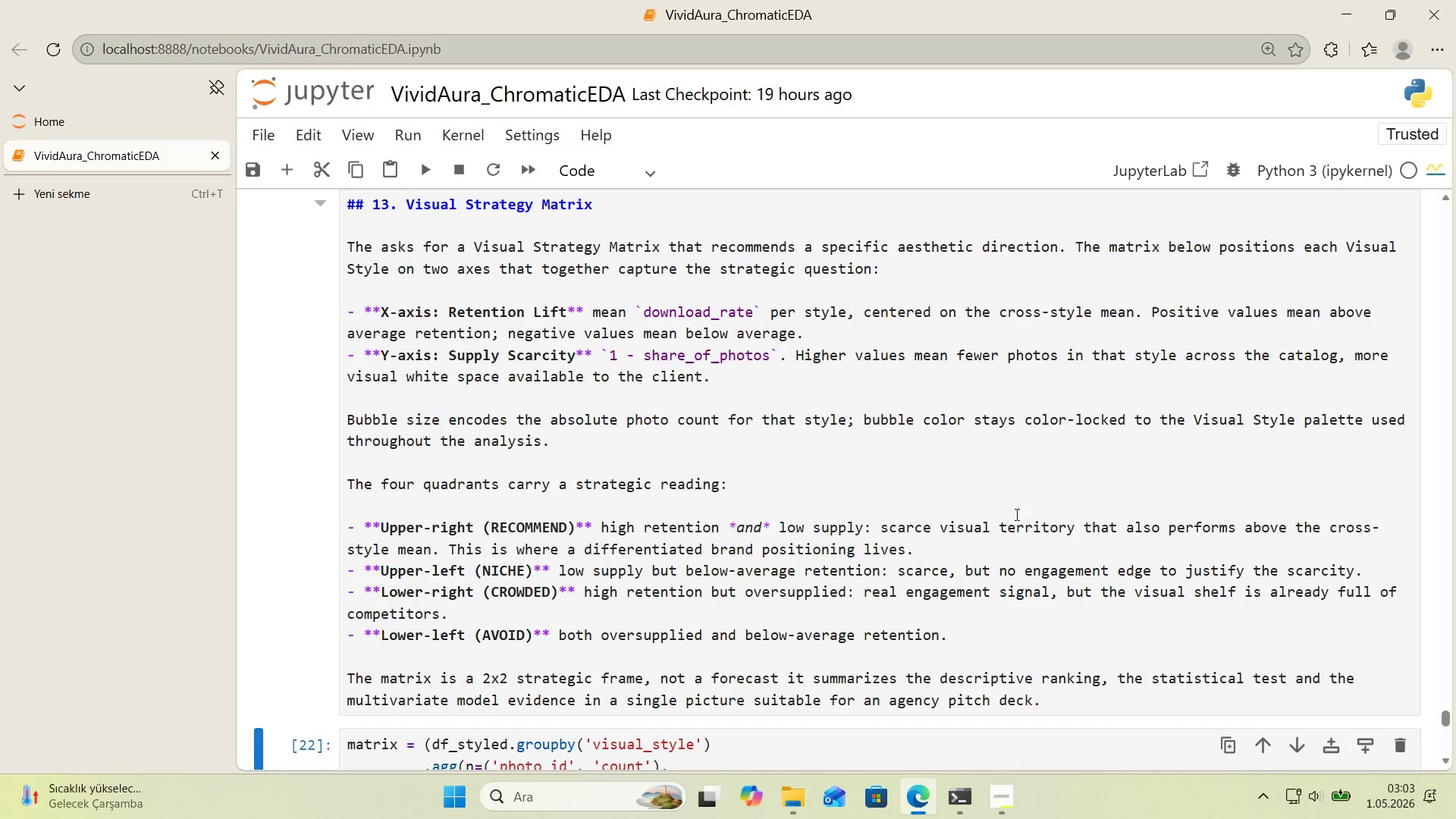 
left_click([1014, 541])
 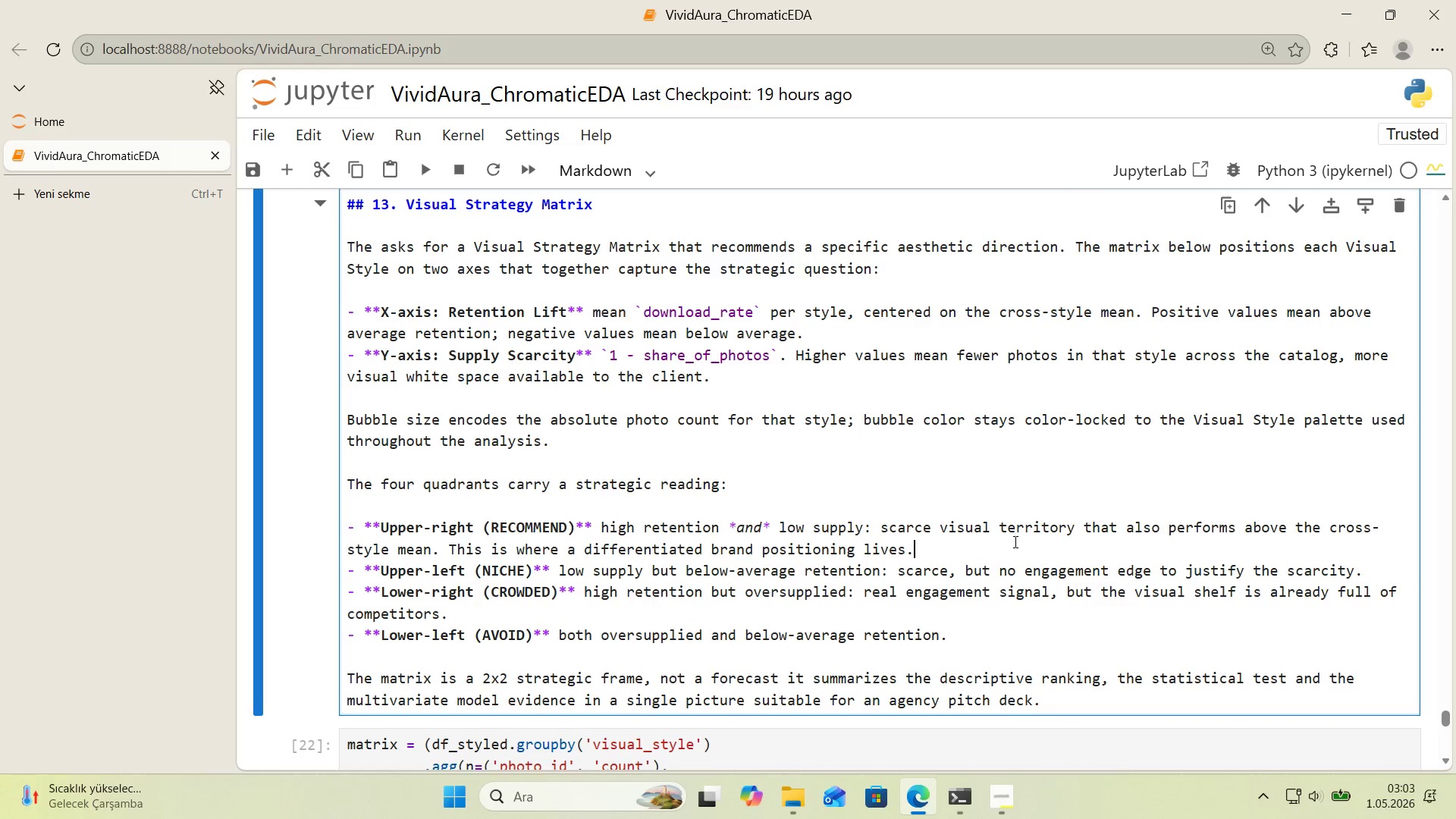 
key(Shift+Enter)
 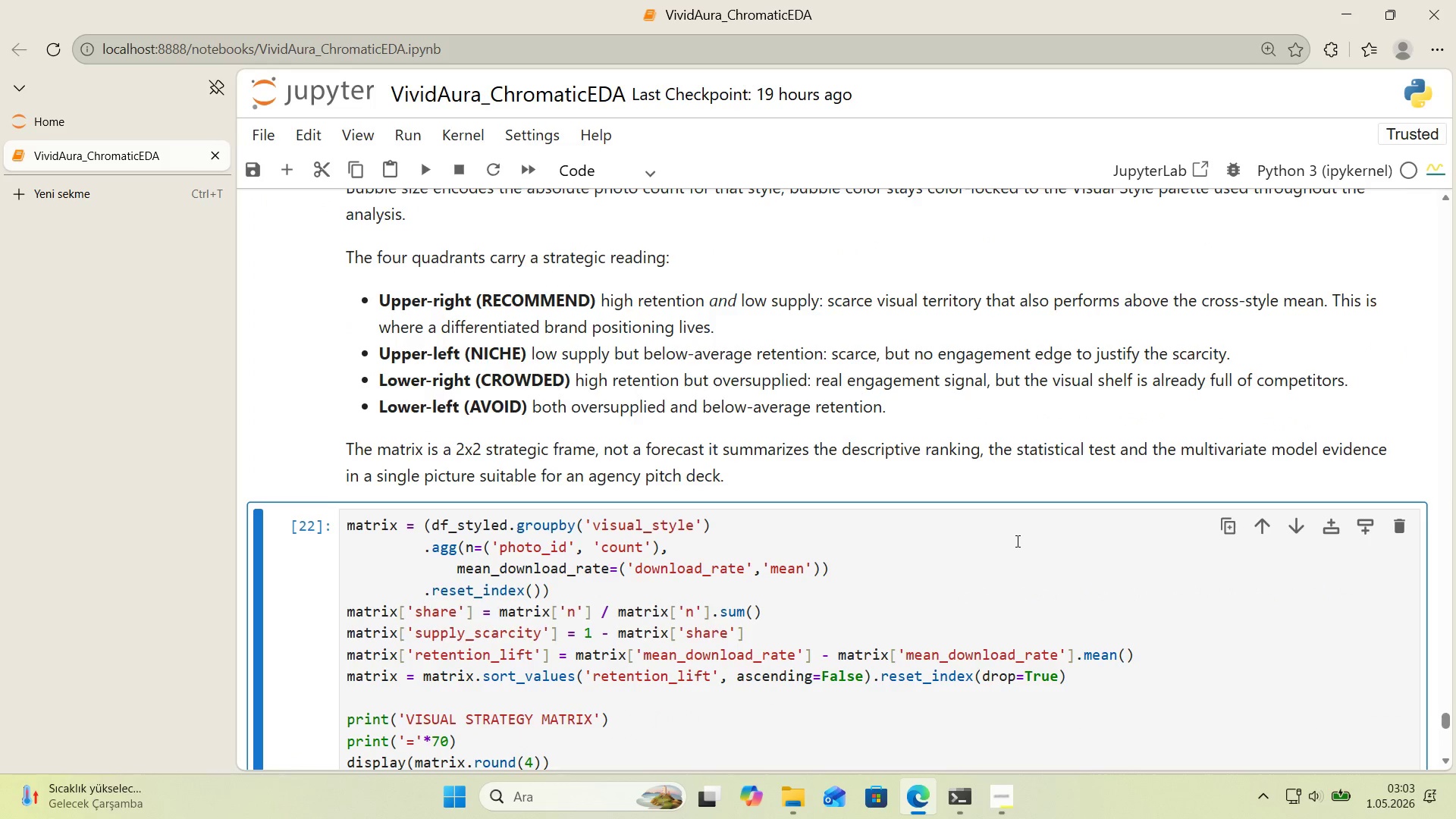 
scroll: coordinate [1009, 548], scroll_direction: down, amount: 21.0
 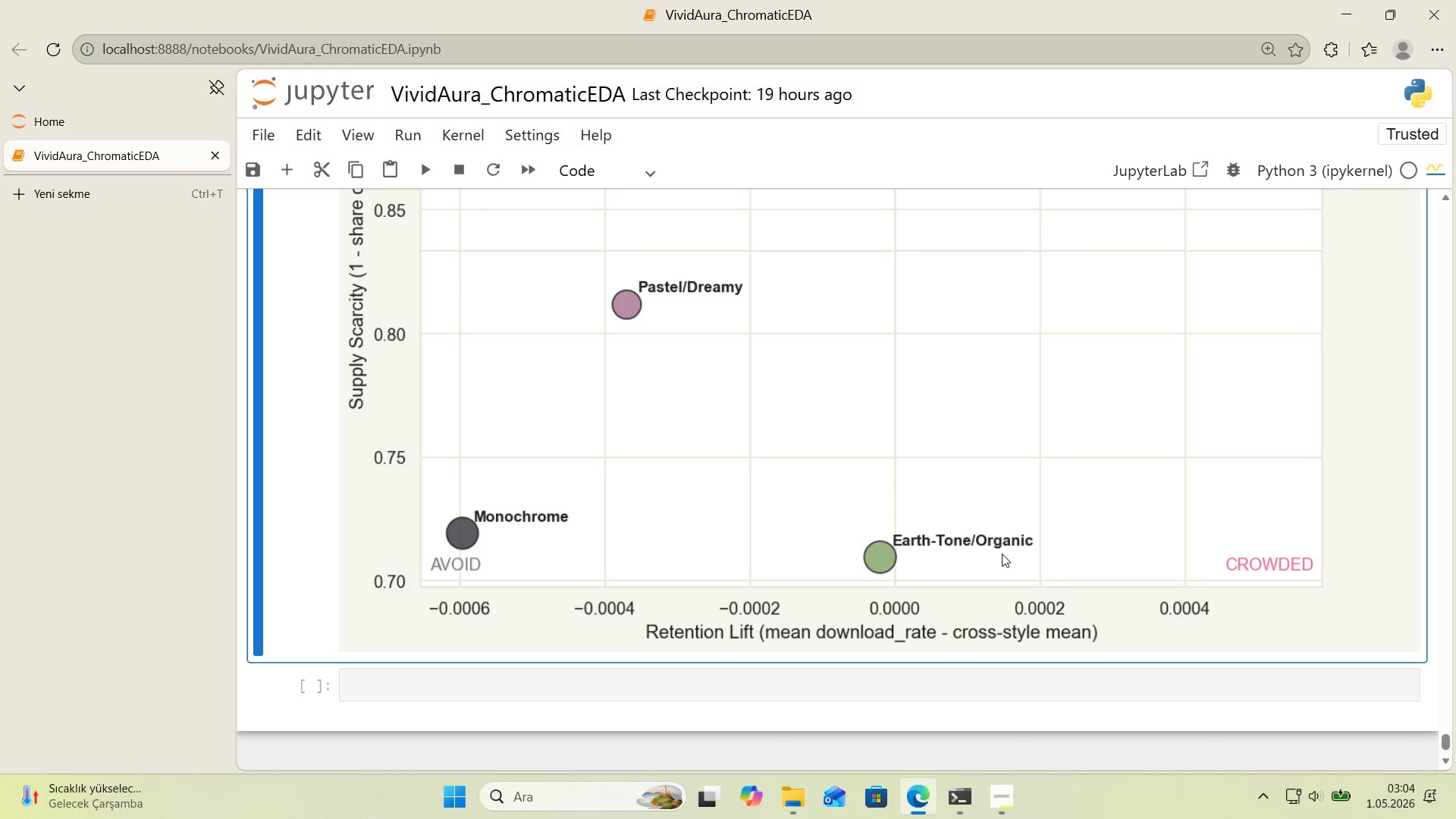 
wait(43.59)
 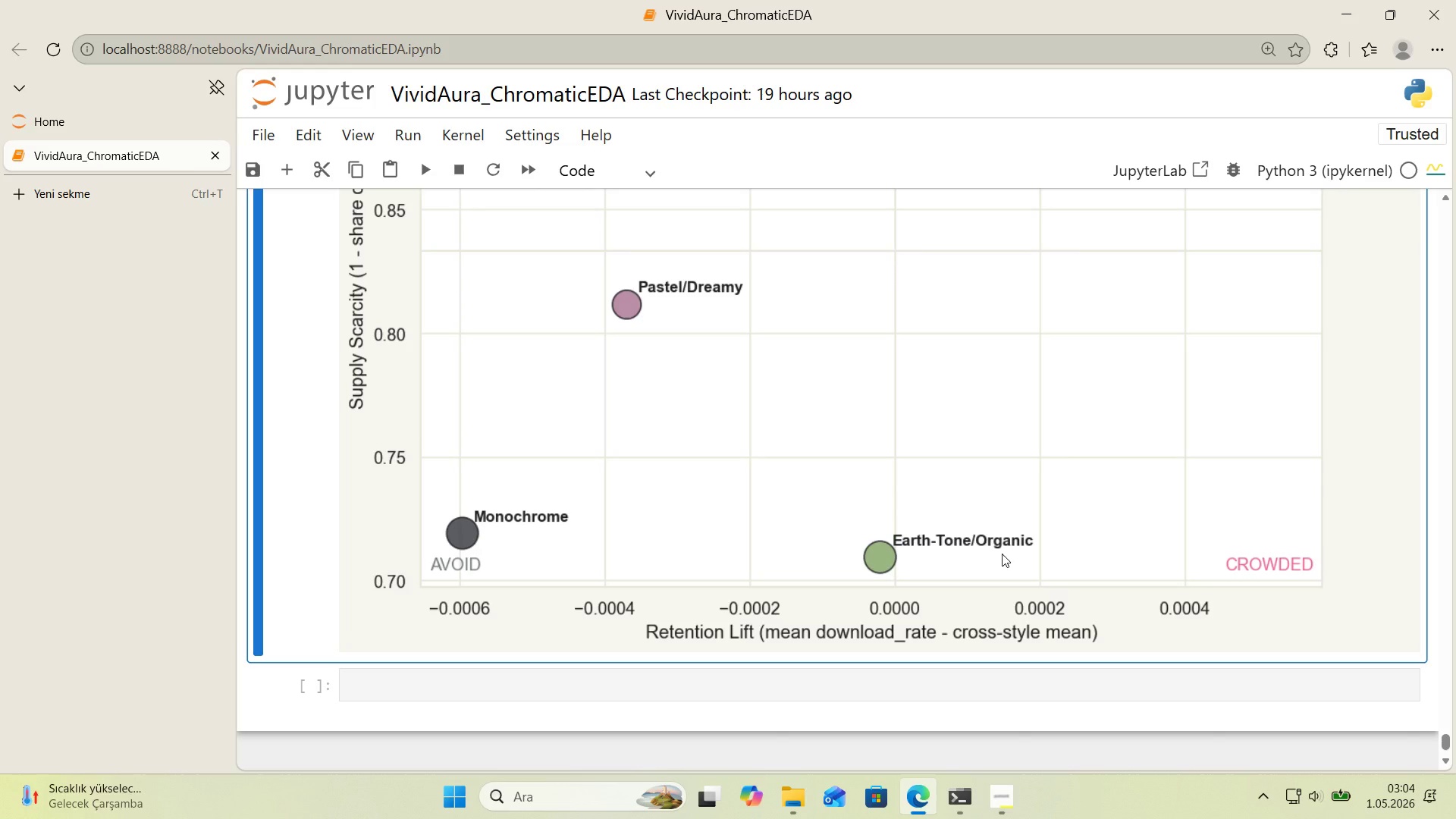 
scroll: coordinate [919, 560], scroll_direction: up, amount: 15.0
 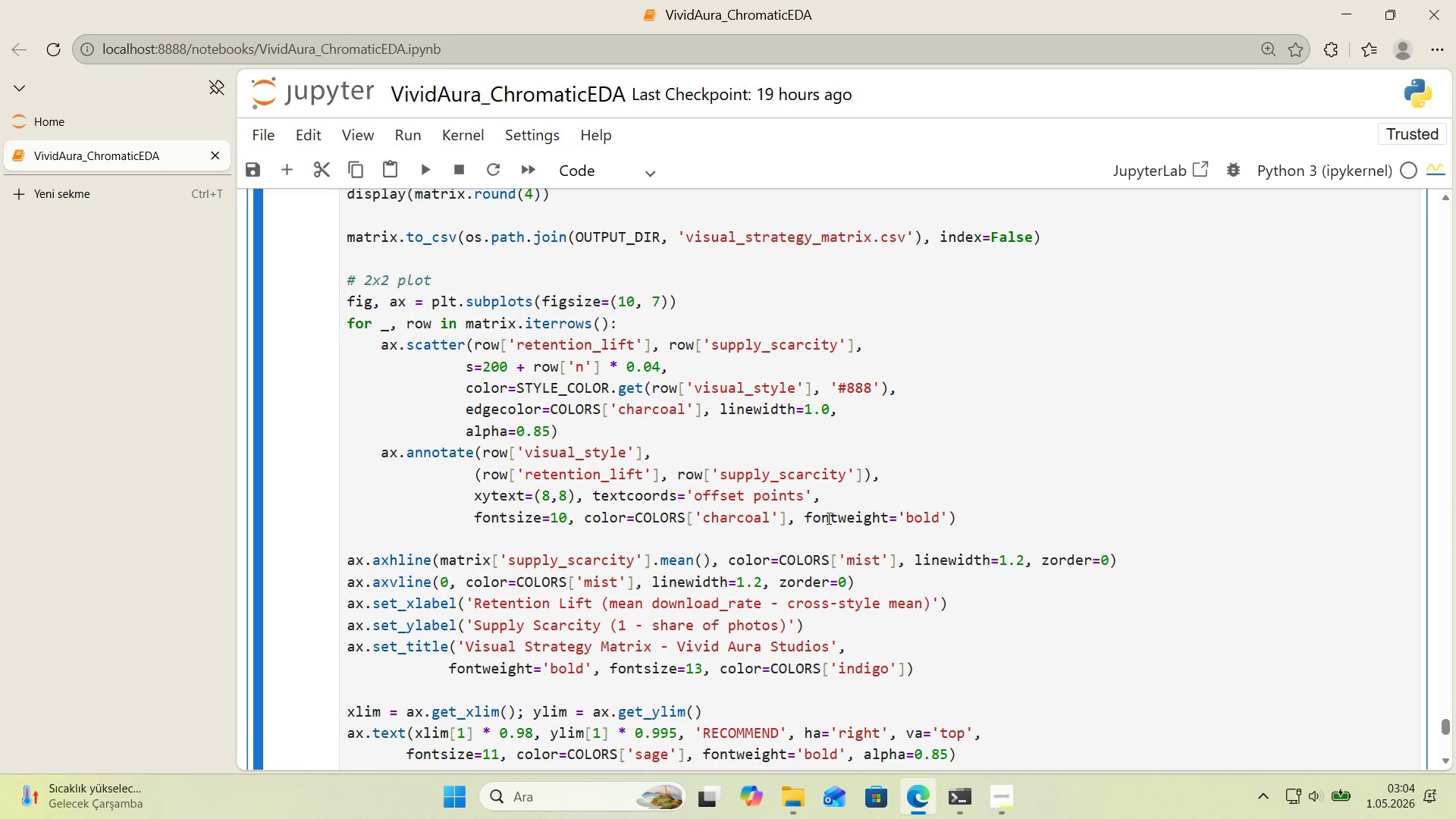 
left_click([632, 326])
 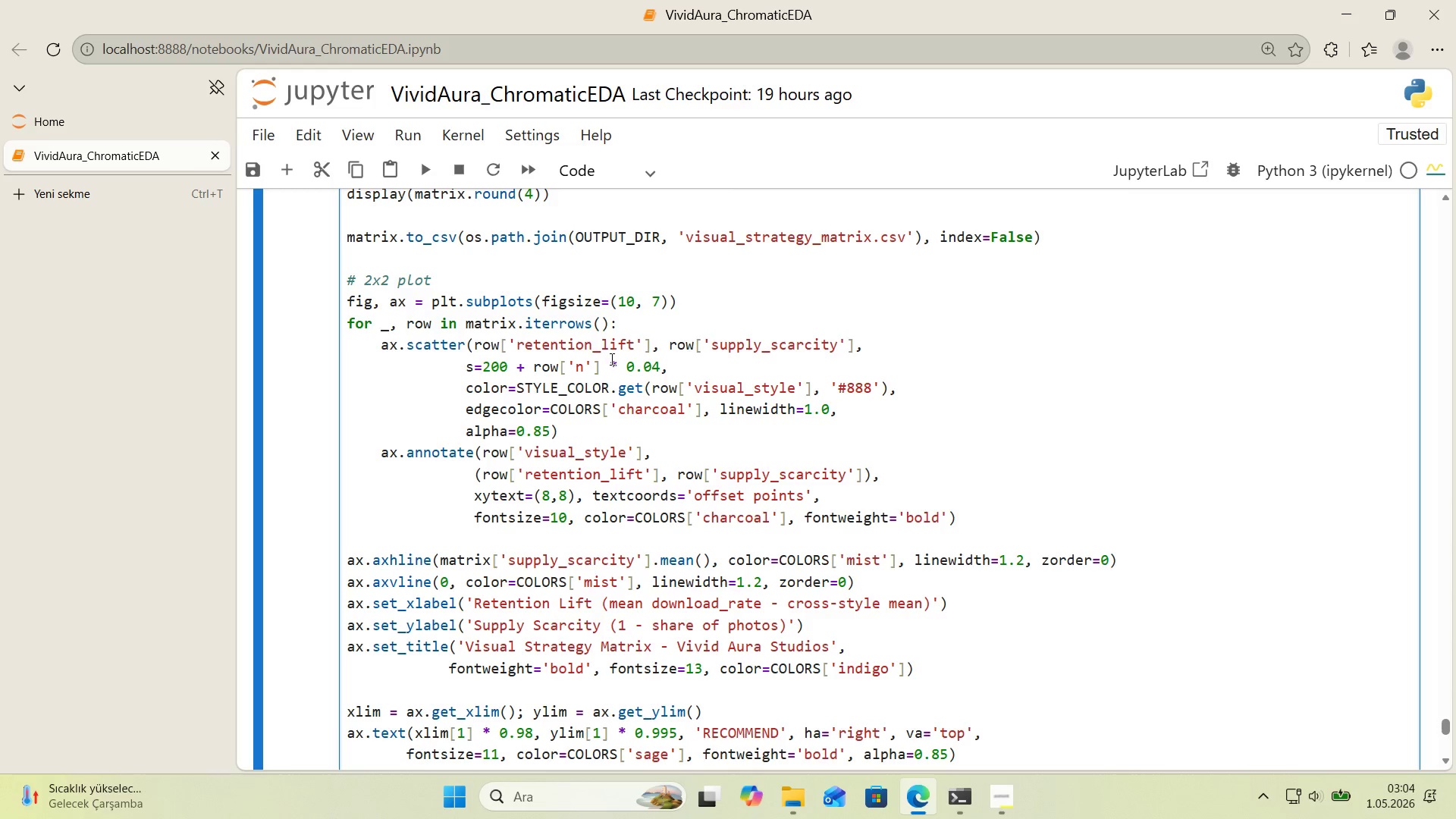 
scroll: coordinate [676, 356], scroll_direction: down, amount: 1.0
 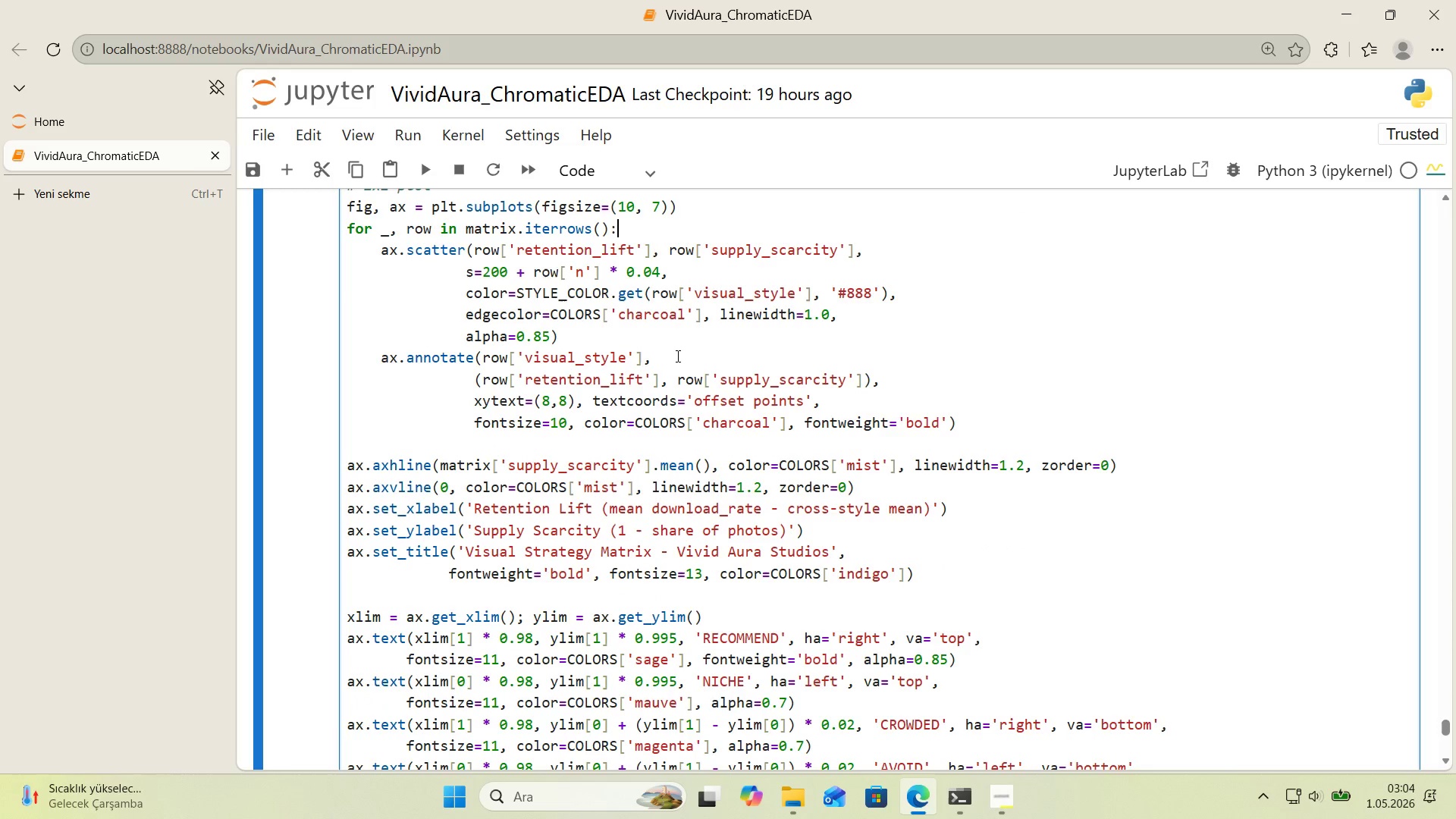 
wait(8.9)
 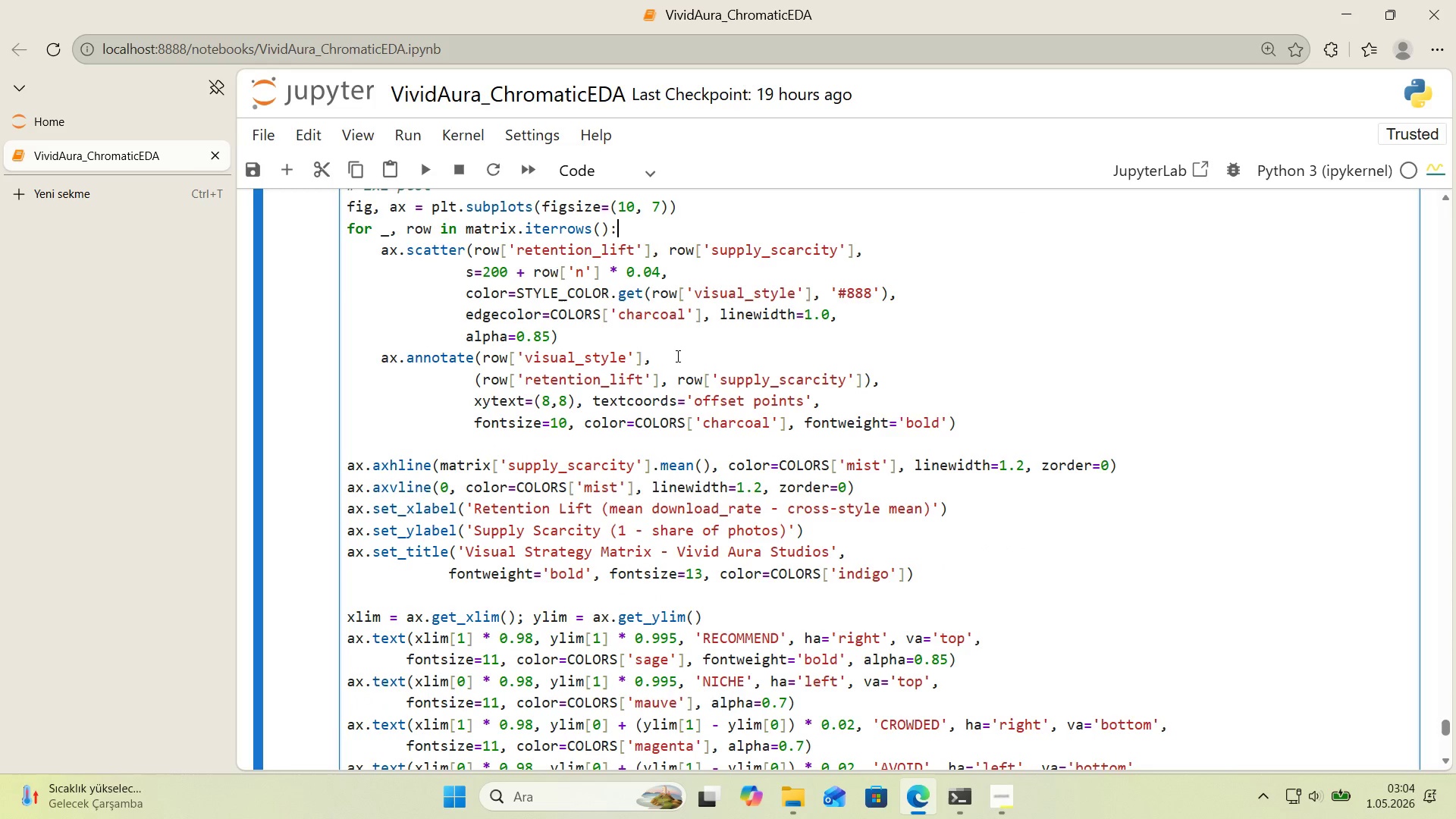 
scroll: coordinate [922, 428], scroll_direction: down, amount: 1.0
 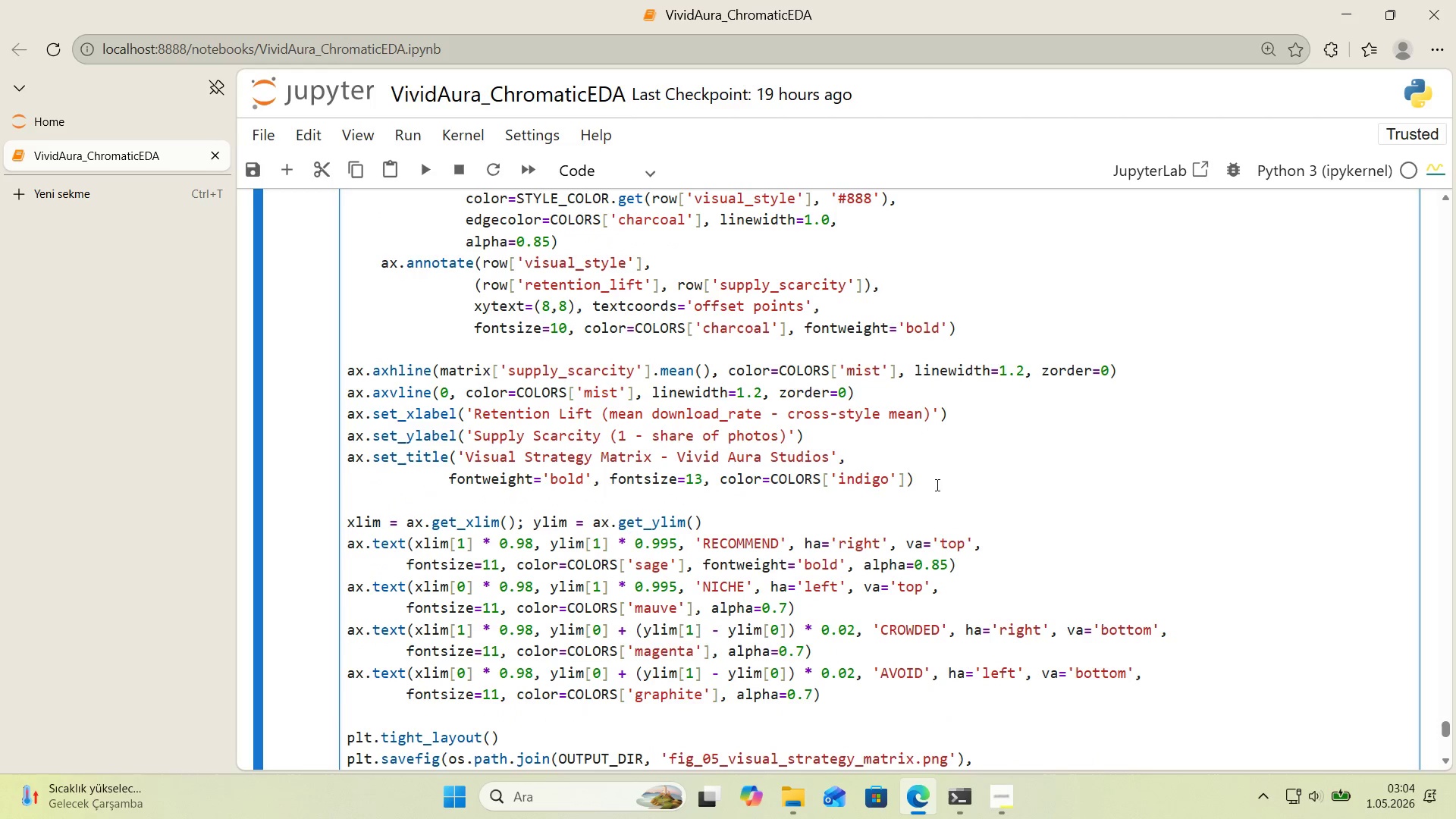 
left_click([863, 512])
 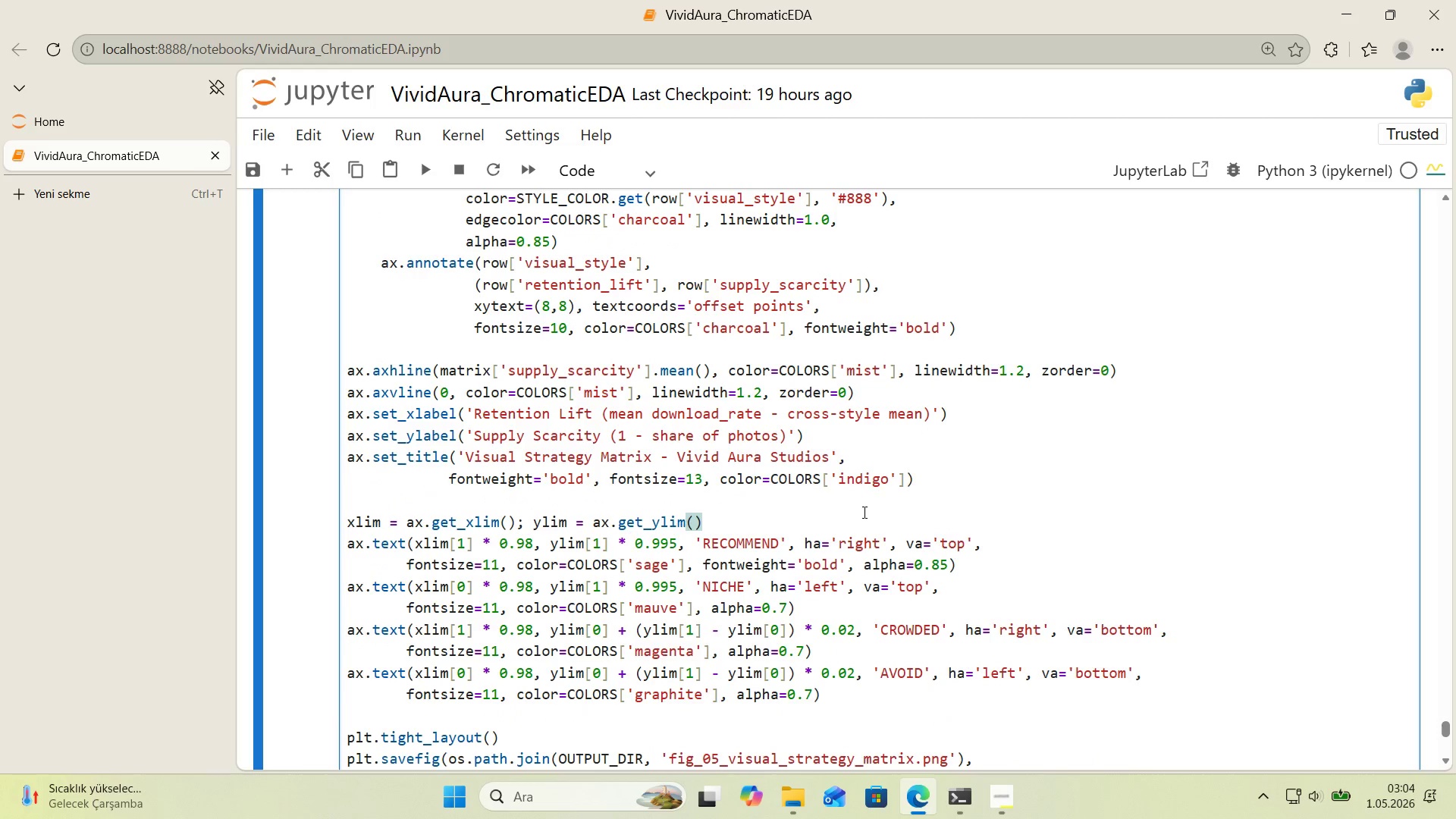 
left_click([862, 510])
 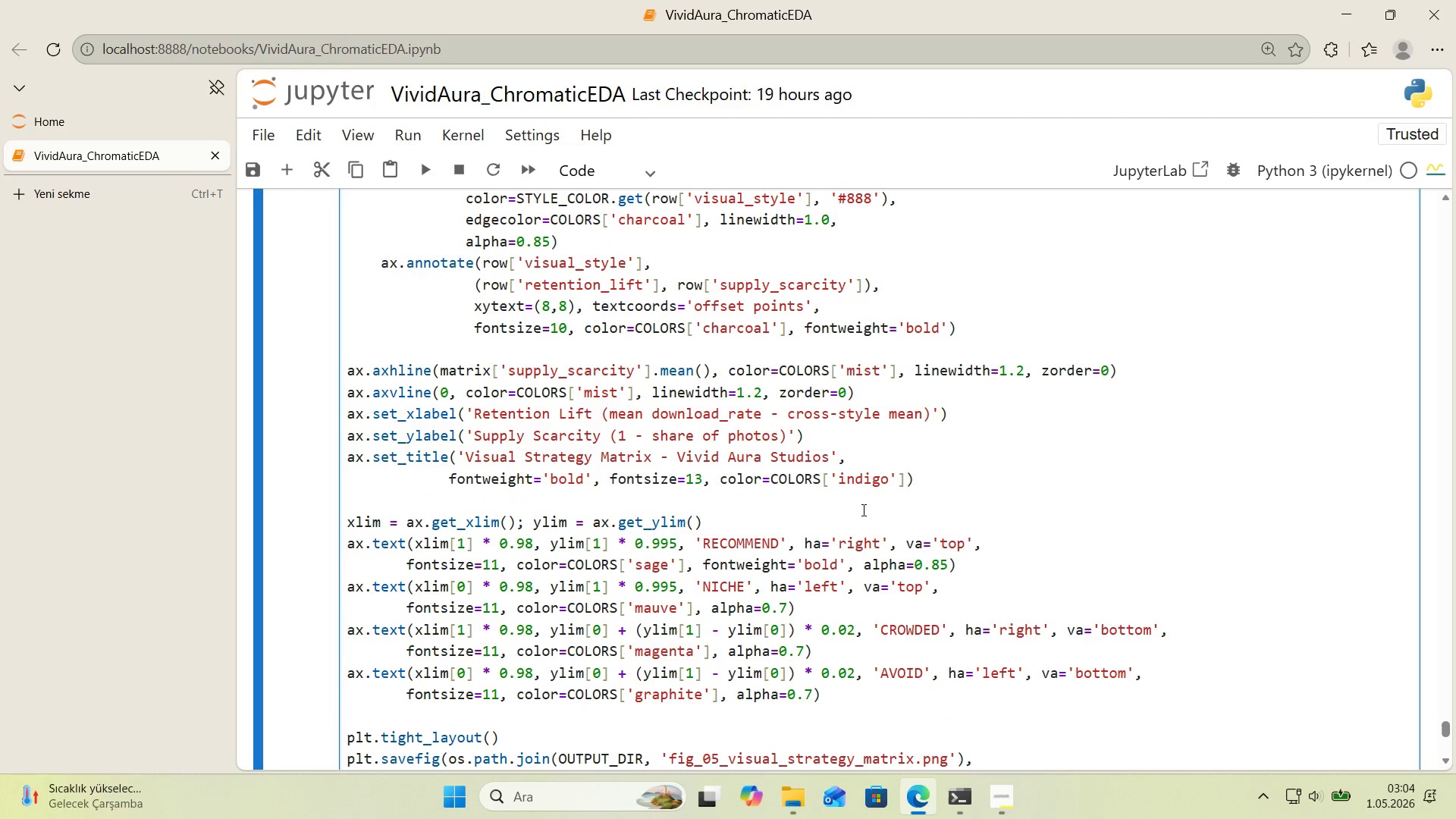 
key(Enter)
 